 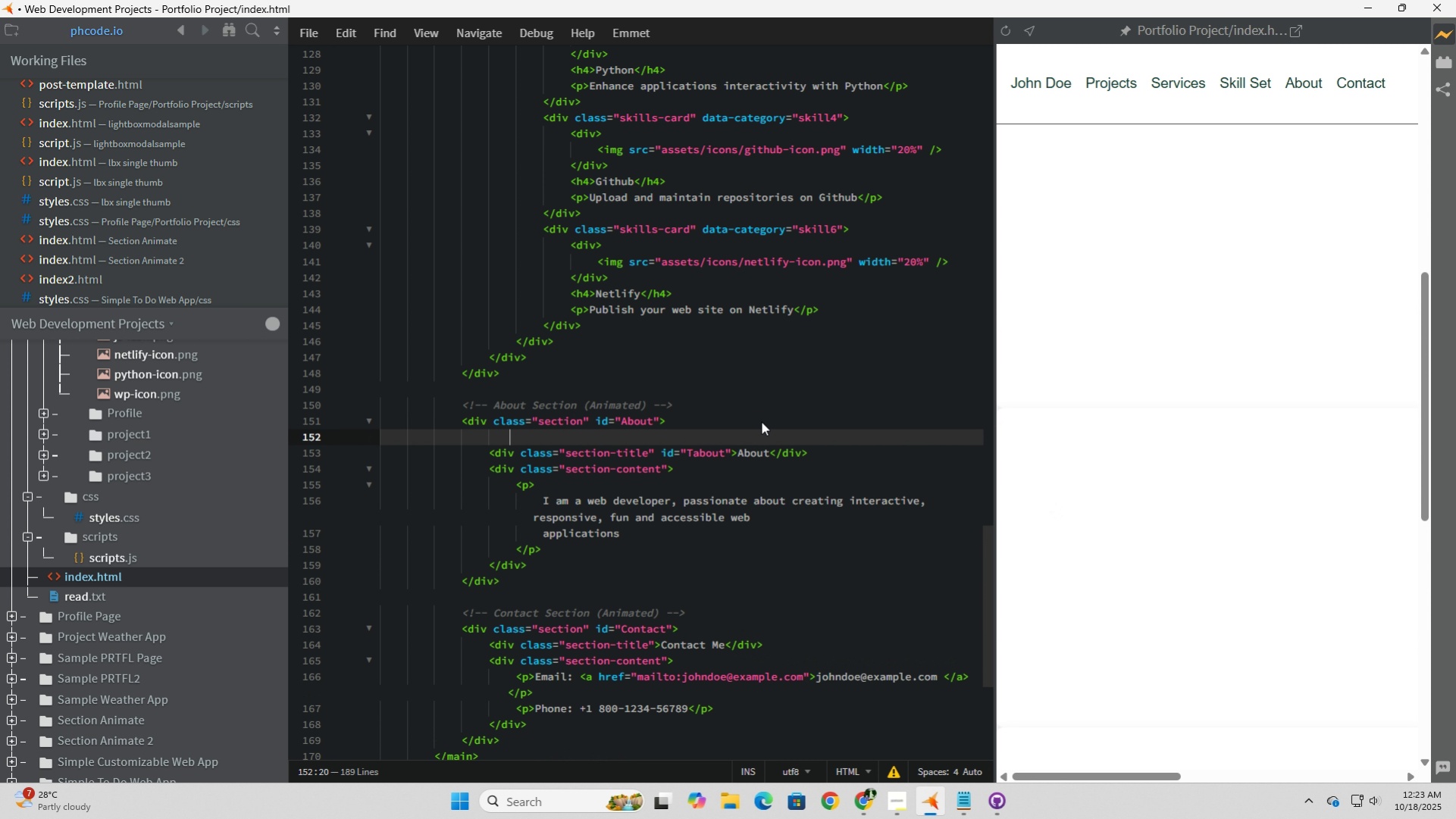 
key(Backspace)
 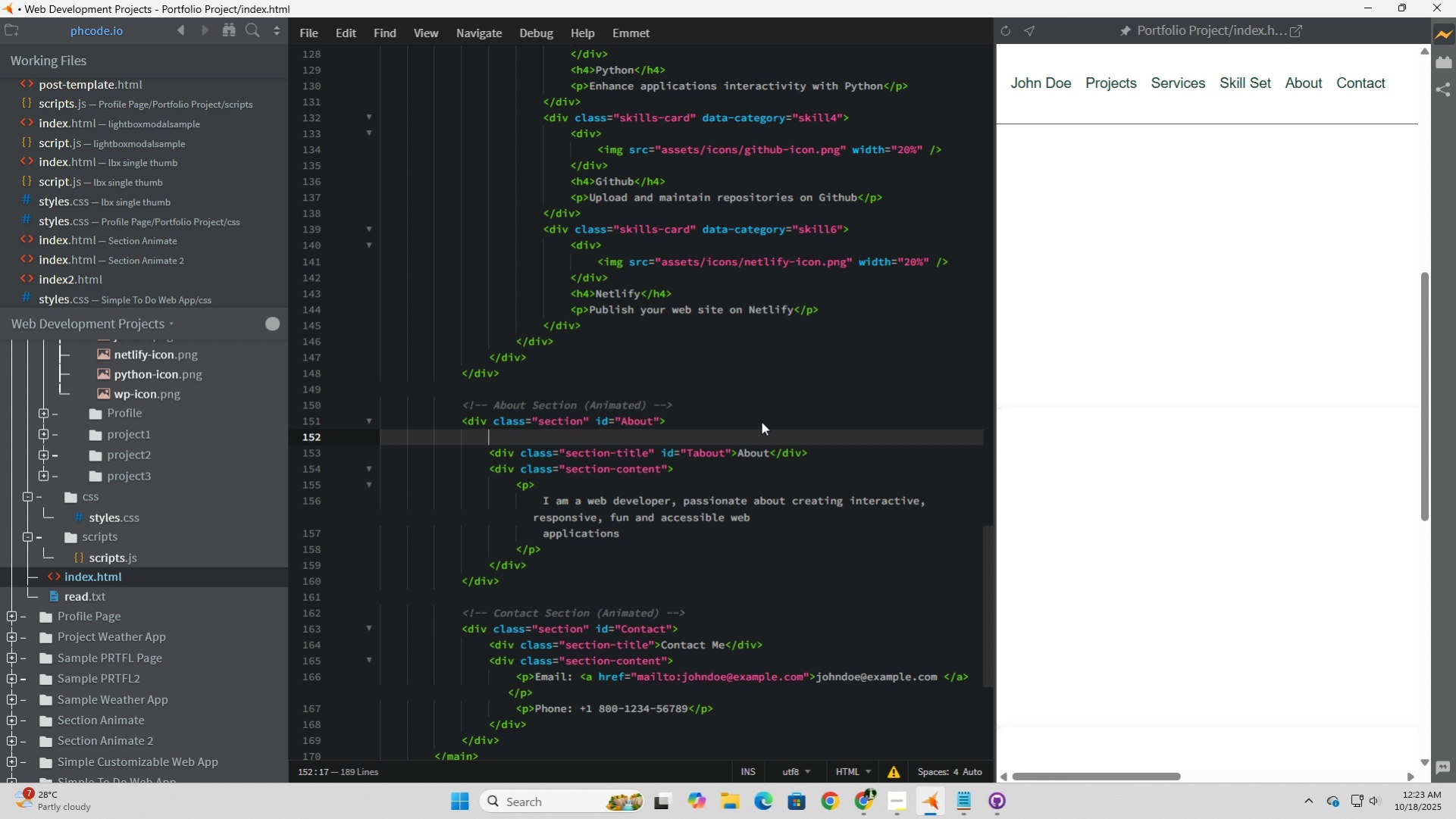 
key(Shift+Comma)
 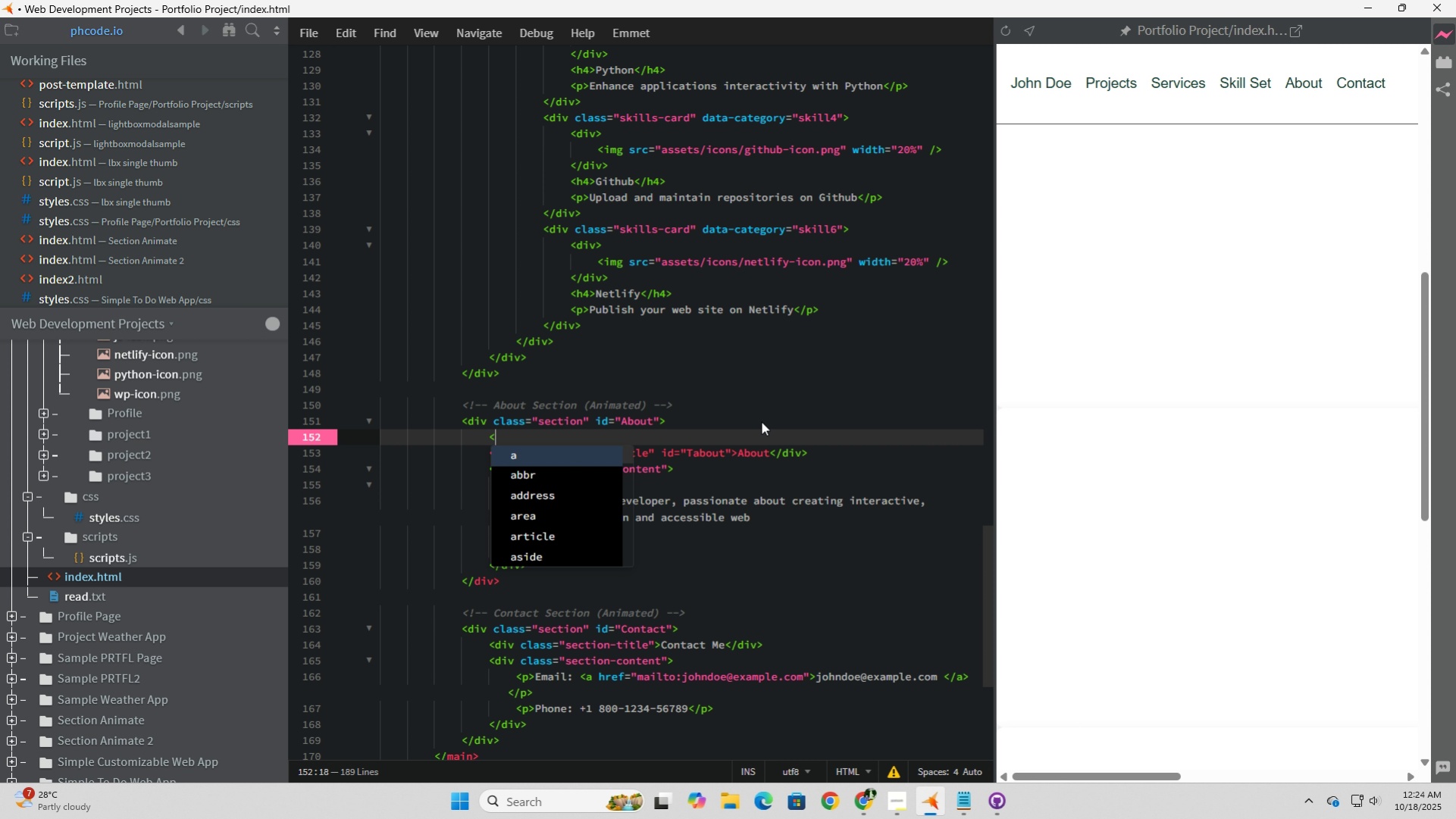 
type(div class="iamge)
key(Backspace)
key(Backspace)
key(Backspace)
key(Backspace)
type(m,ag)
key(Backspace)
key(Backspace)
key(Backspace)
type(age)
 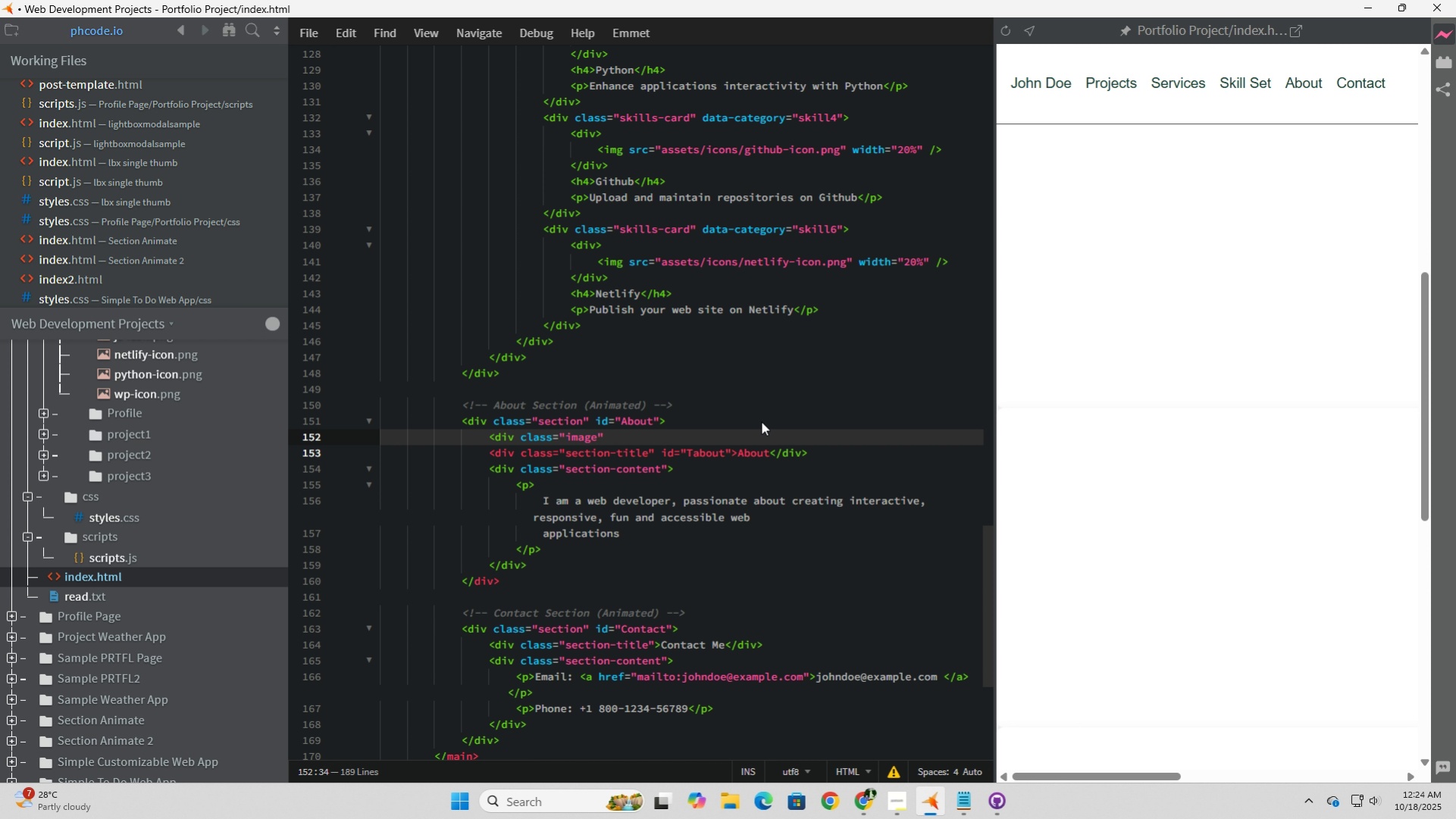 
key(ArrowRight)
 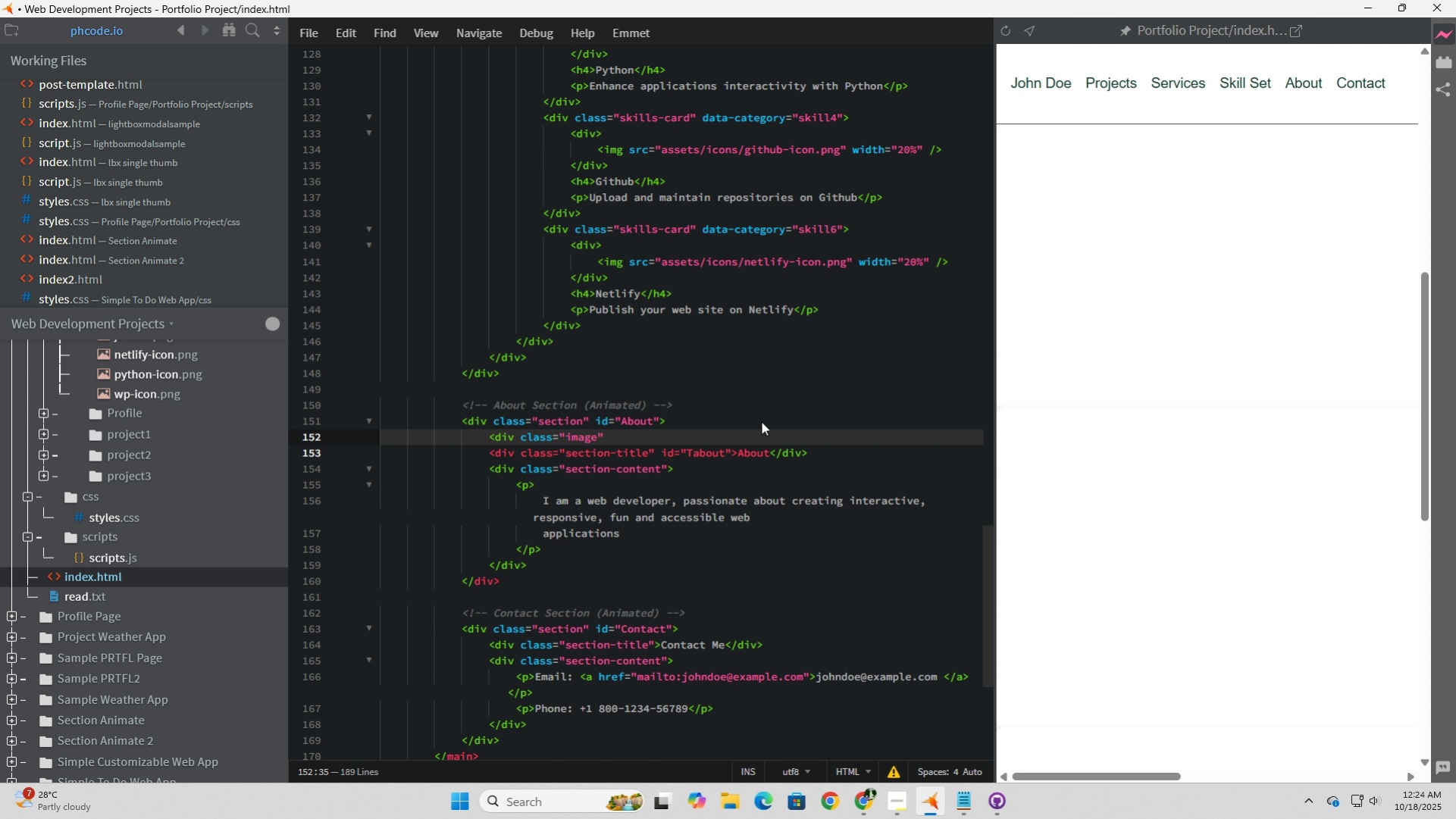 
key(Shift+Period)
 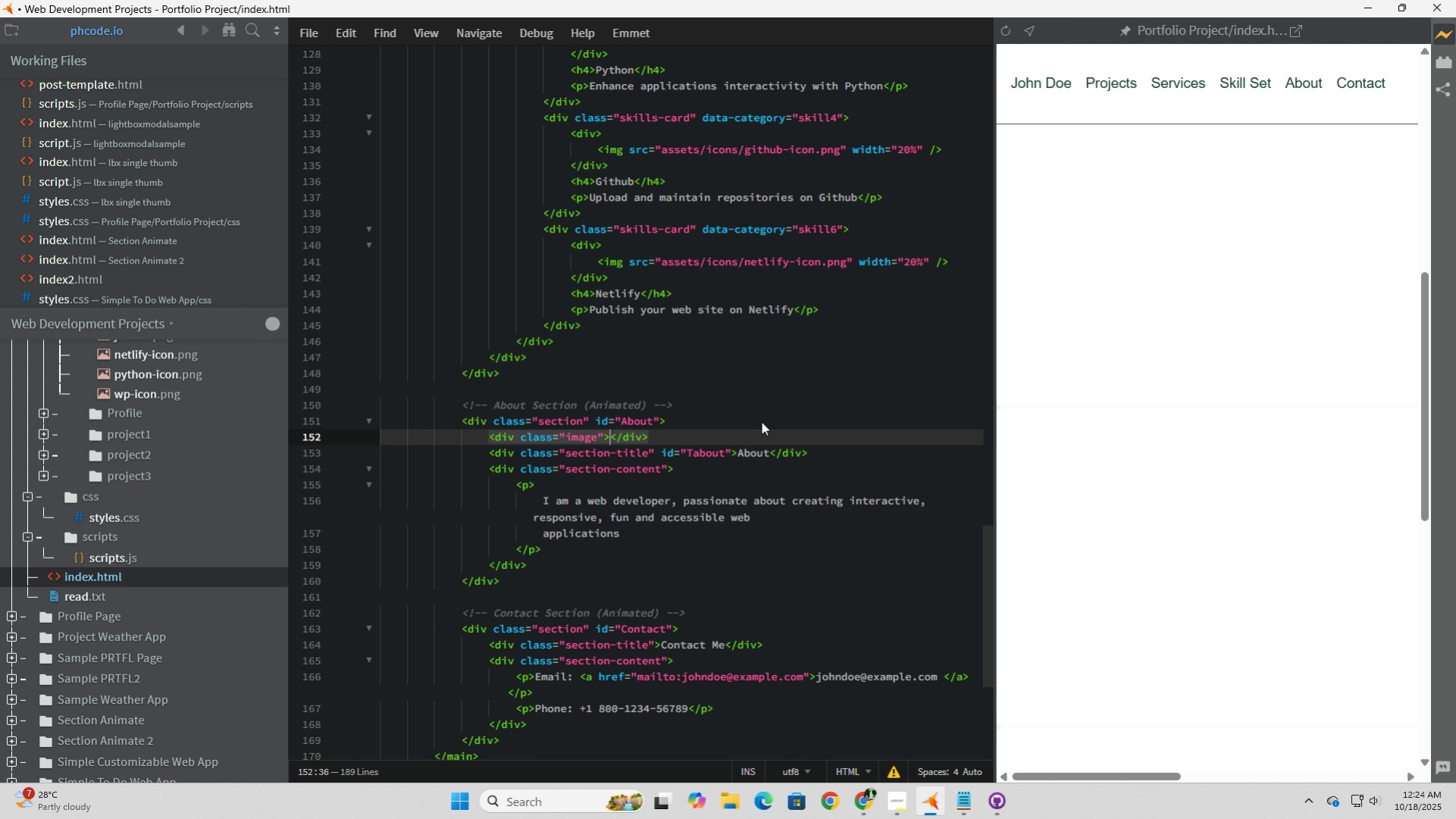 
key(Space)
 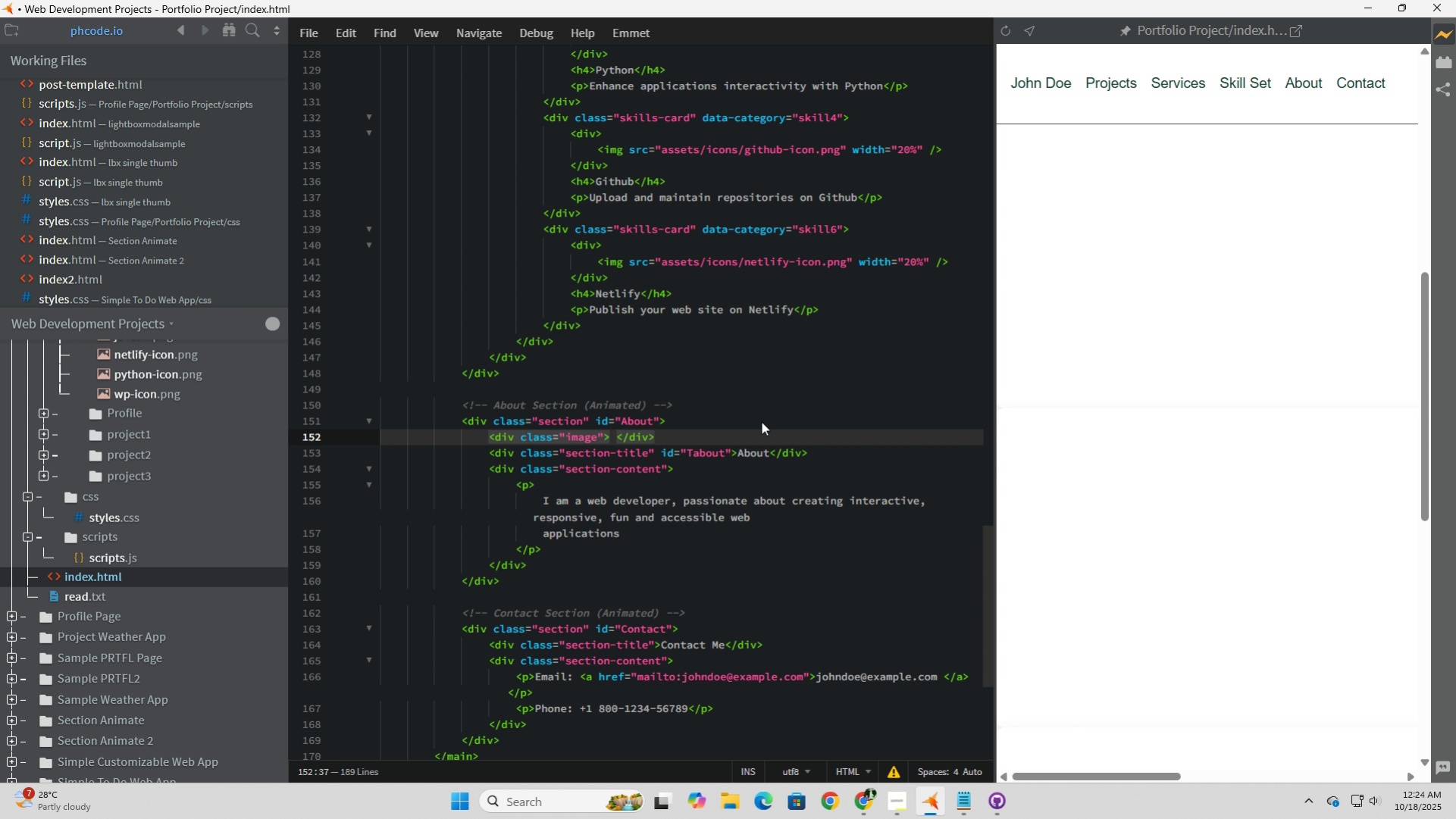 
key(ArrowLeft)
 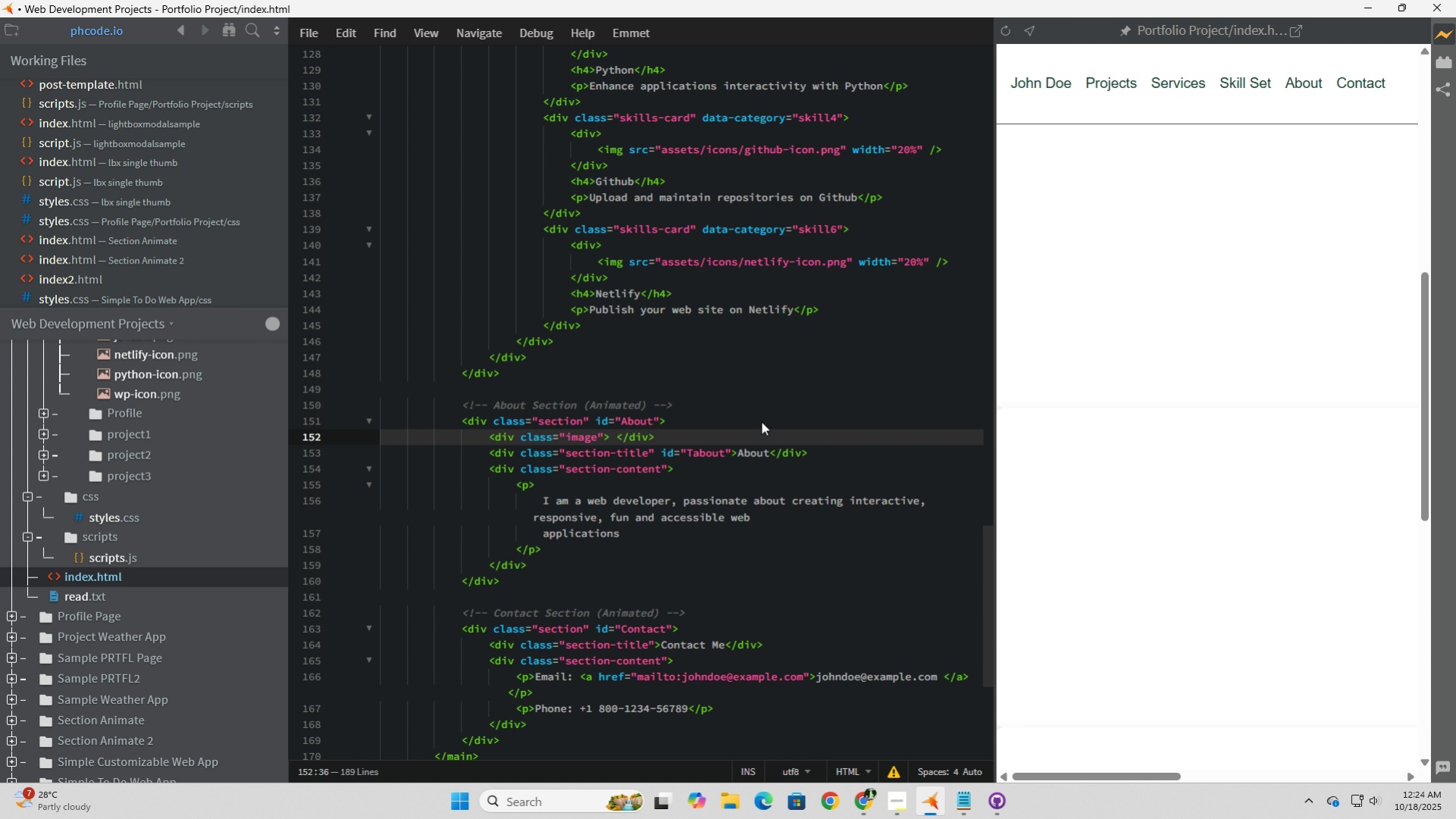 
type(<img src)
 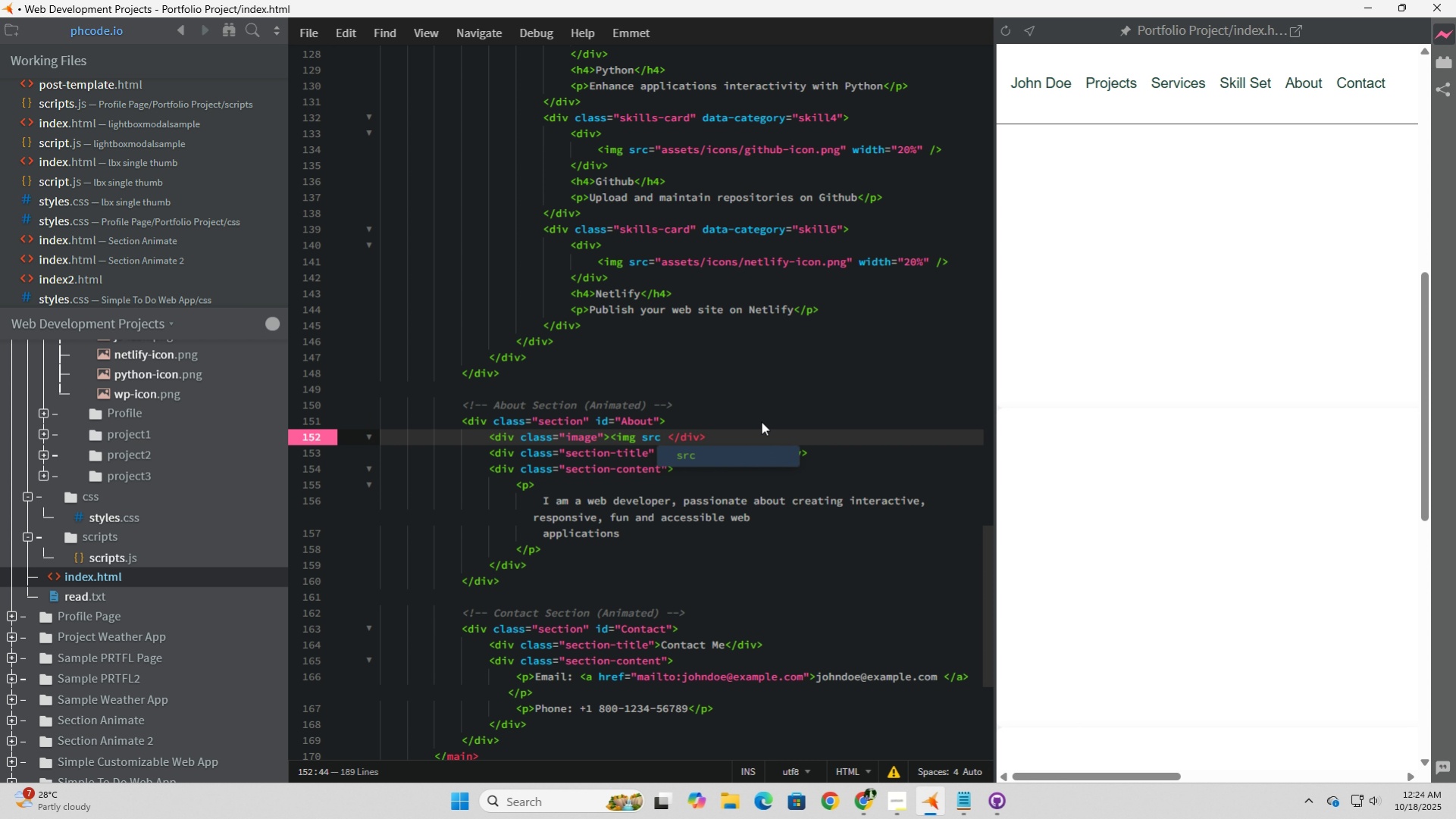 
hold_key(key=ShiftLeft, duration=0.36)
 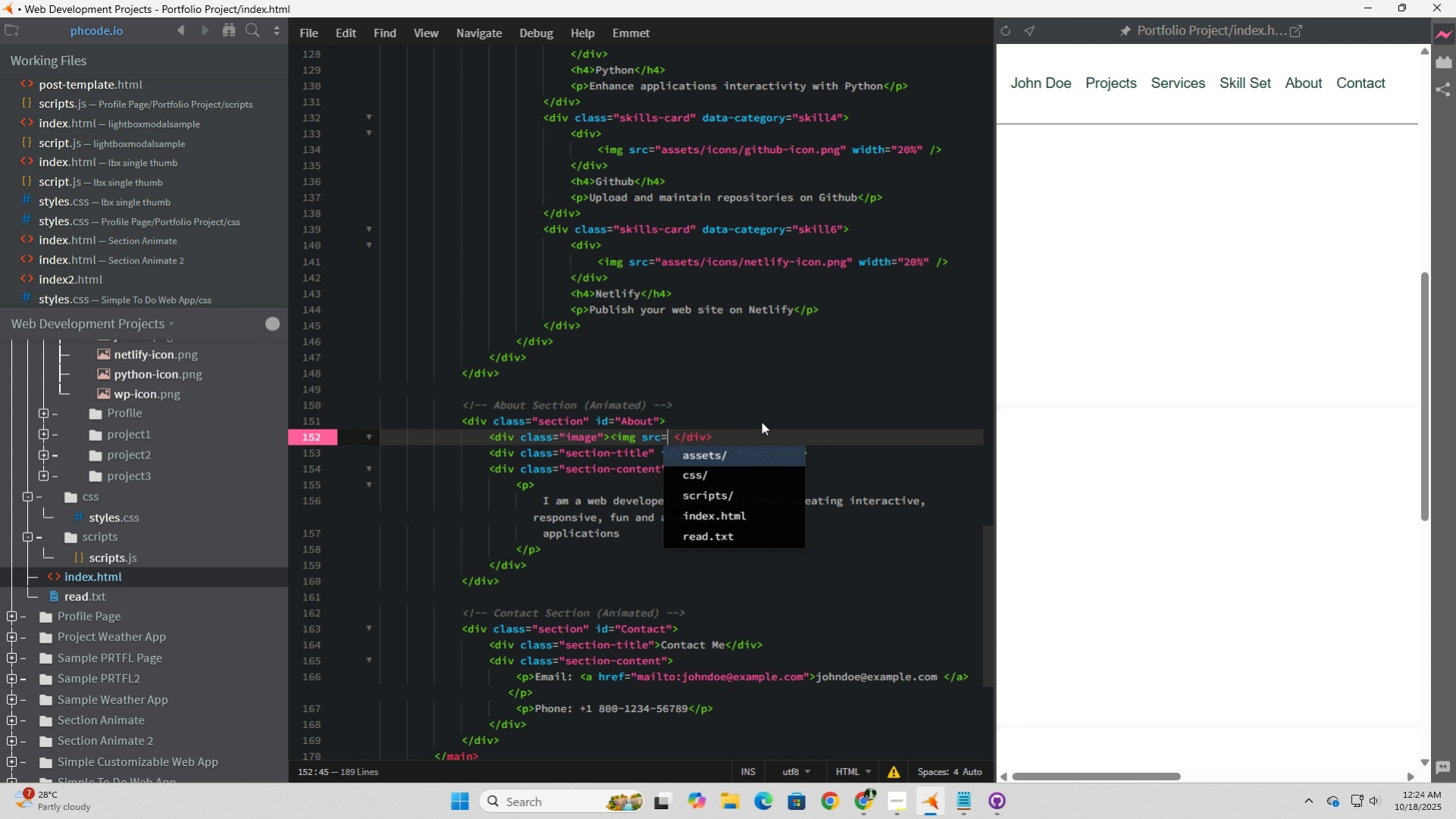 
key(Equal)
 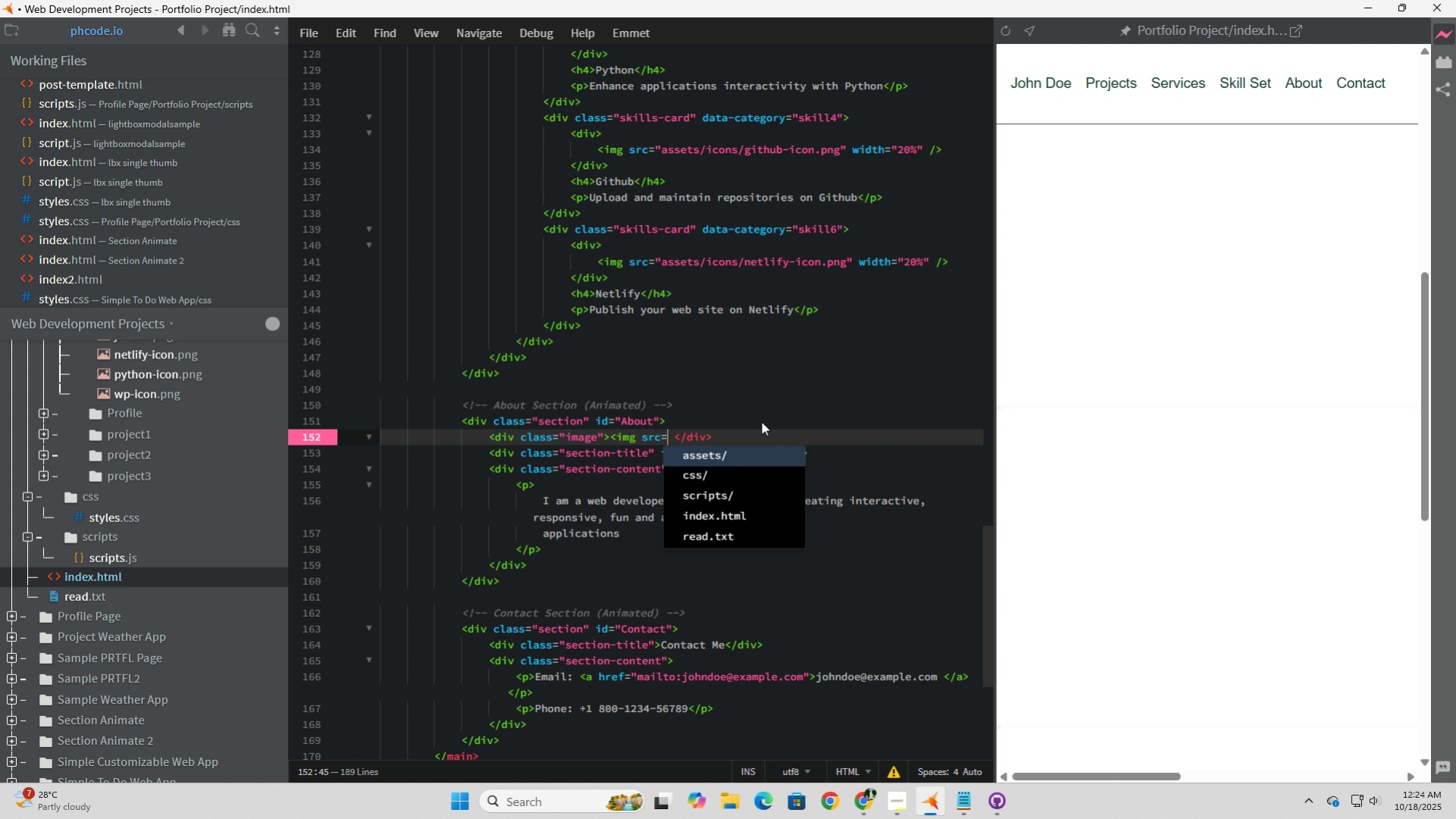 
hold_key(key=ShiftLeft, duration=1.5)
 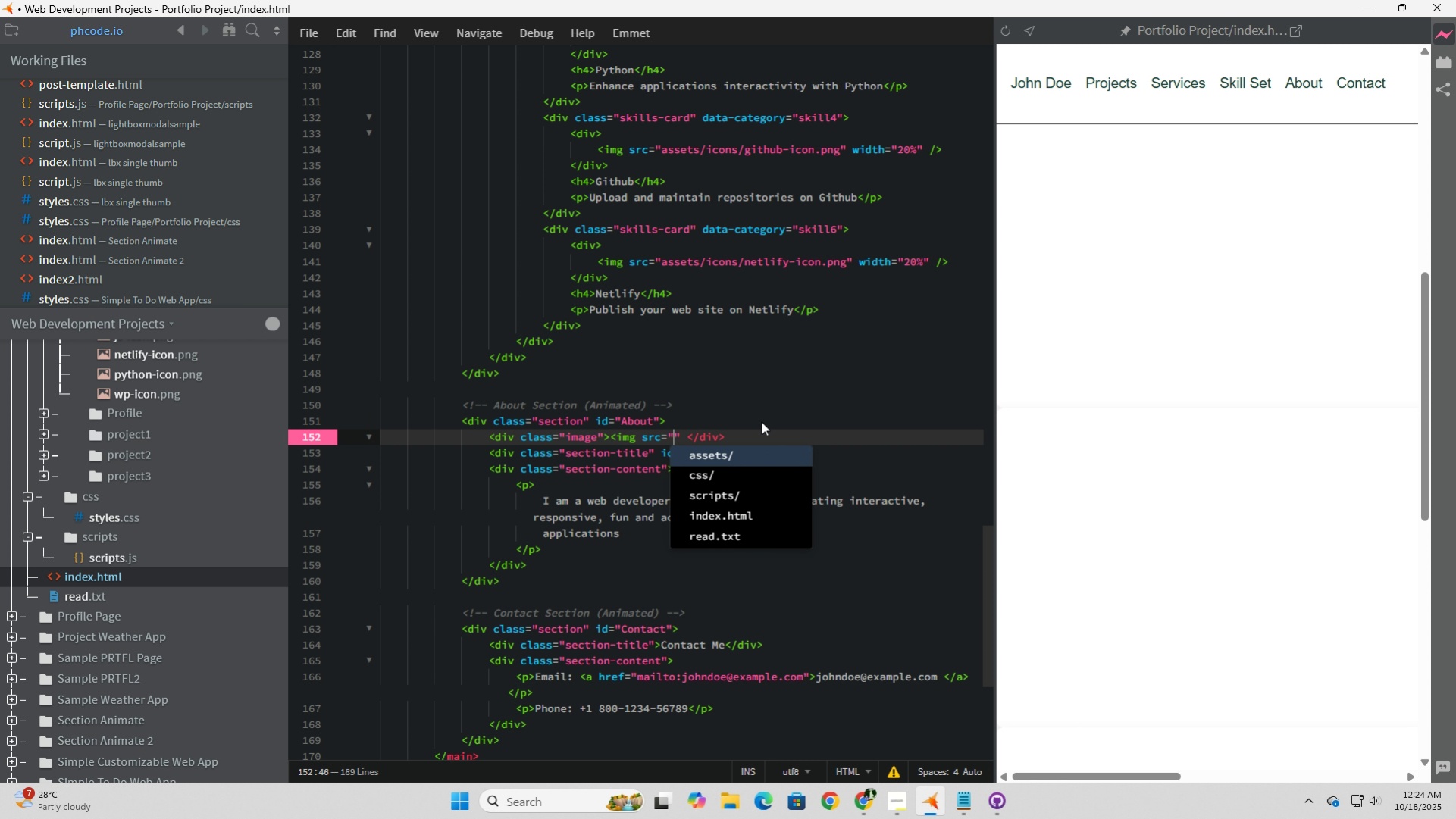 
key(Shift+Quote)
 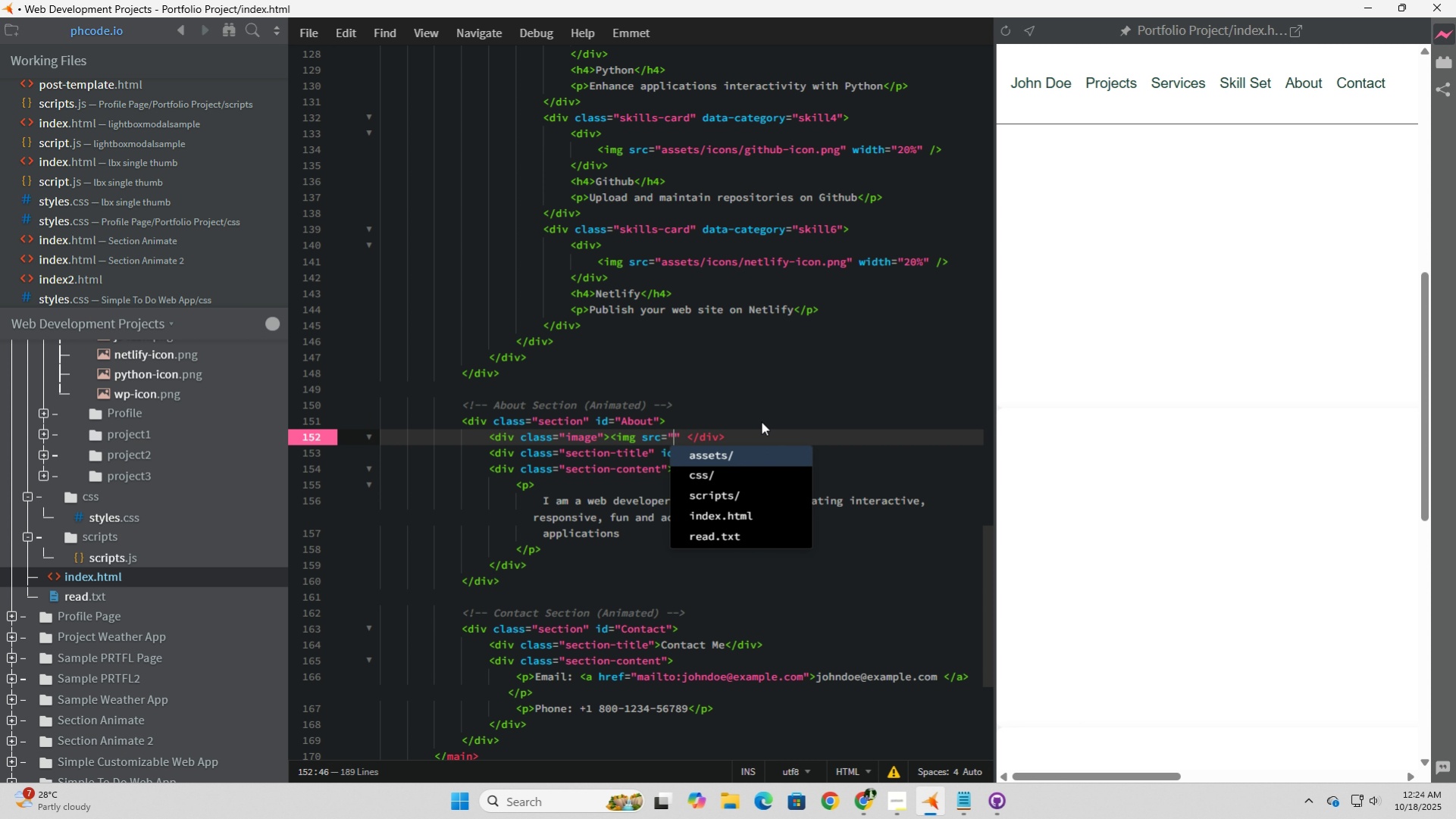 
key(Tab)
 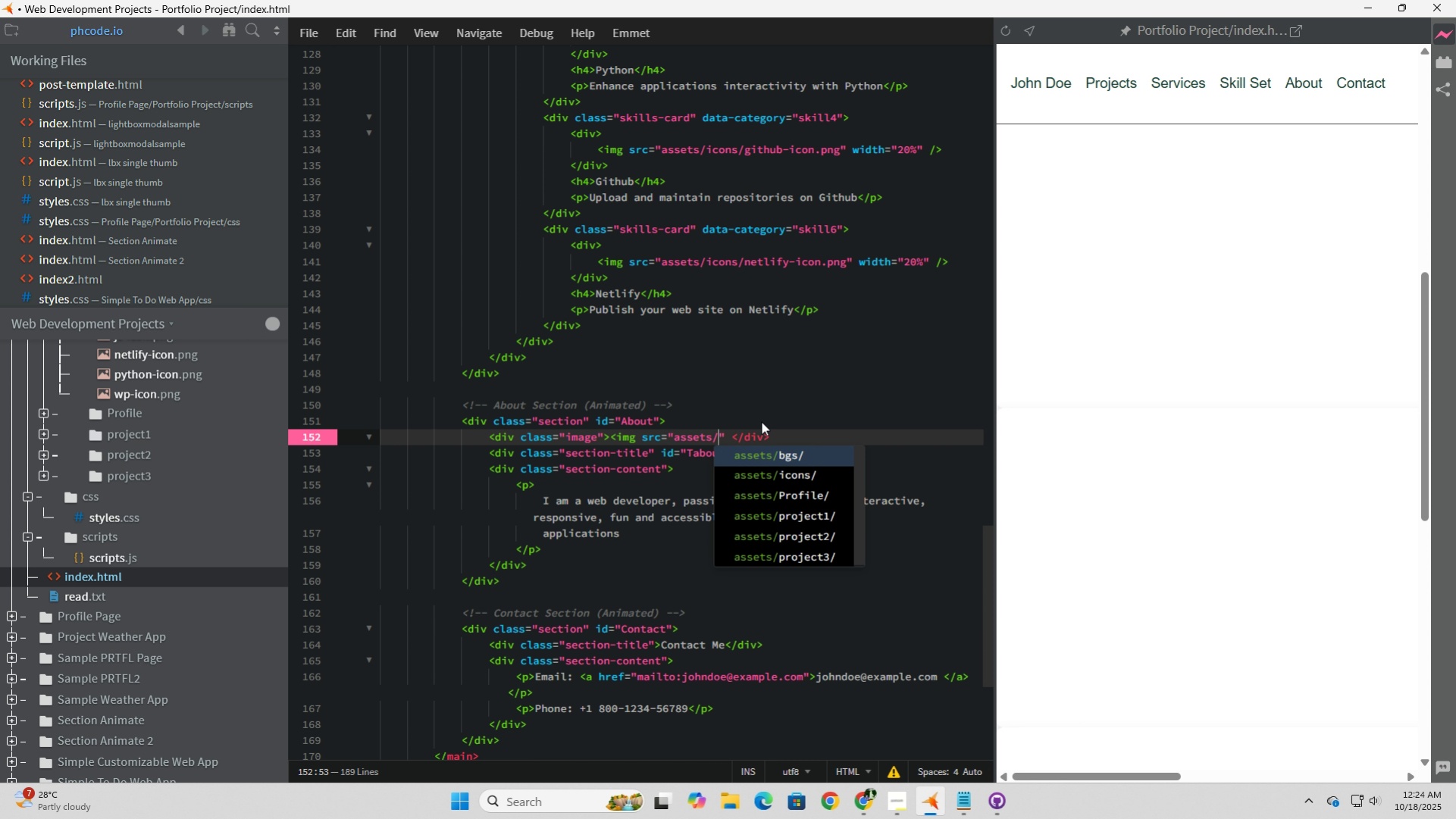 
key(Tab)
 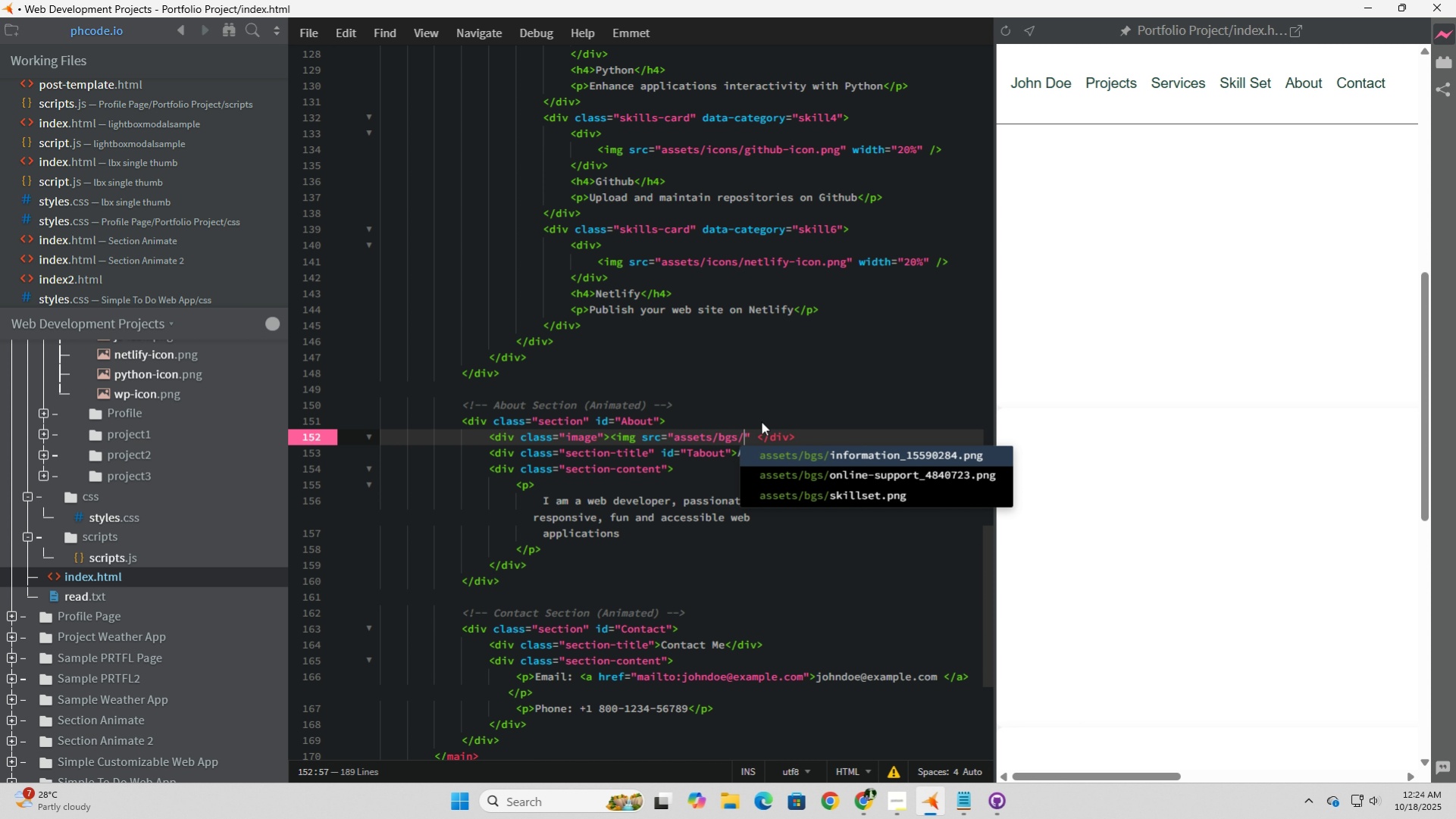 
key(Tab)
 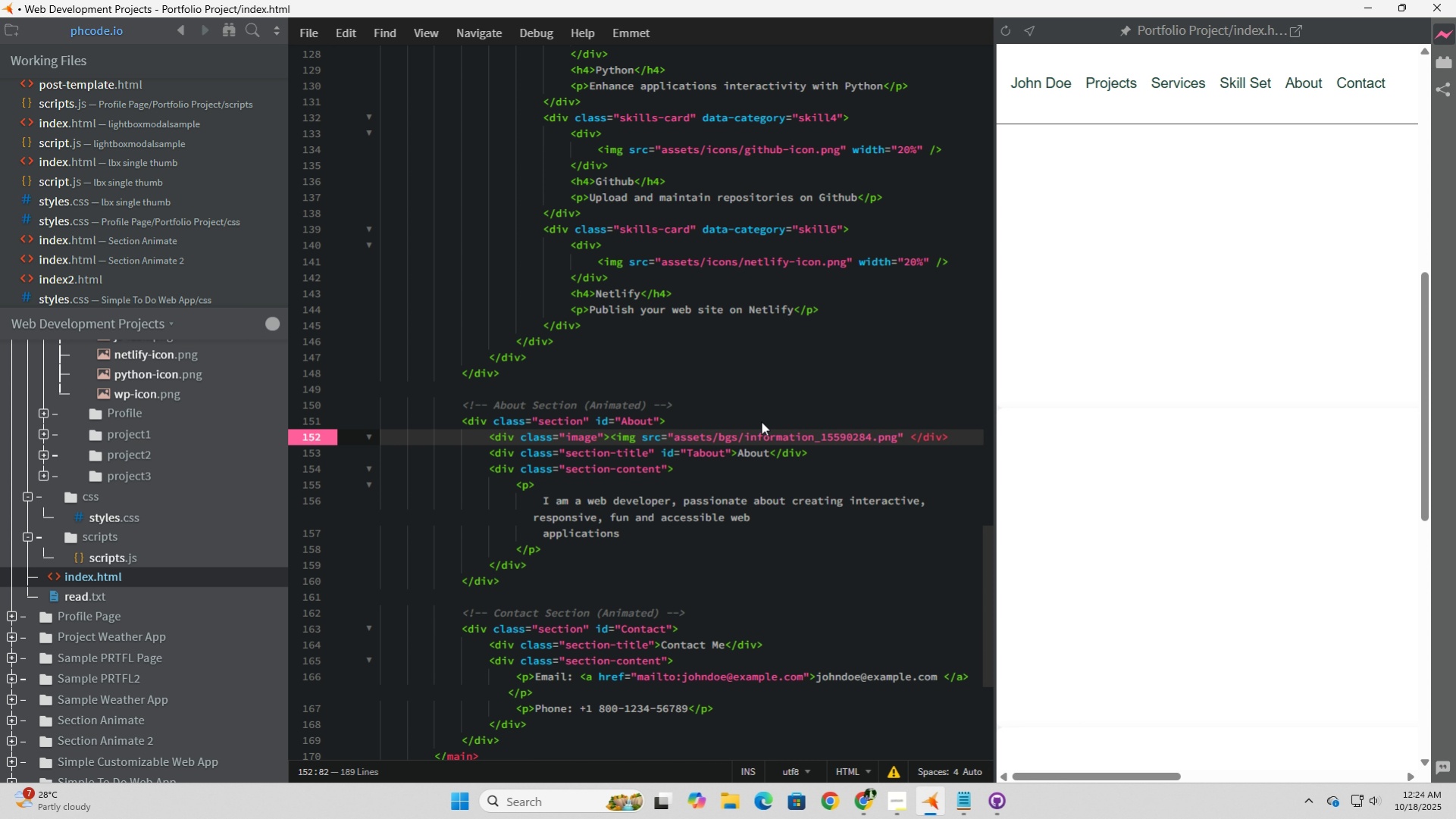 
key(Shift+Period)
 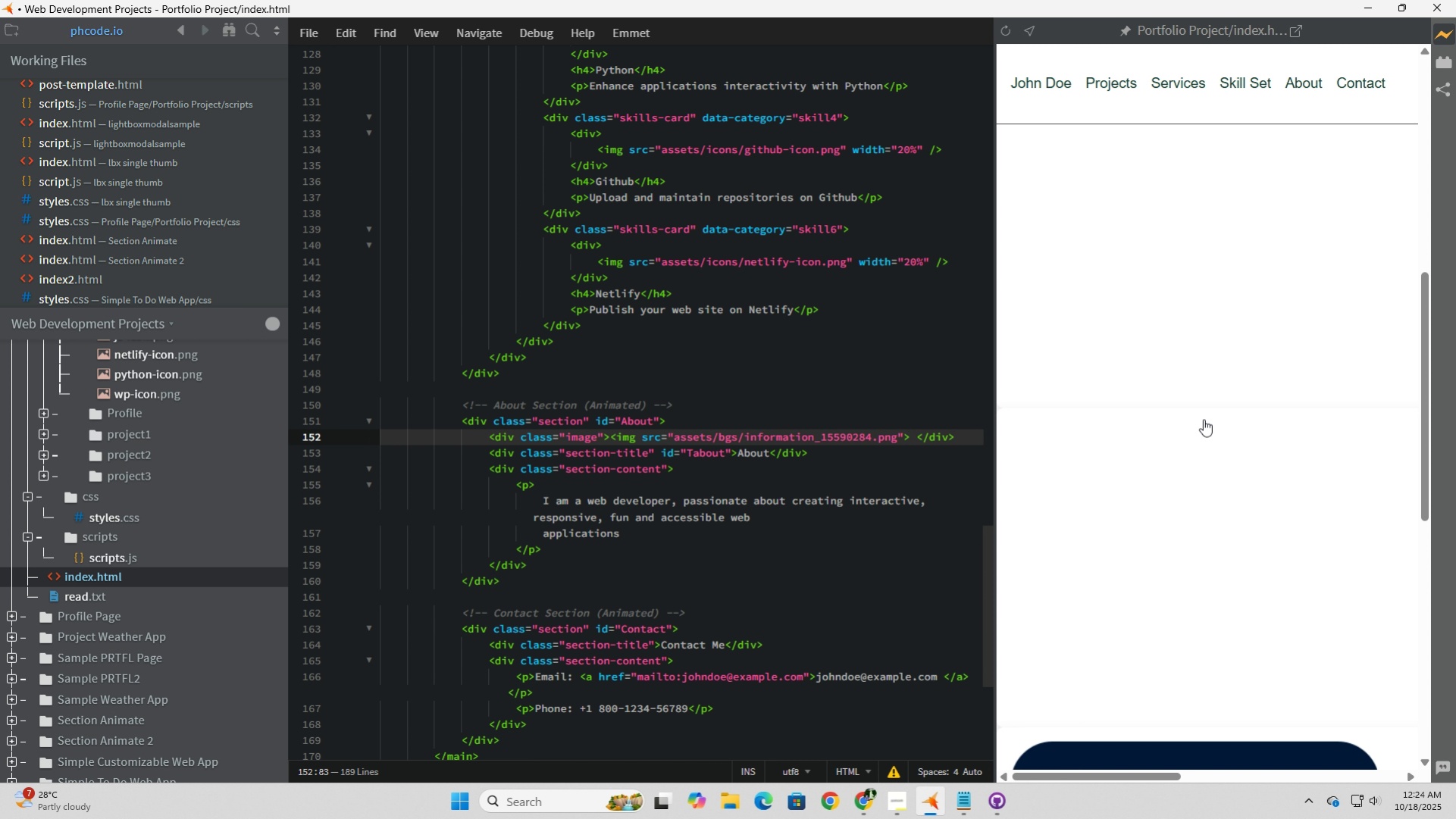 
scroll: coordinate [1235, 440], scroll_direction: down, amount: 6.0
 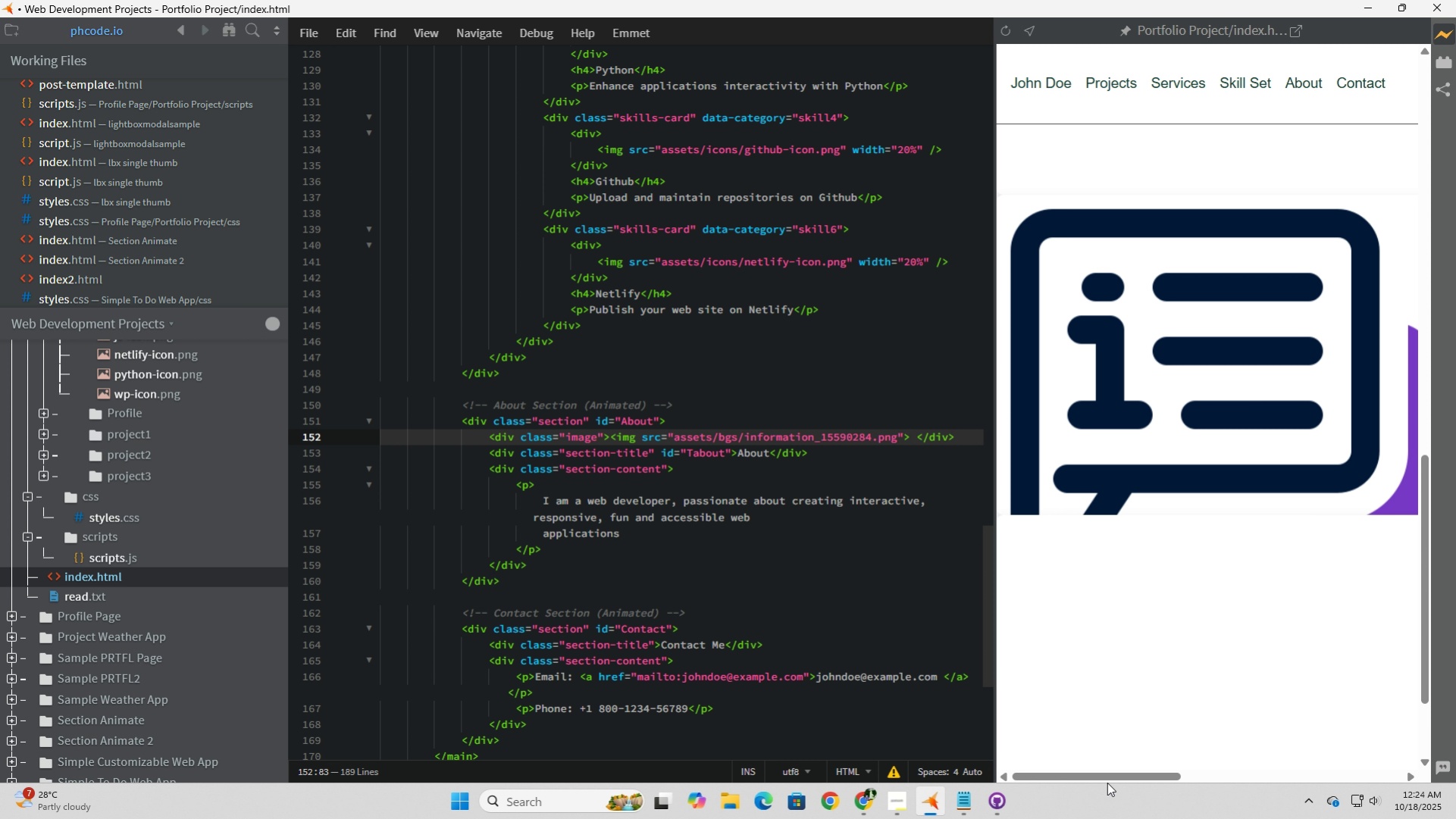 
left_click_drag(start_coordinate=[1106, 774], to_coordinate=[1125, 750])
 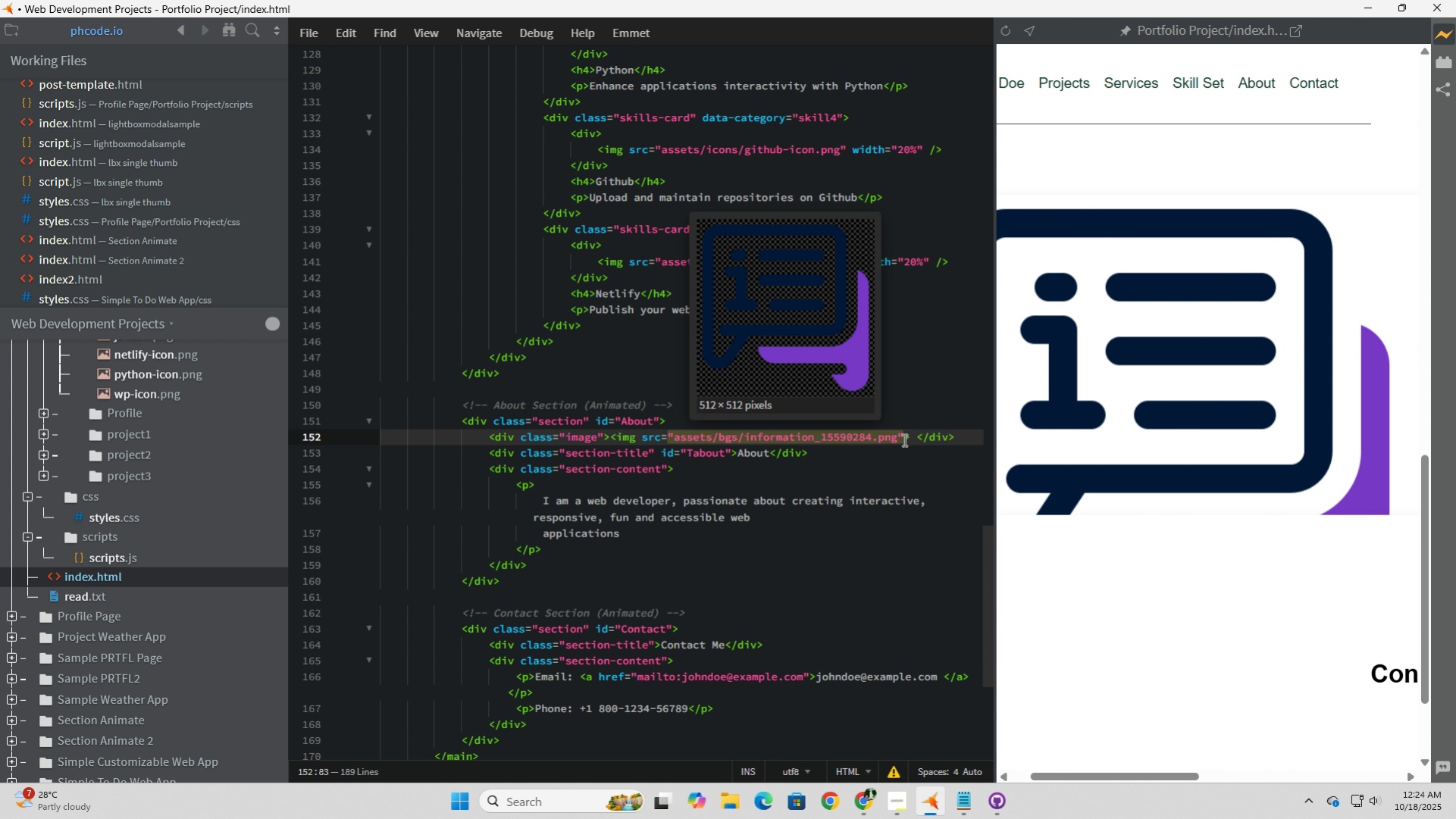 
left_click([909, 439])
 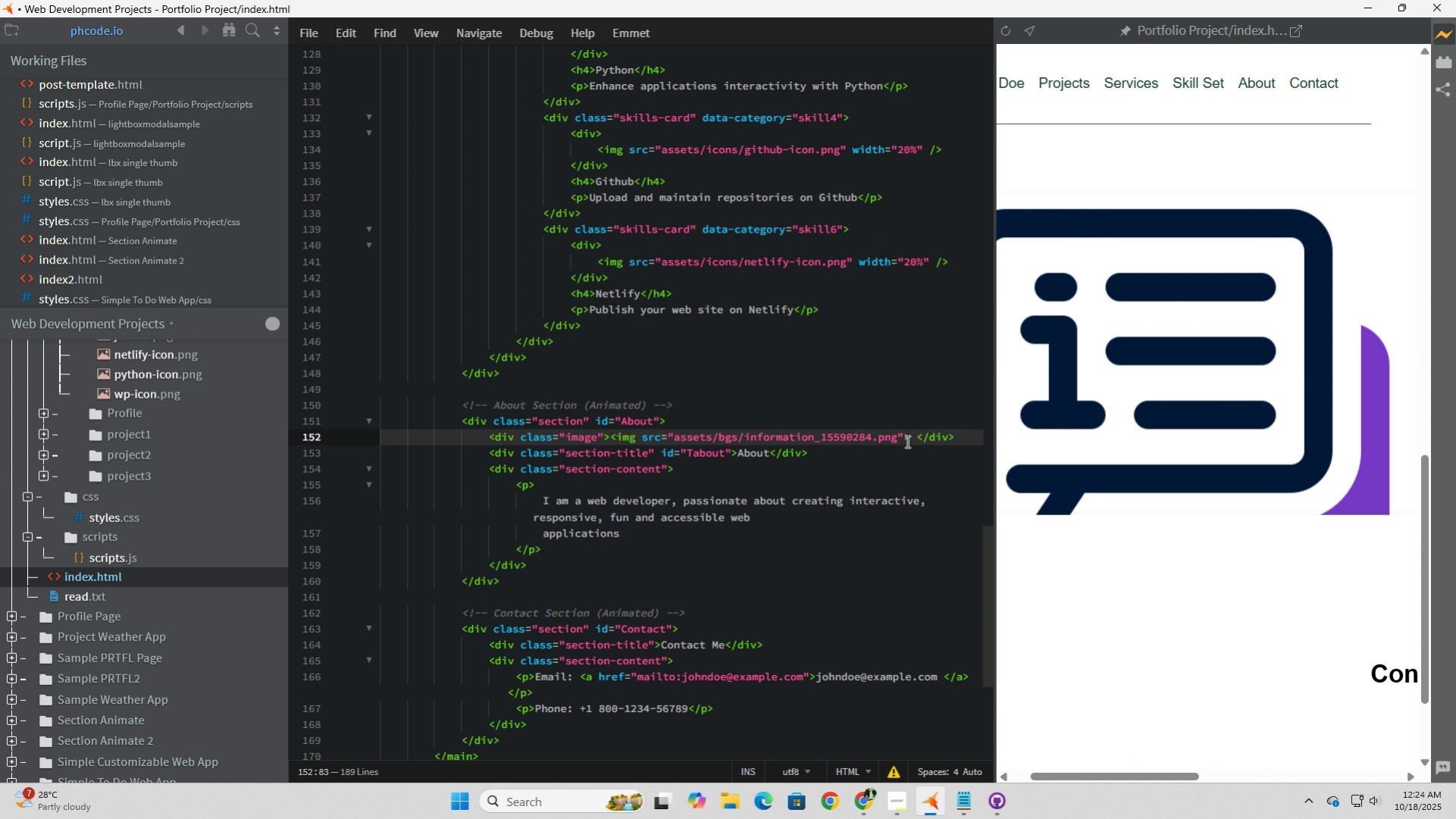 
left_click([903, 440])
 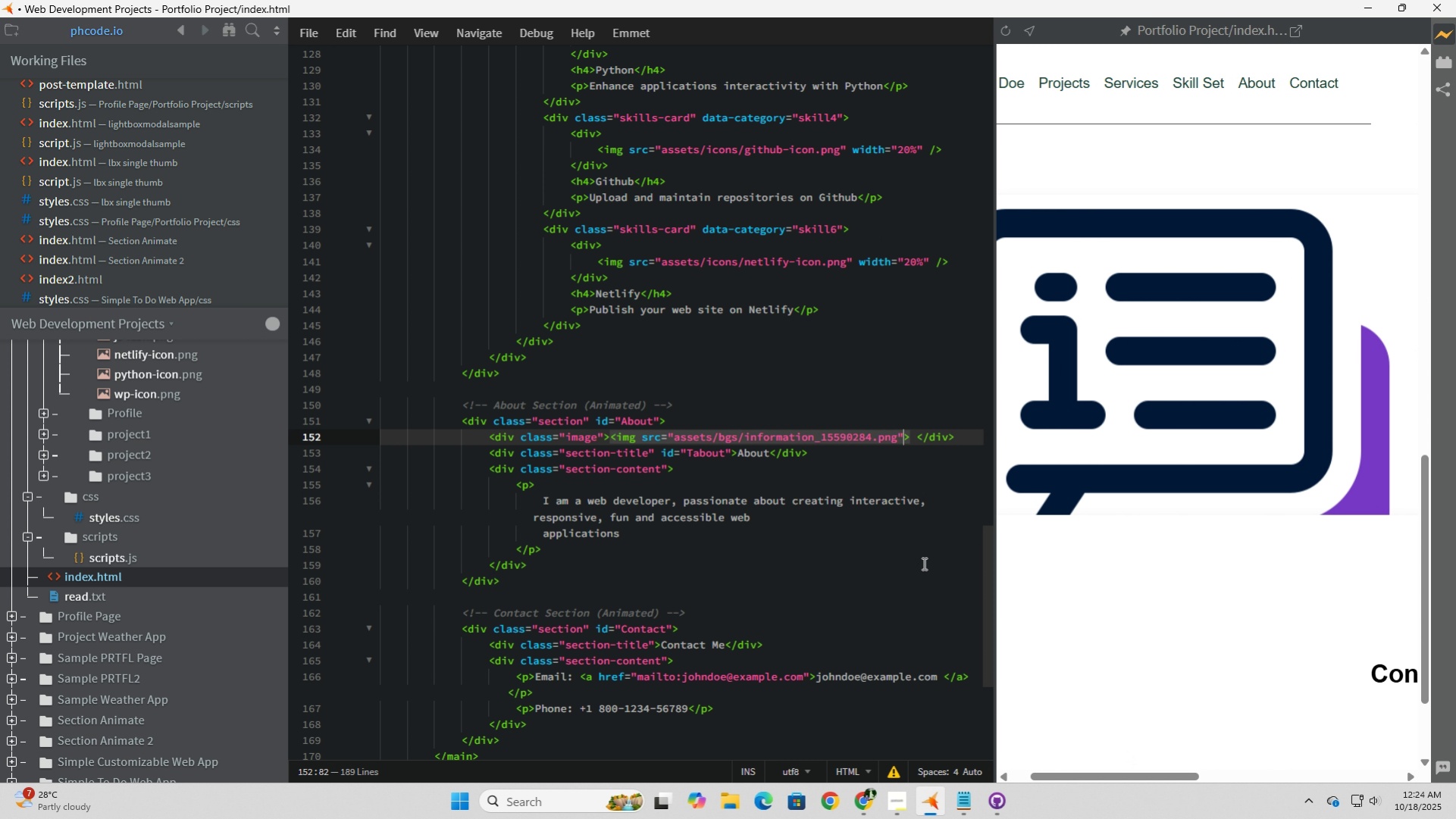 
type( width=)
 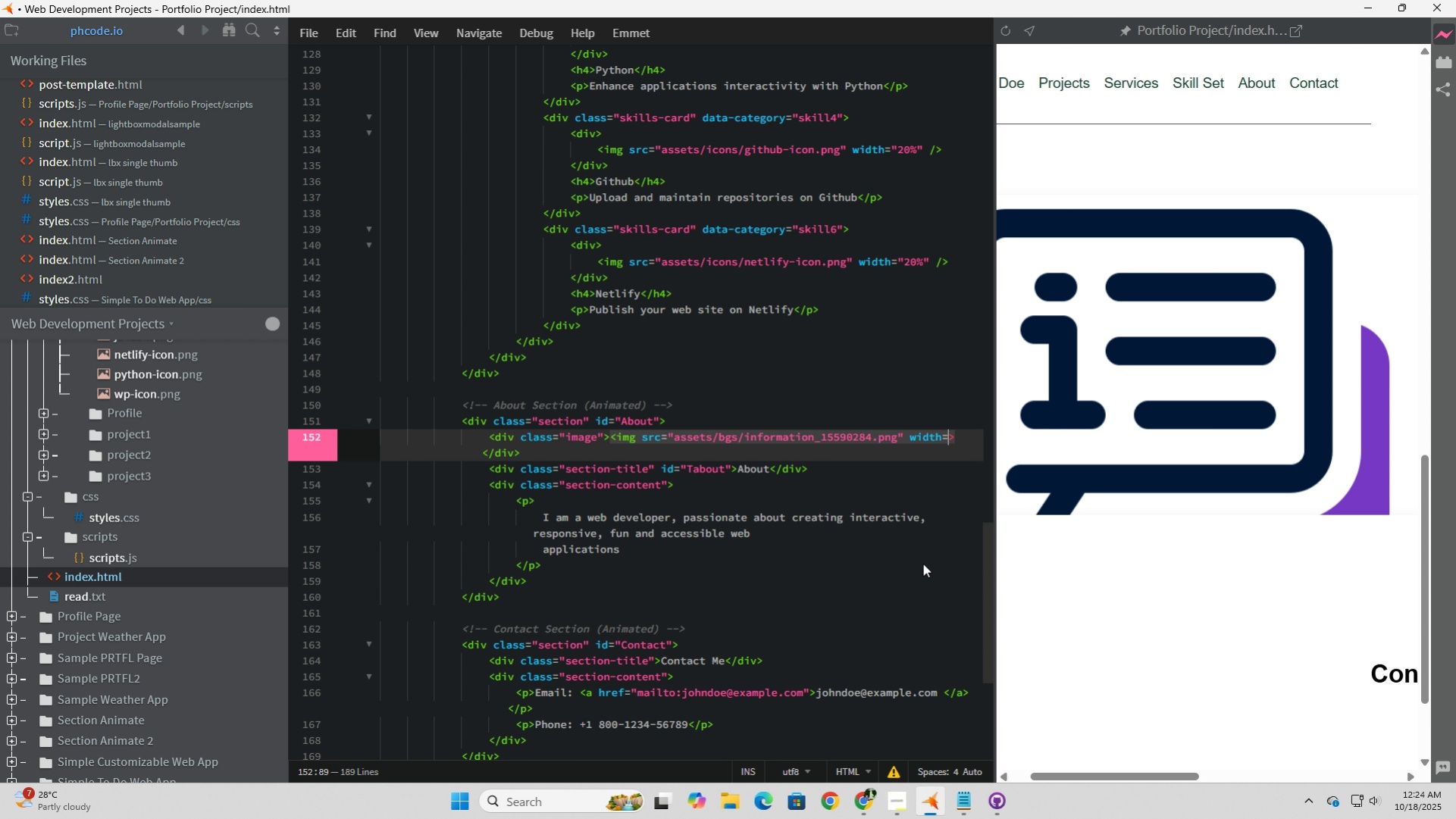 
type(1)
key(Backspace)
type(200px)
 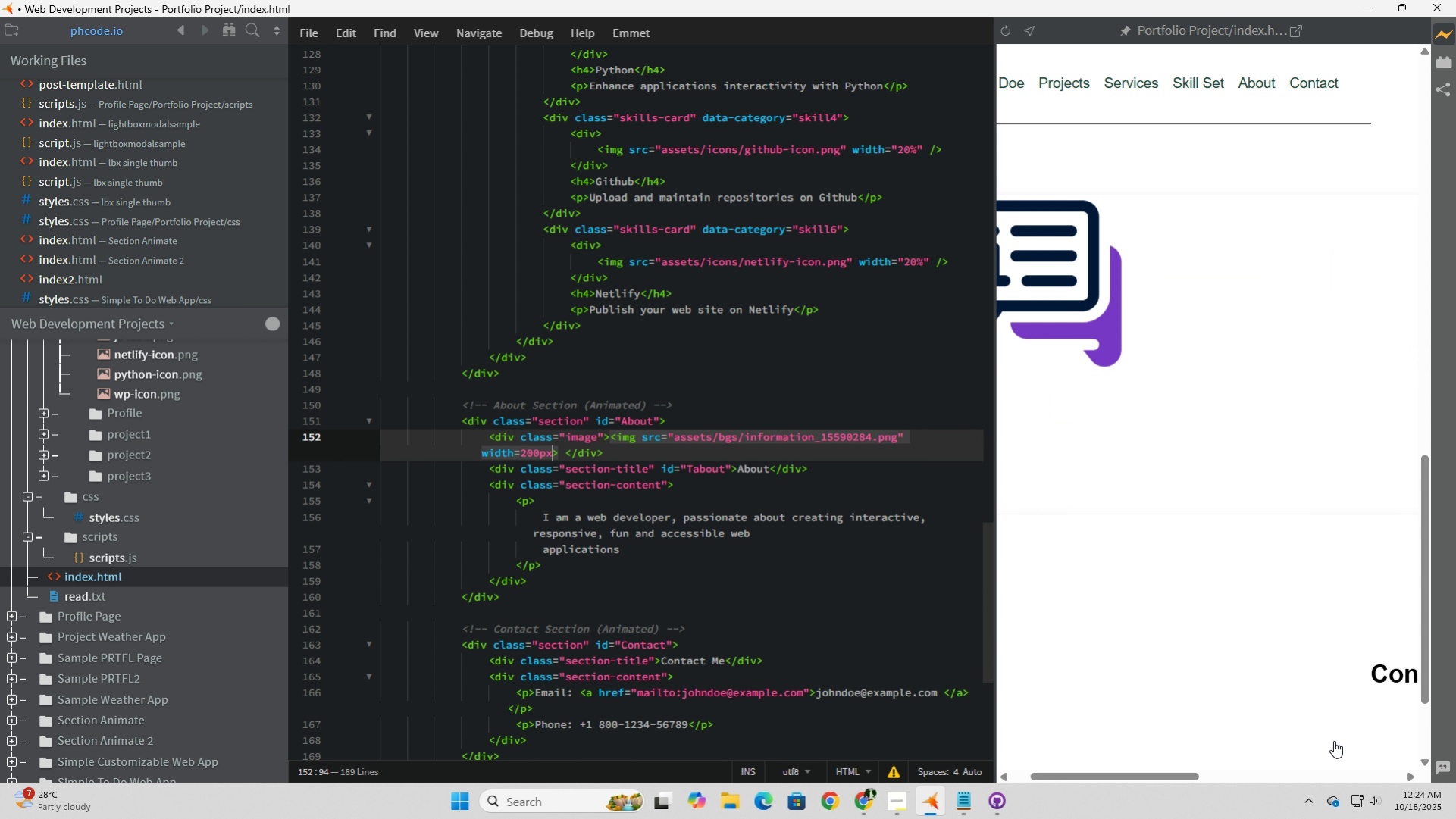 
scroll: coordinate [1288, 527], scroll_direction: up, amount: 1.0
 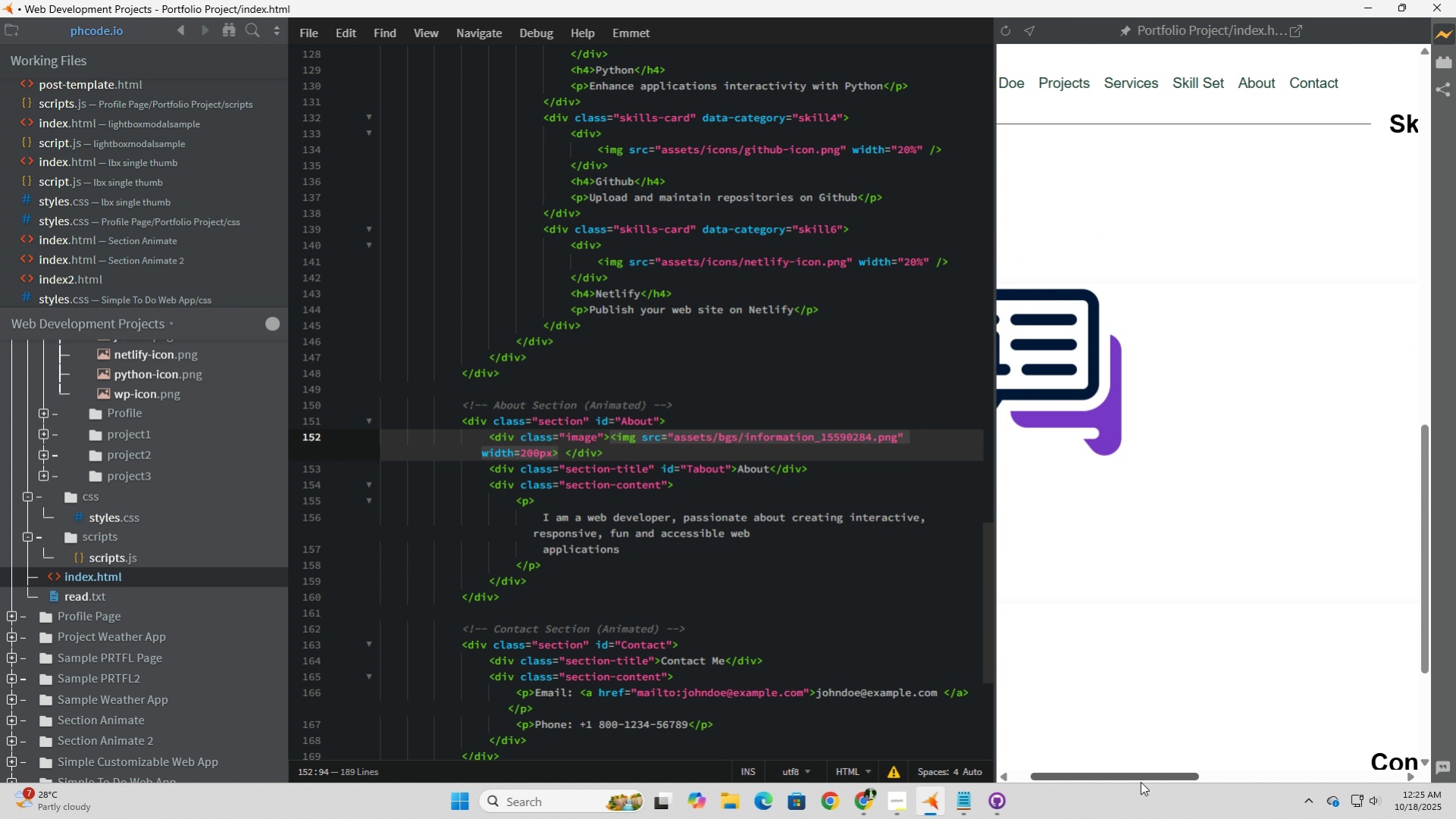 
left_click_drag(start_coordinate=[1140, 778], to_coordinate=[1138, 762])
 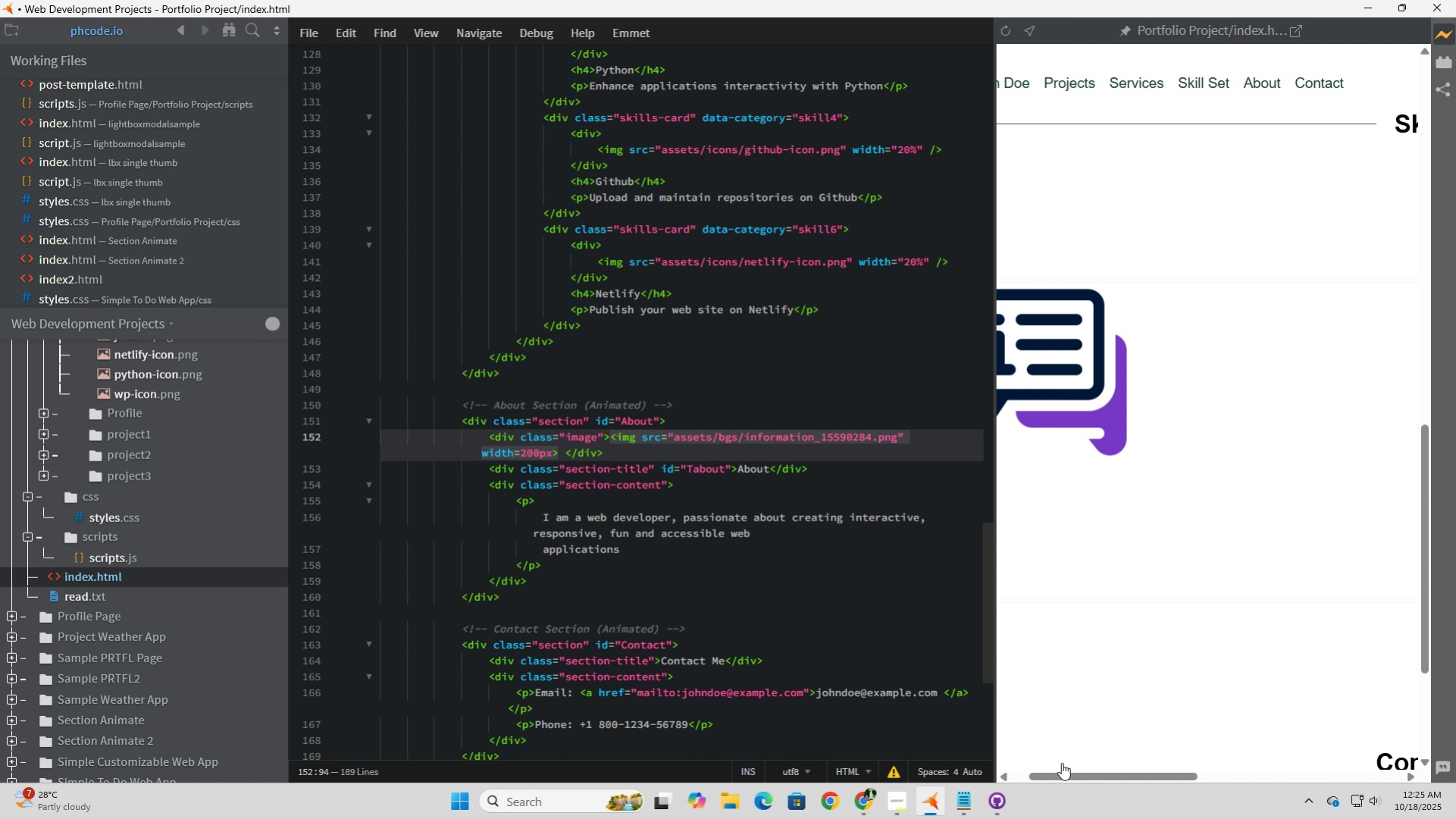 
left_click_drag(start_coordinate=[1122, 762], to_coordinate=[1060, 763])
 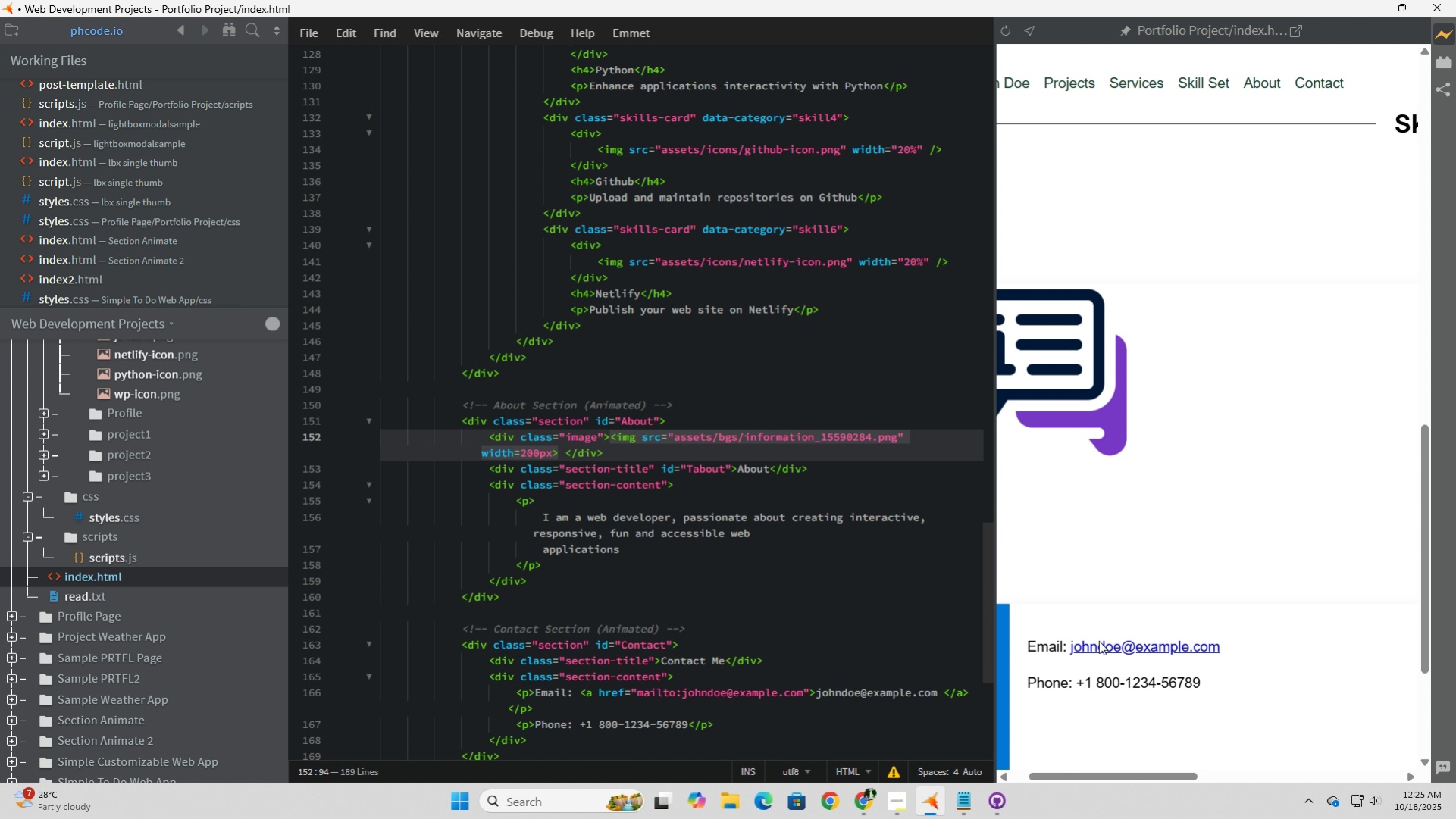 
left_click_drag(start_coordinate=[1109, 777], to_coordinate=[1038, 767])
 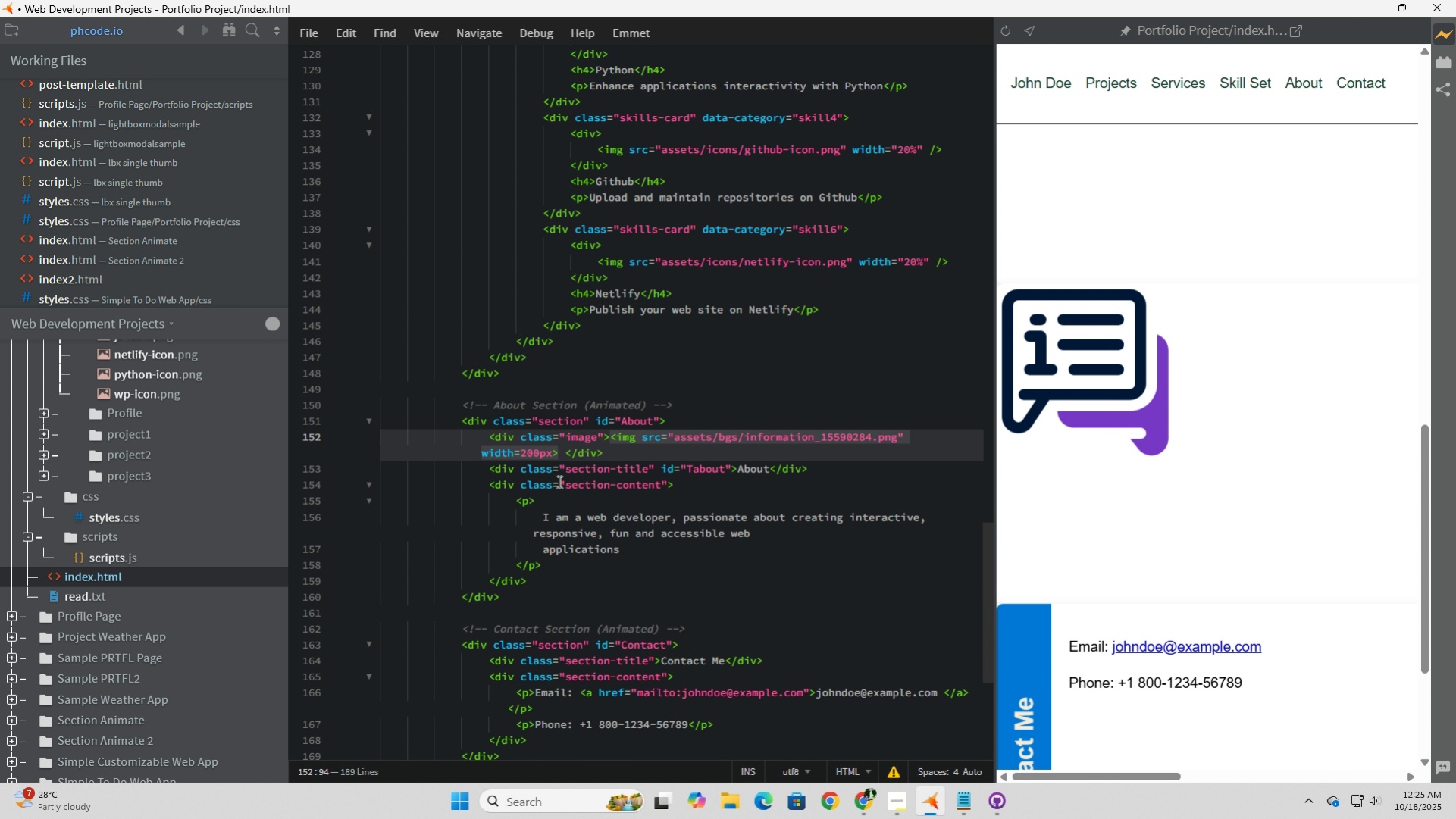 
left_click([554, 455])
 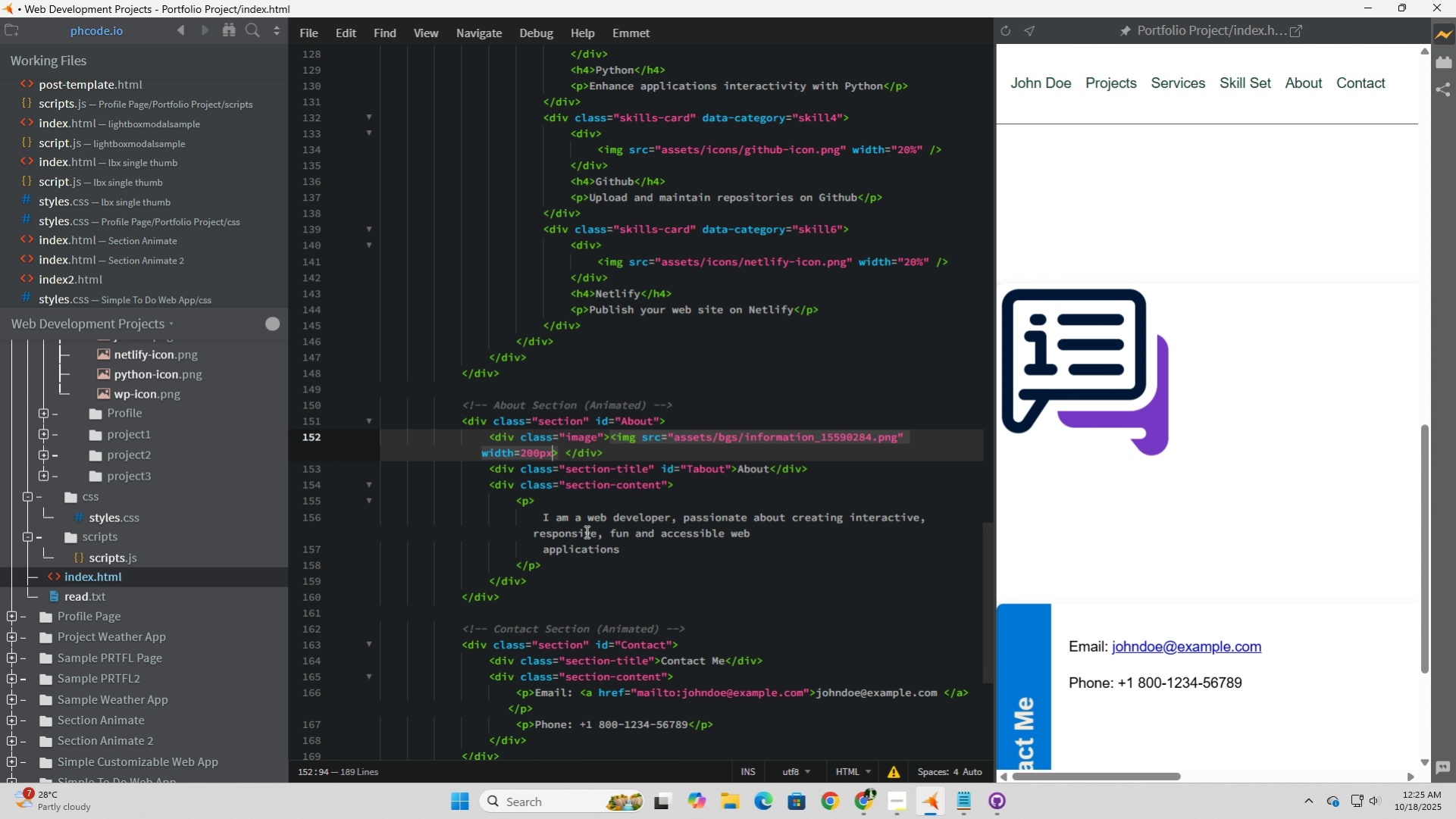 
key(Space)
 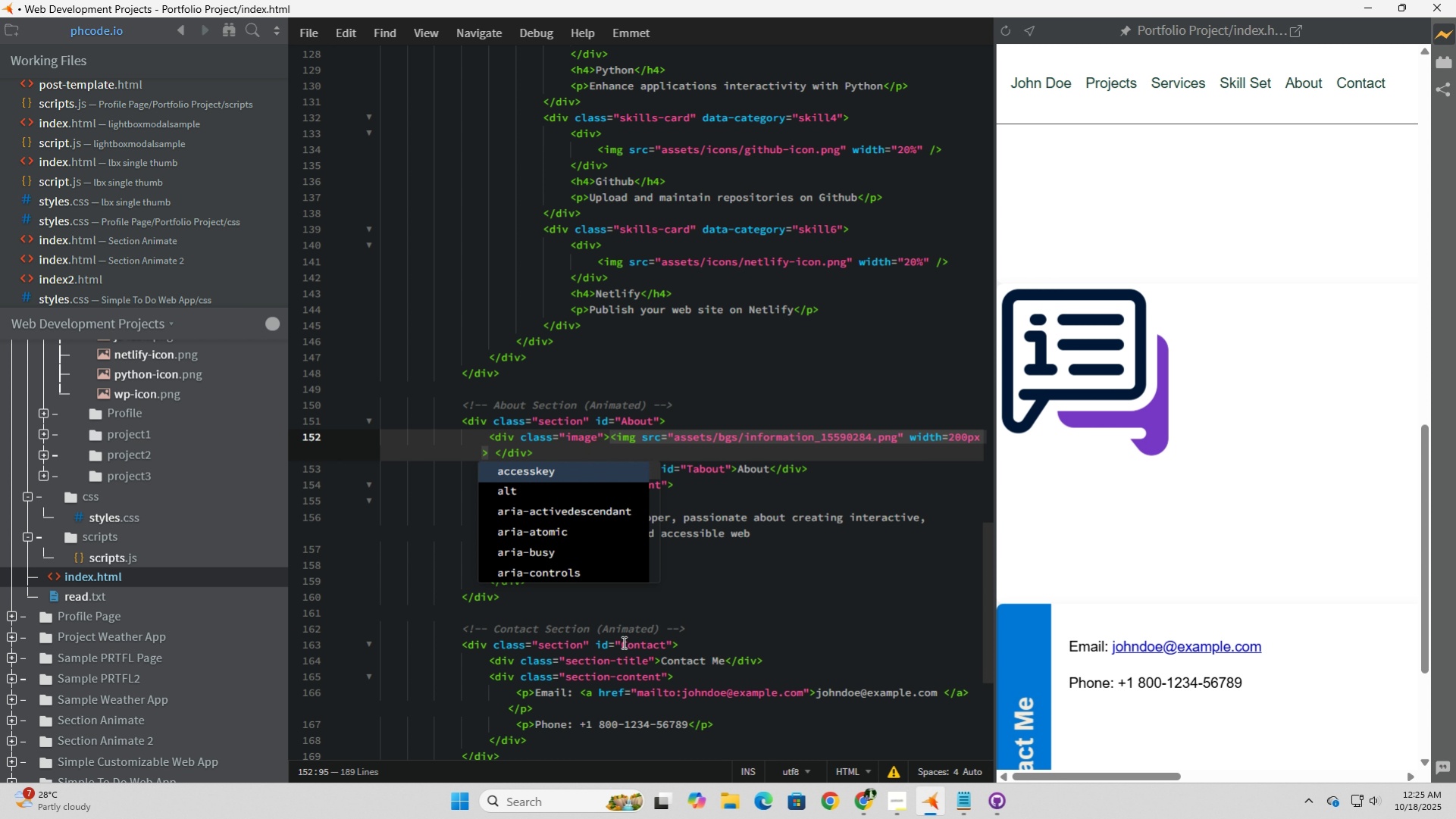 
type(height= )
key(Backspace)
type(200px a;)
key(Backspace)
type(lignment)
key(Backspace)
key(Backspace)
key(Backspace)
key(Backspace)
key(Backspace)
key(Backspace)
key(Backspace)
key(Backspace)
key(Backspace)
key(Backspace)
 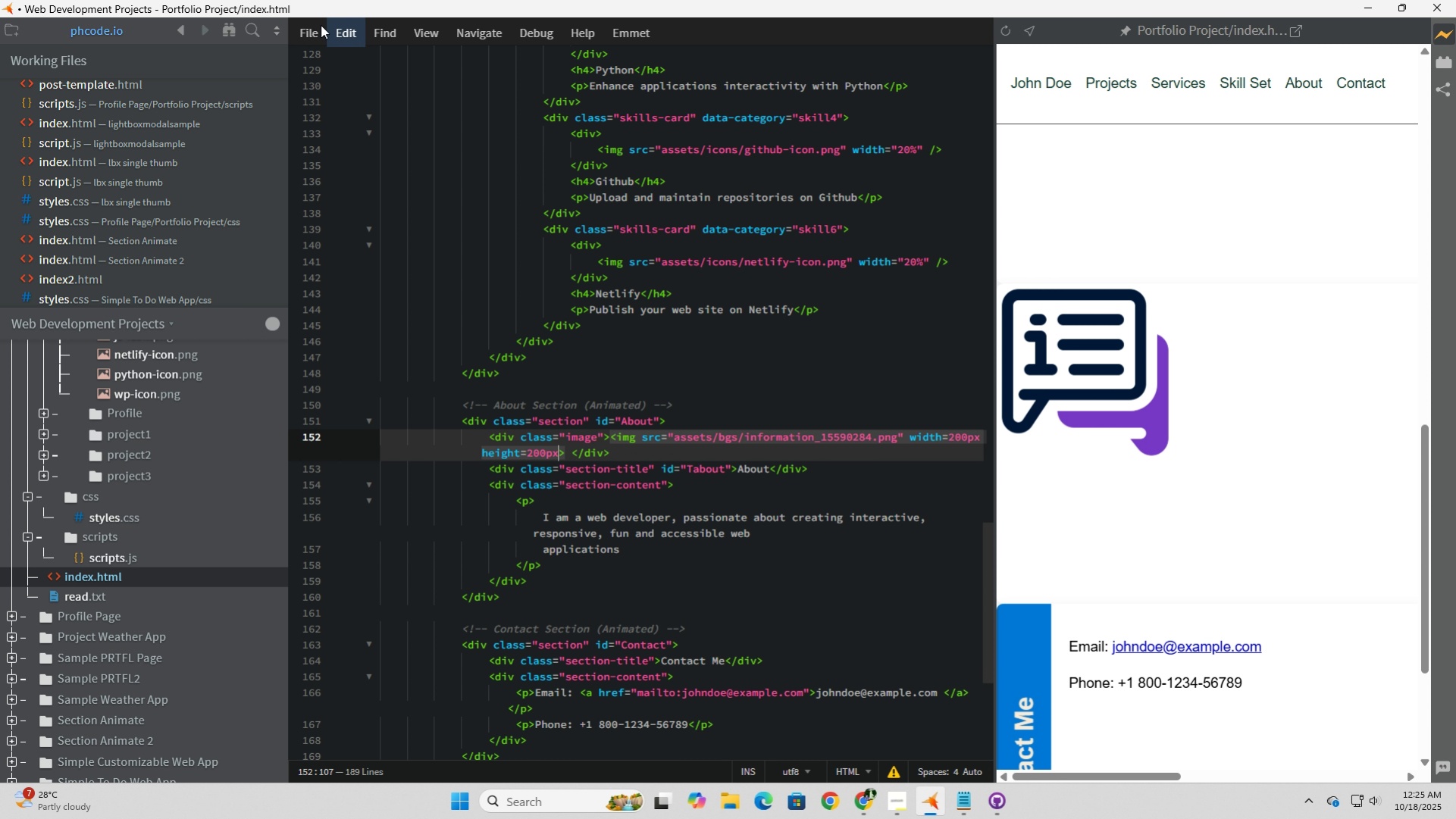 
left_click([301, 25])
 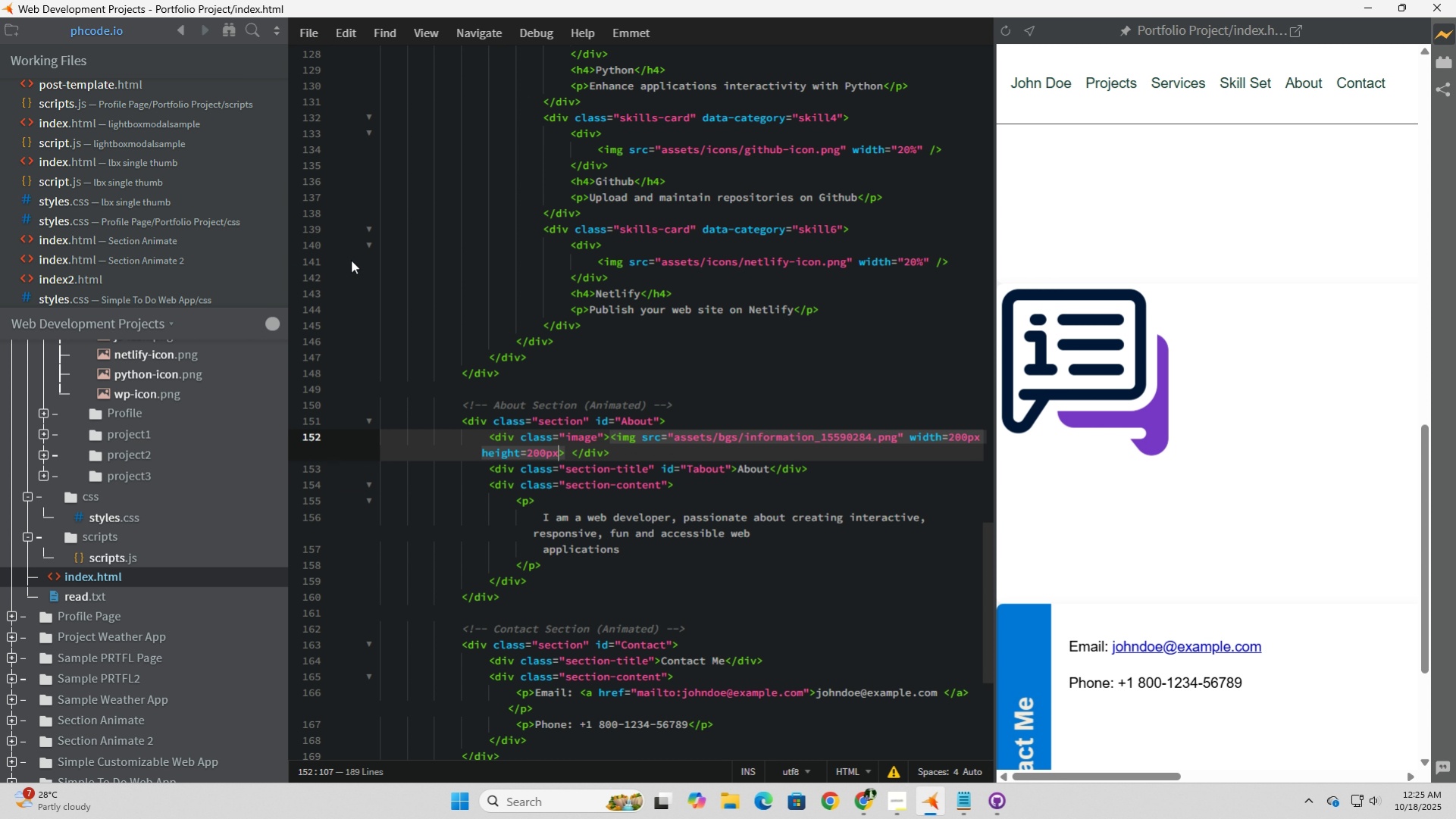 
left_click([351, 260])
 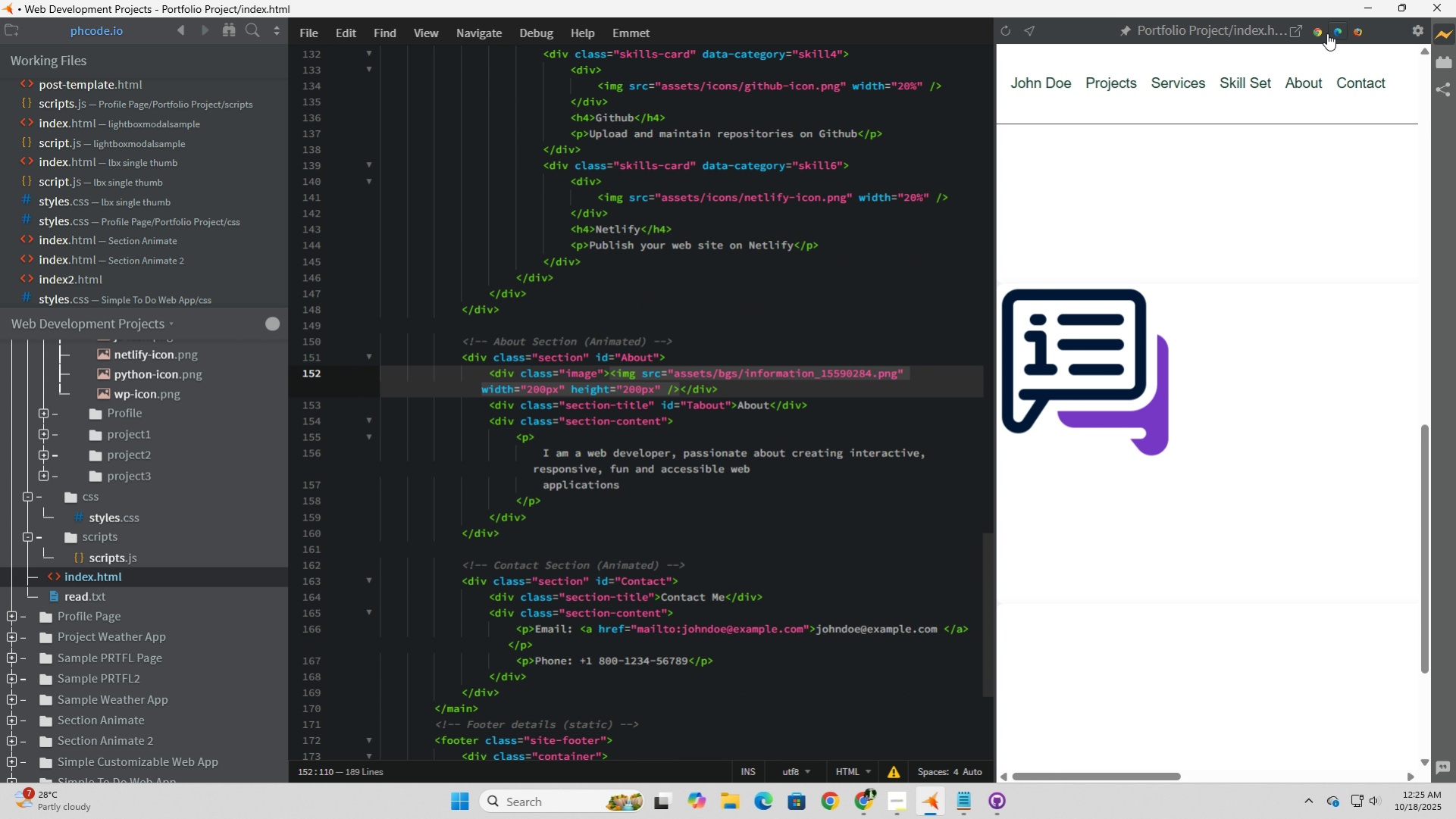 
left_click([1321, 27])
 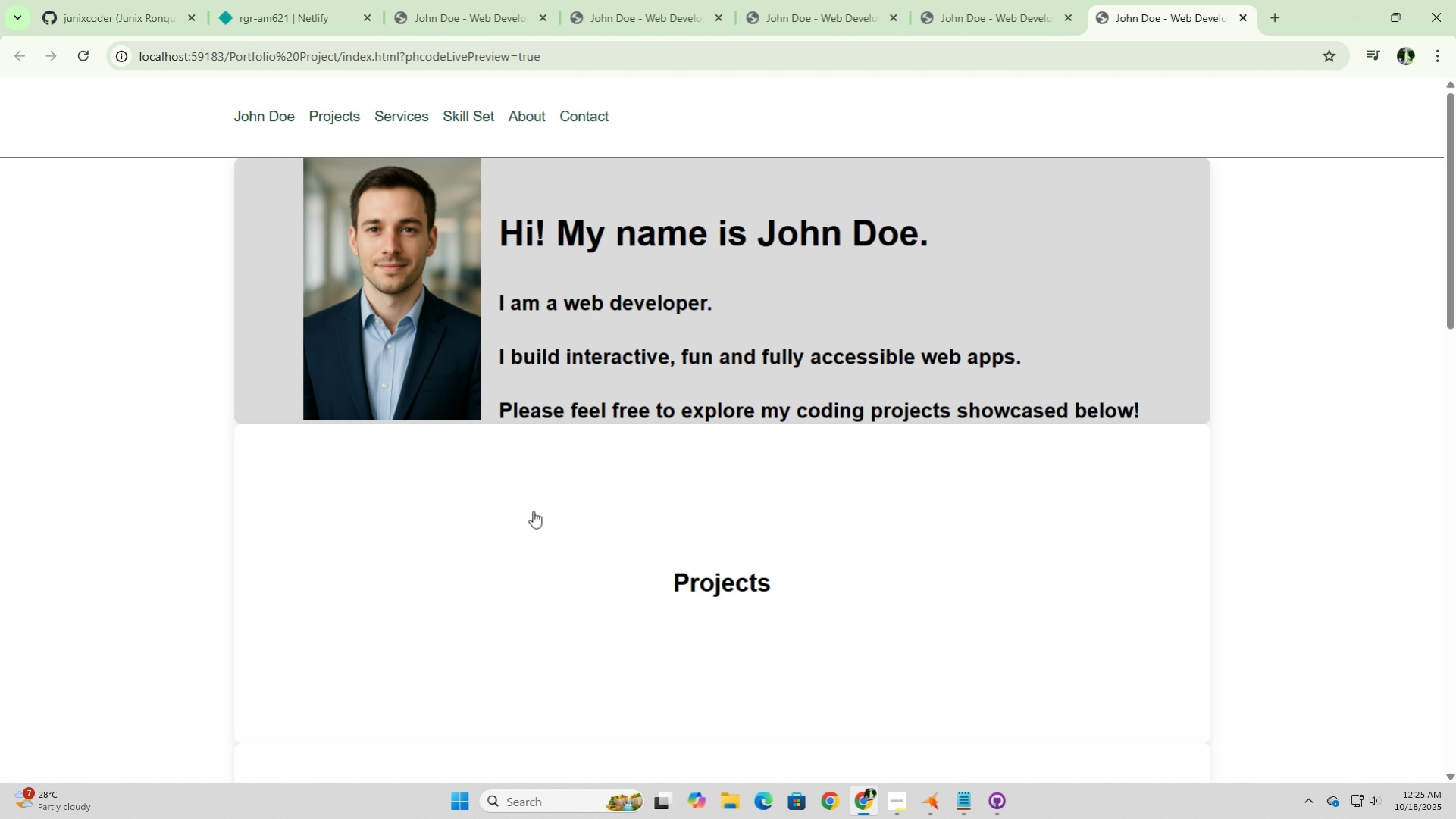 
scroll: coordinate [563, 524], scroll_direction: down, amount: 11.0
 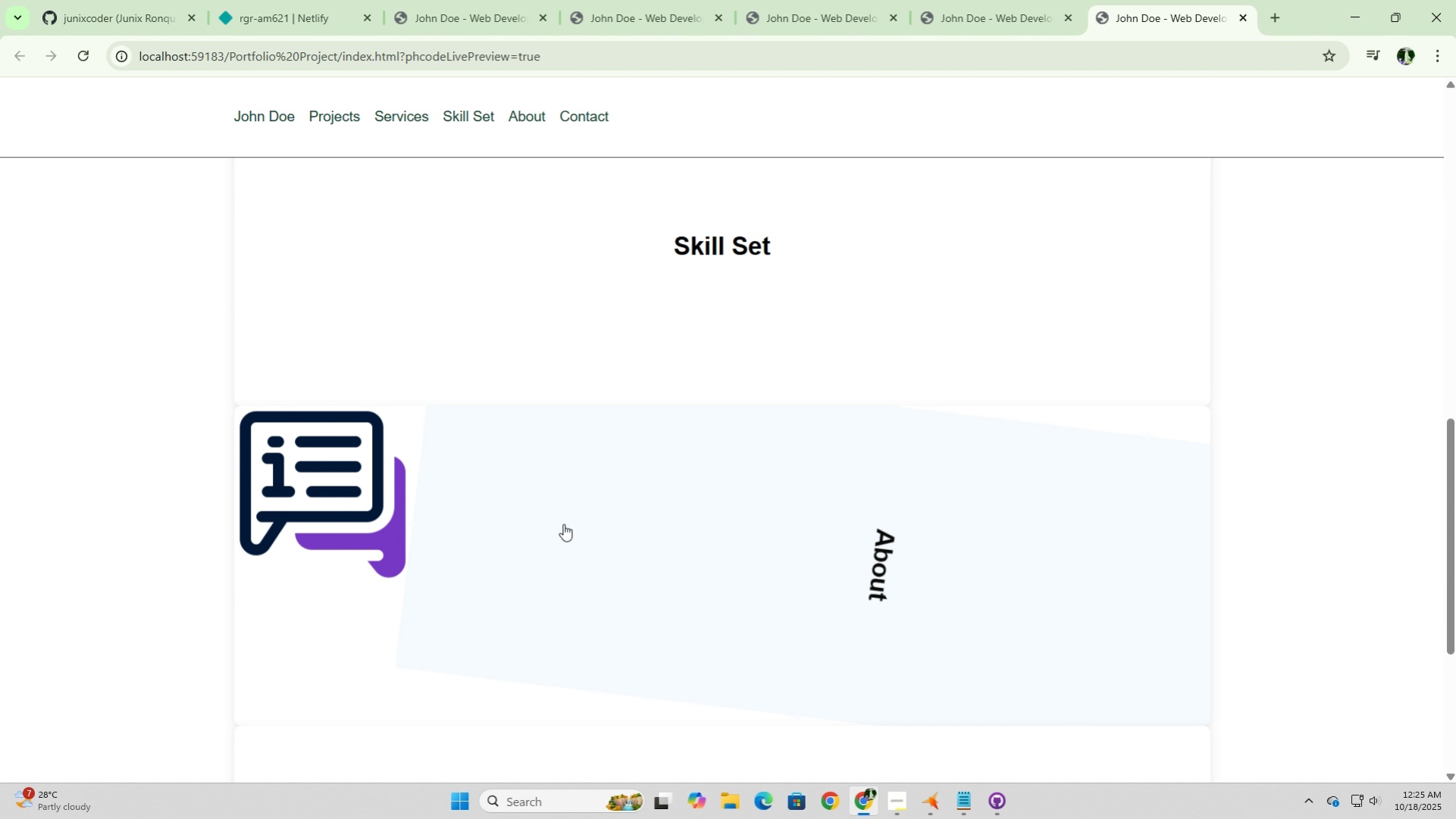 
left_click([563, 524])
 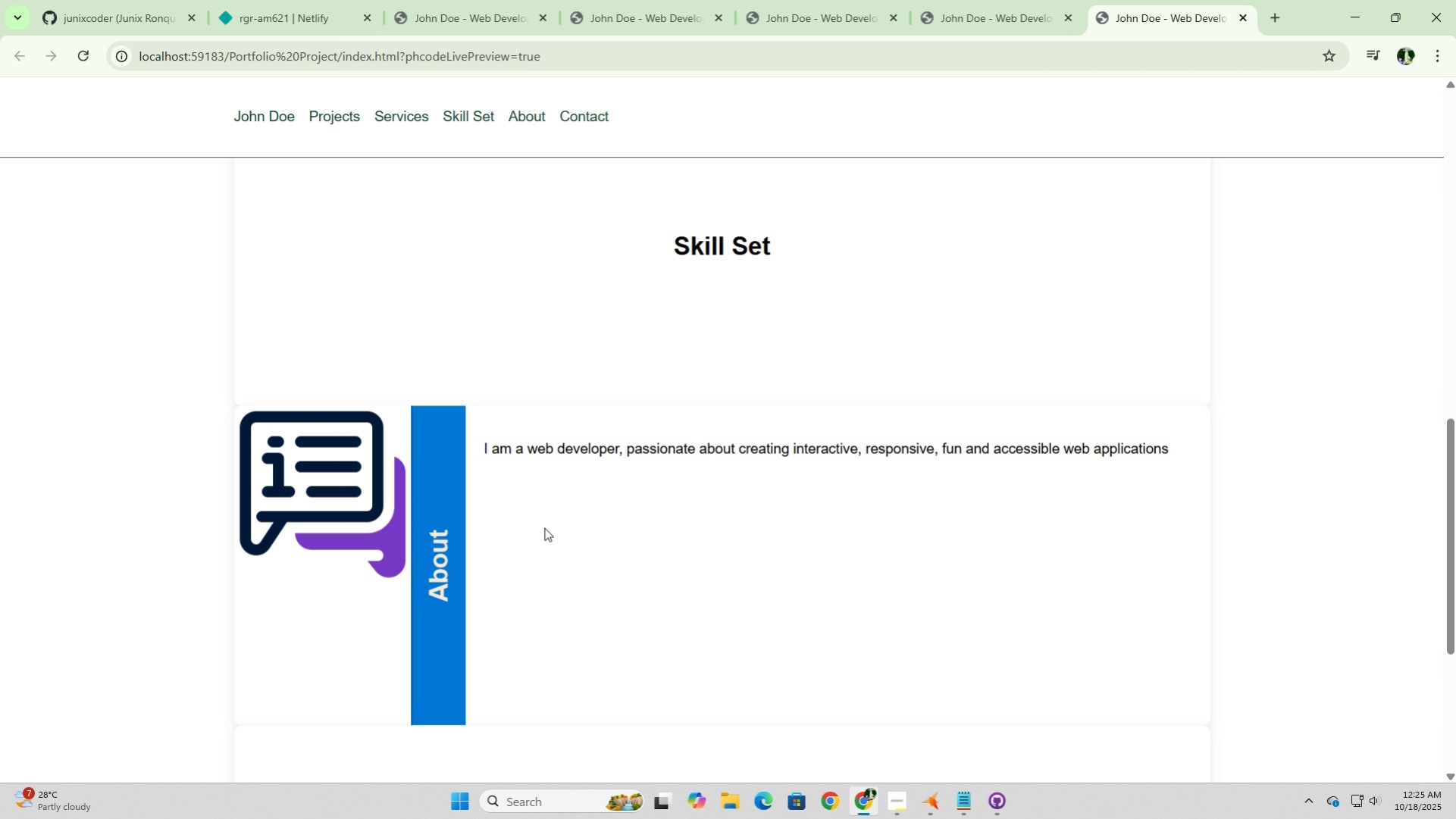 
left_click([558, 527])
 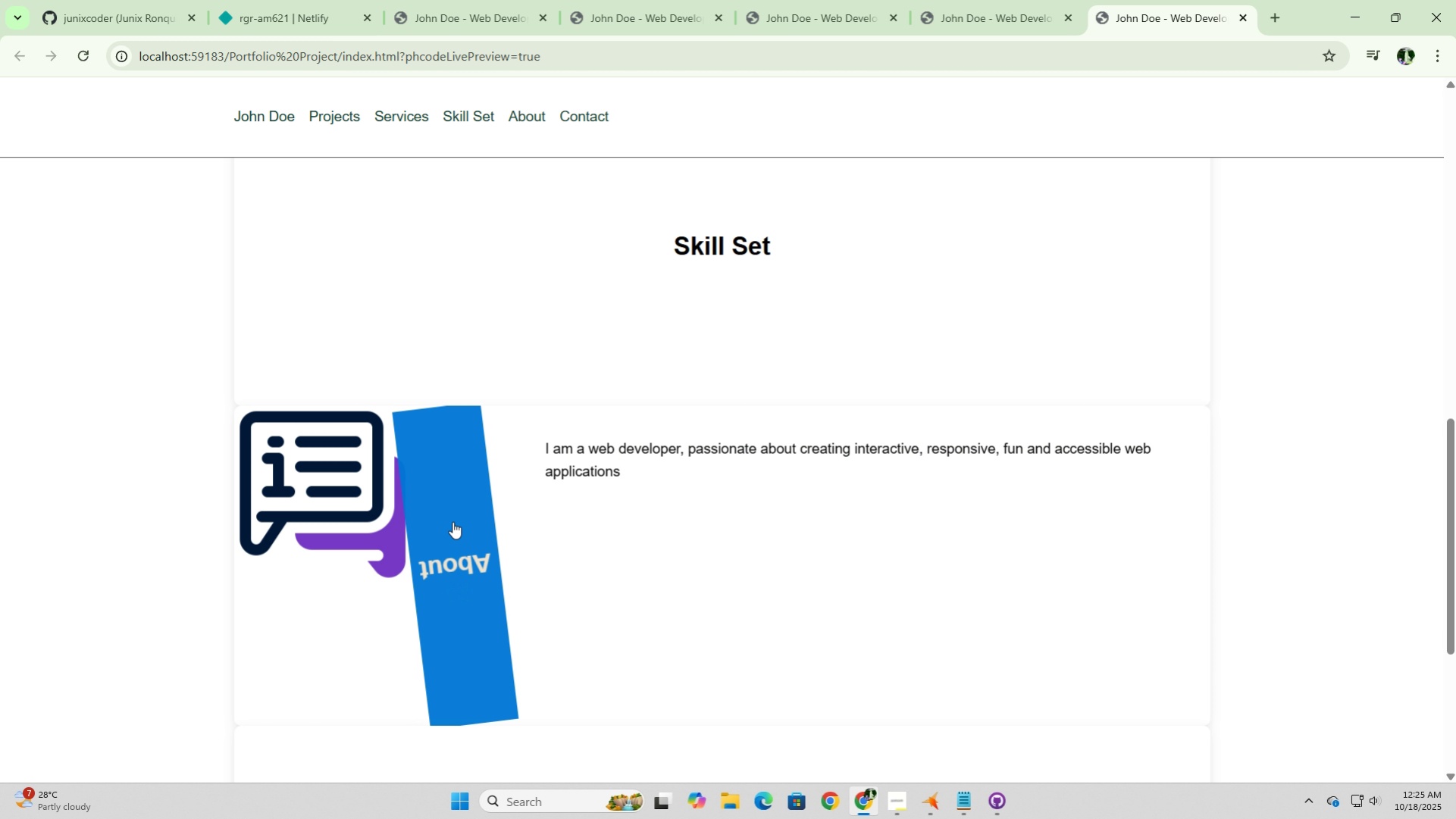 
left_click([452, 521])
 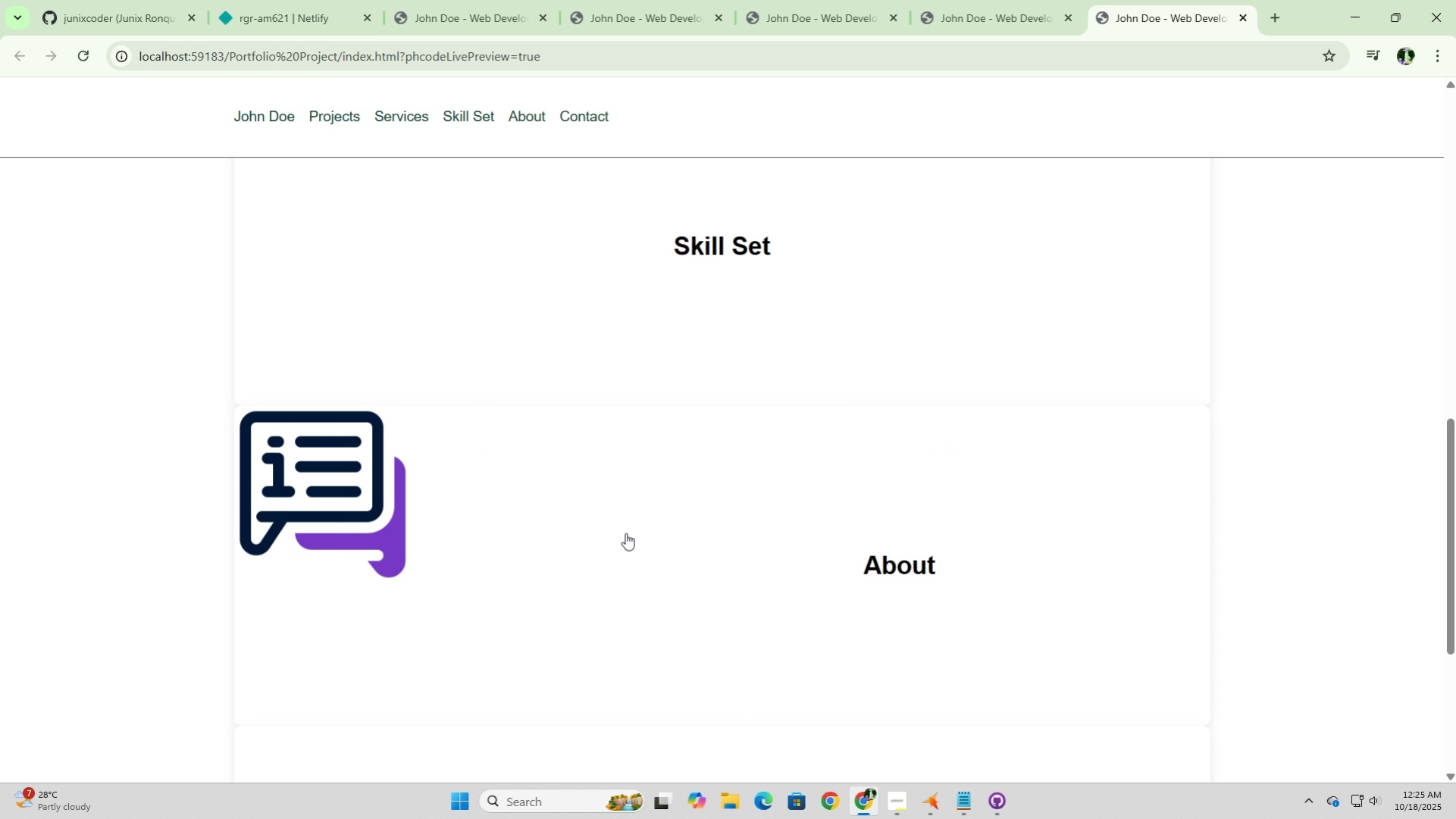 
left_click([981, 567])
 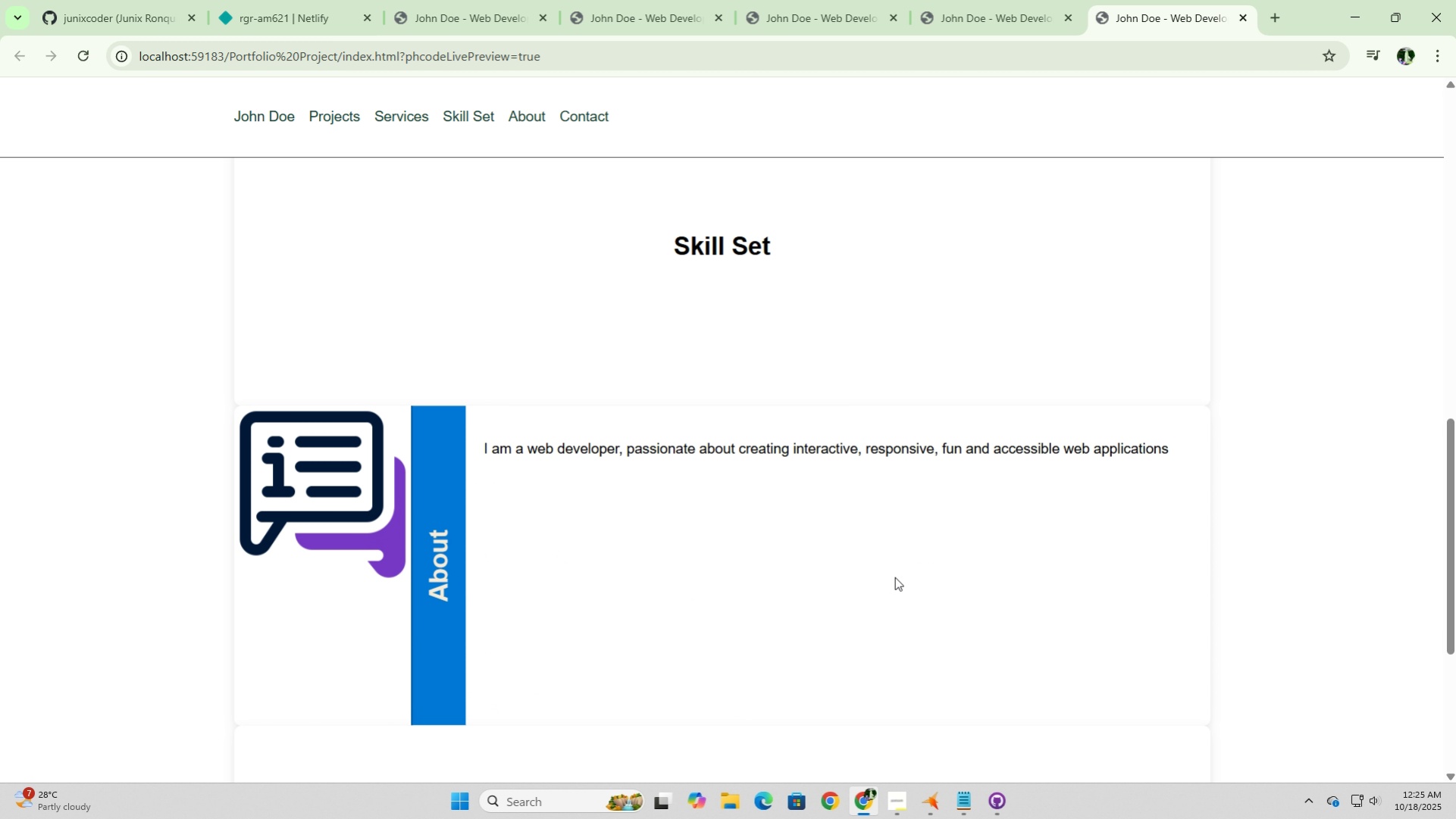 
left_click([431, 589])
 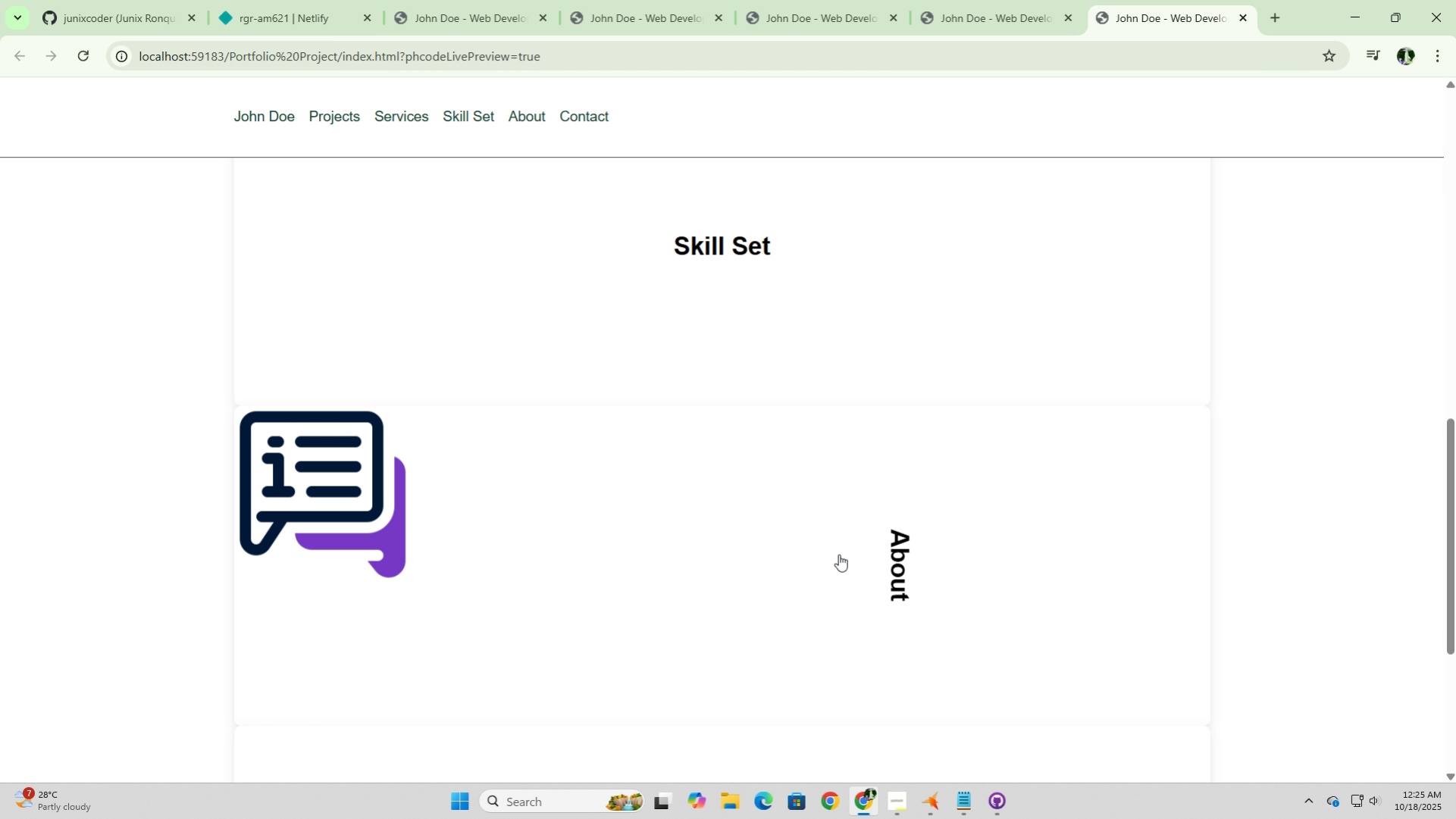 
wait(5.5)
 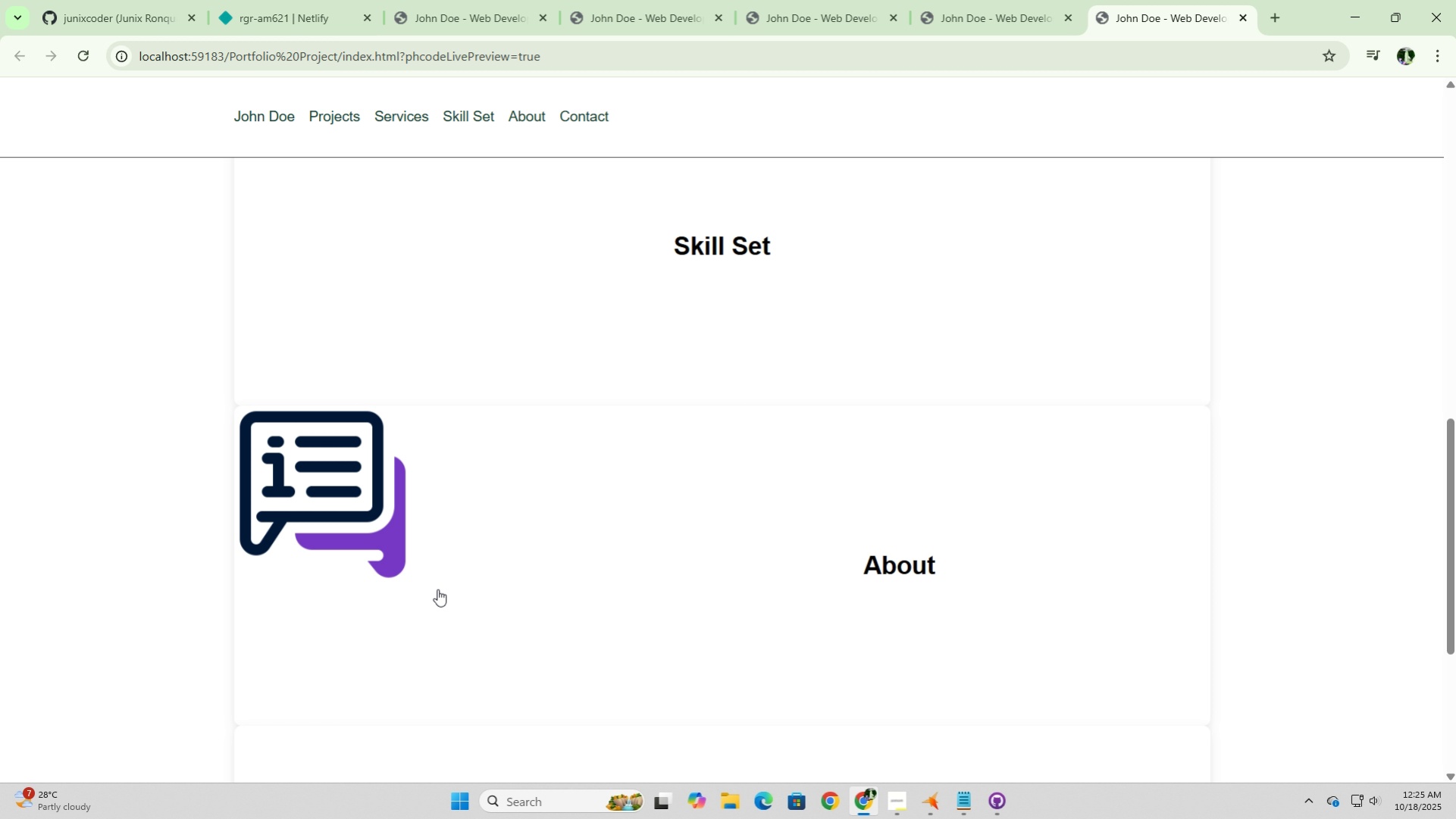 
left_click([838, 554])
 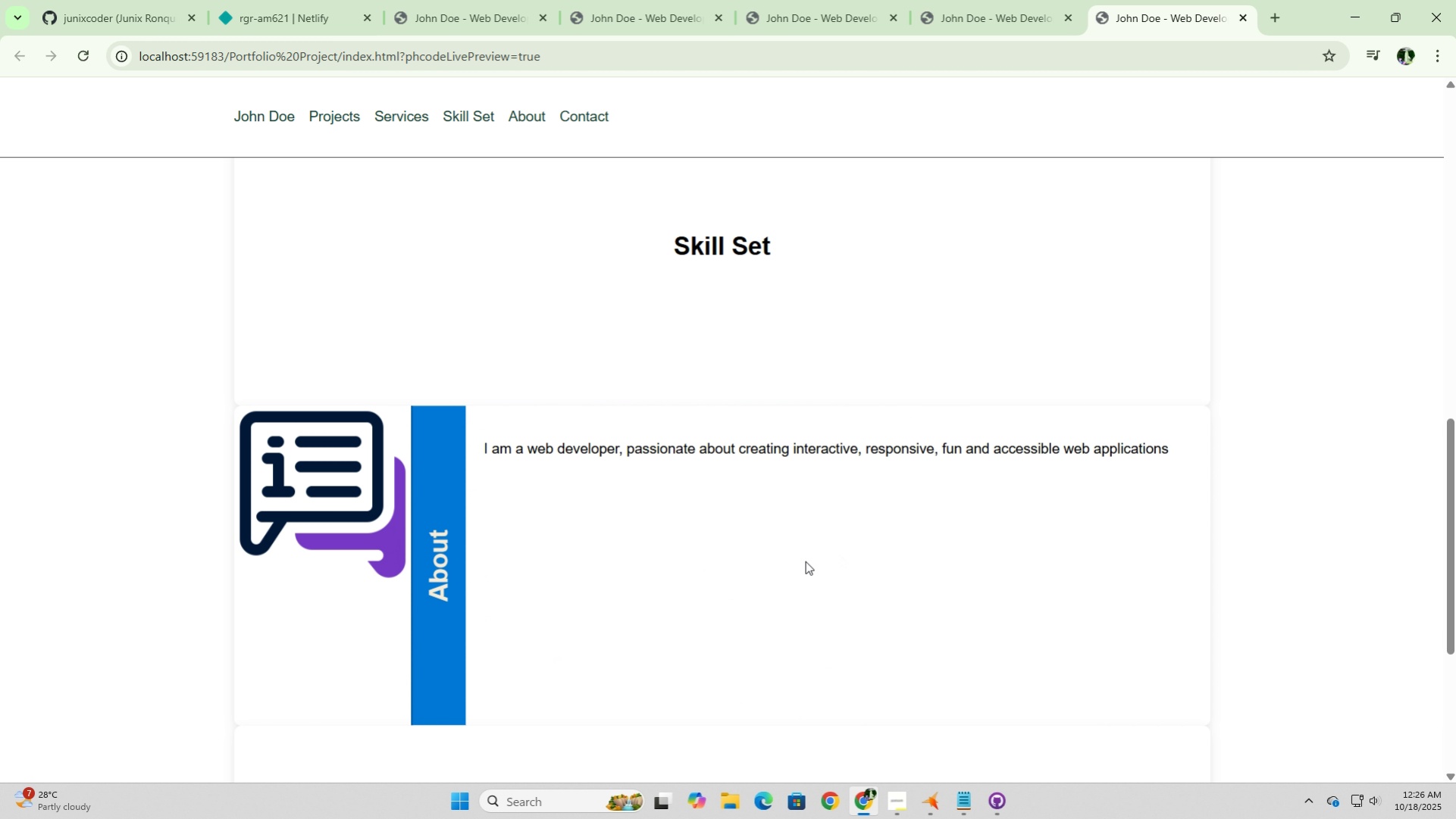 
wait(6.28)
 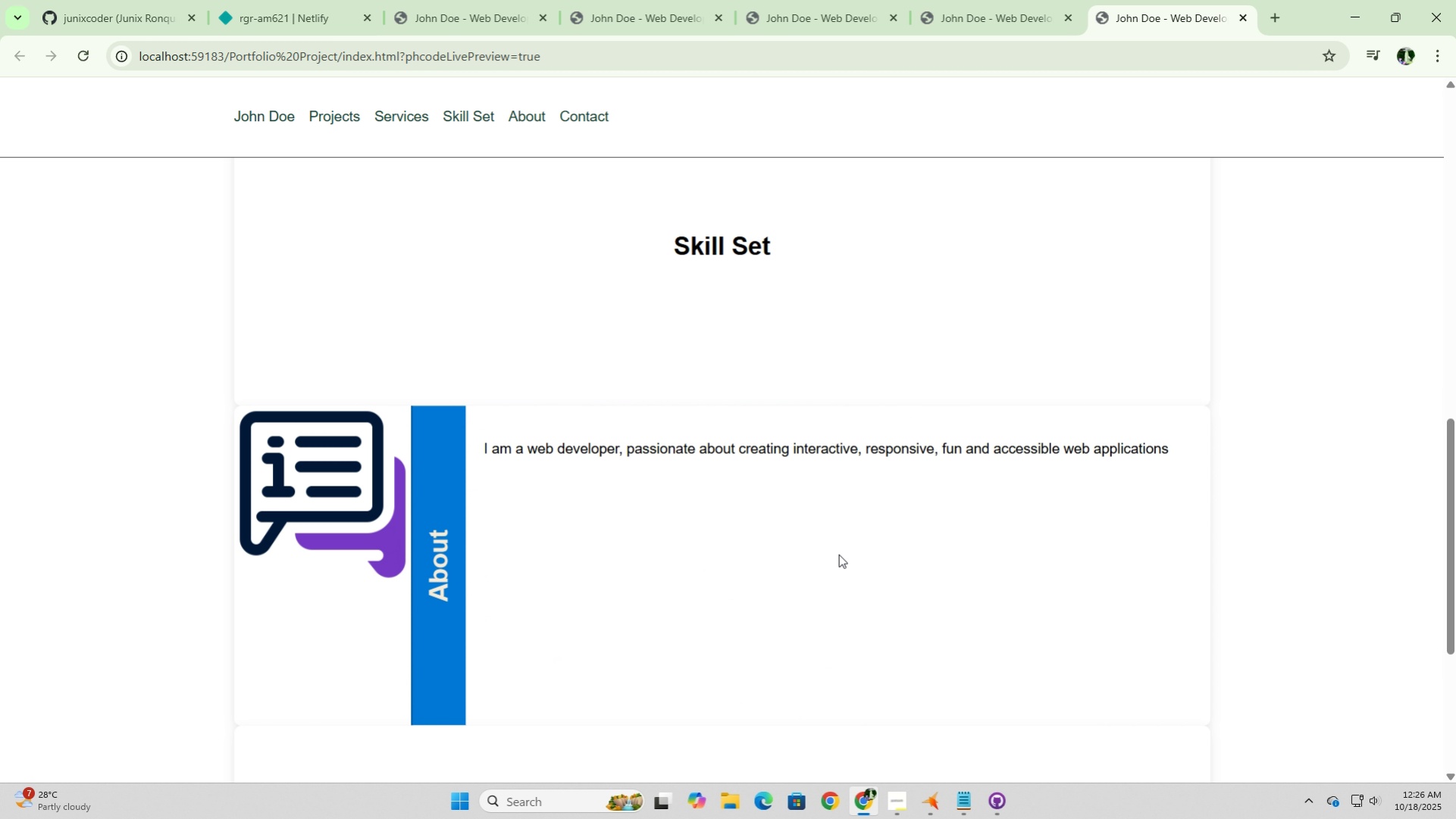 
left_click([323, 580])
 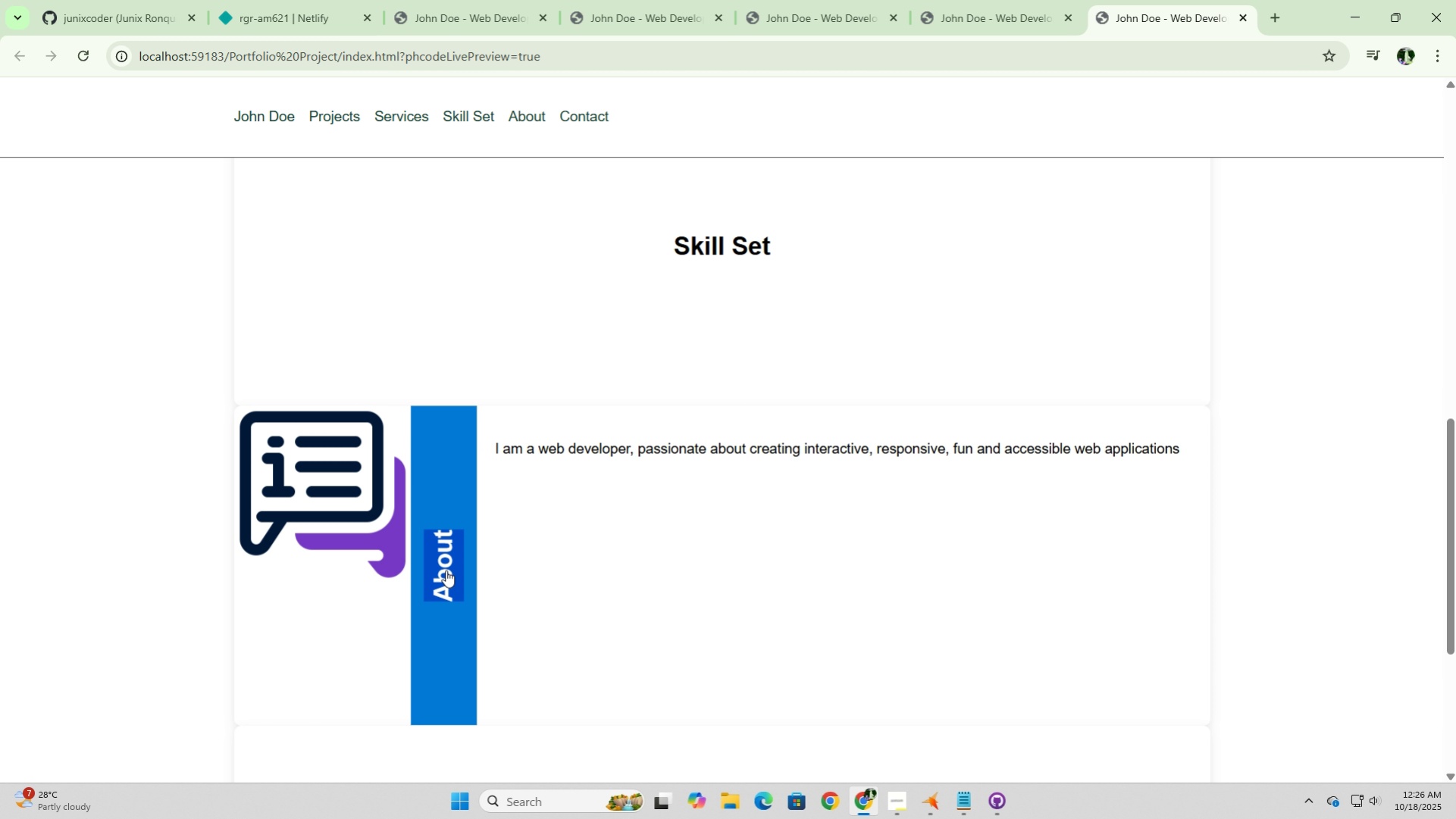 
double_click([446, 570])
 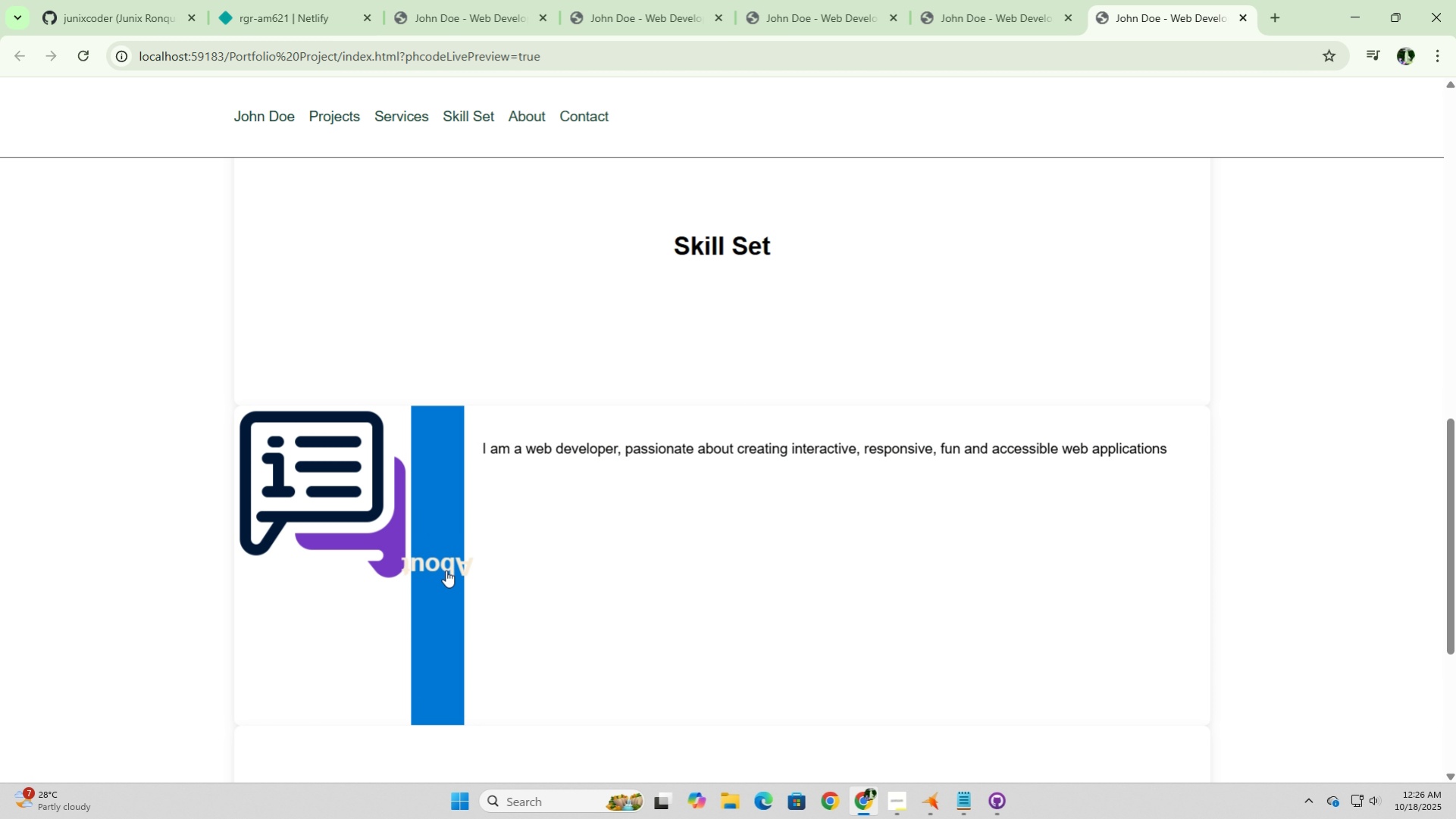 
left_click([446, 570])
 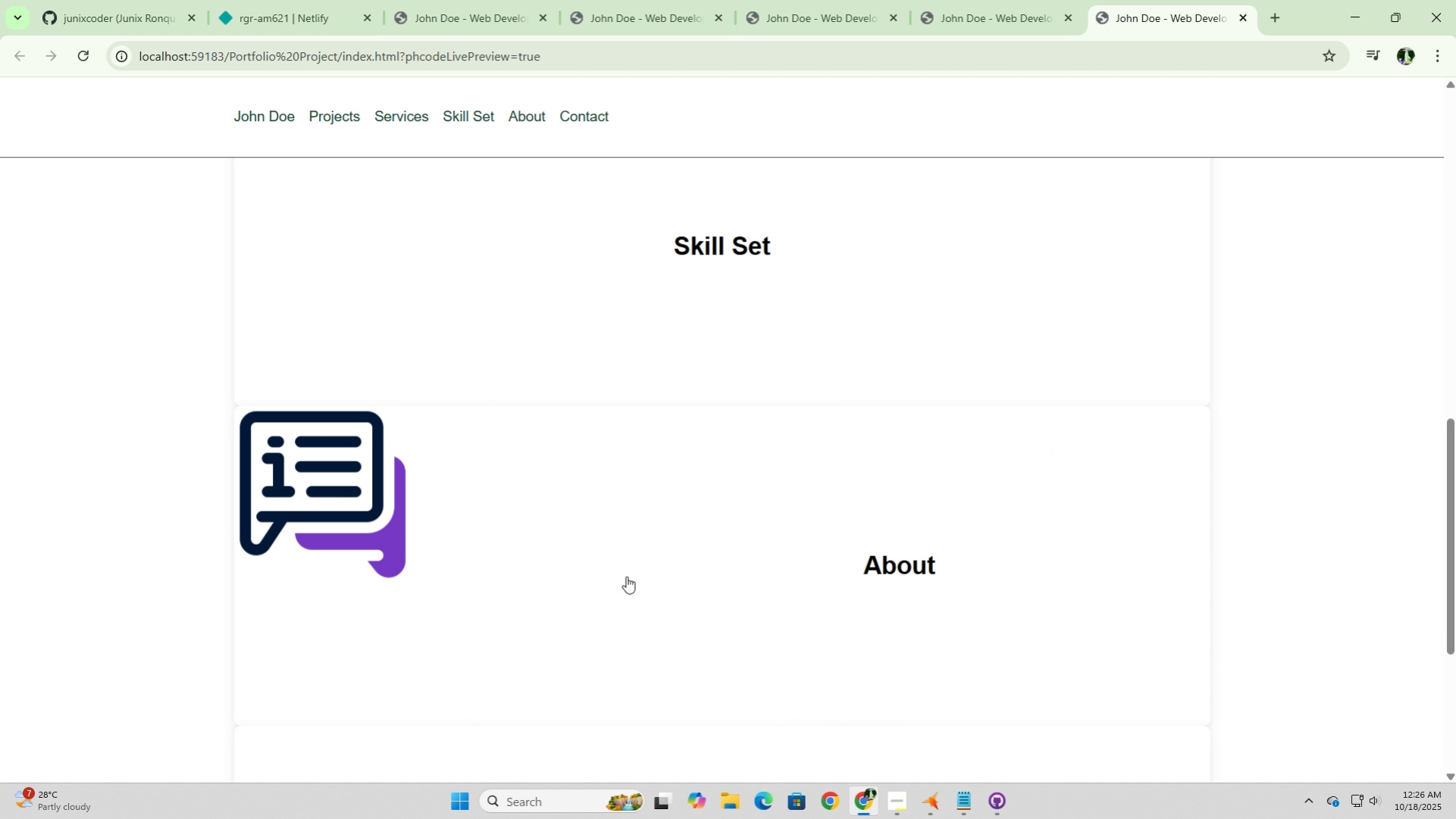 
left_click([850, 575])
 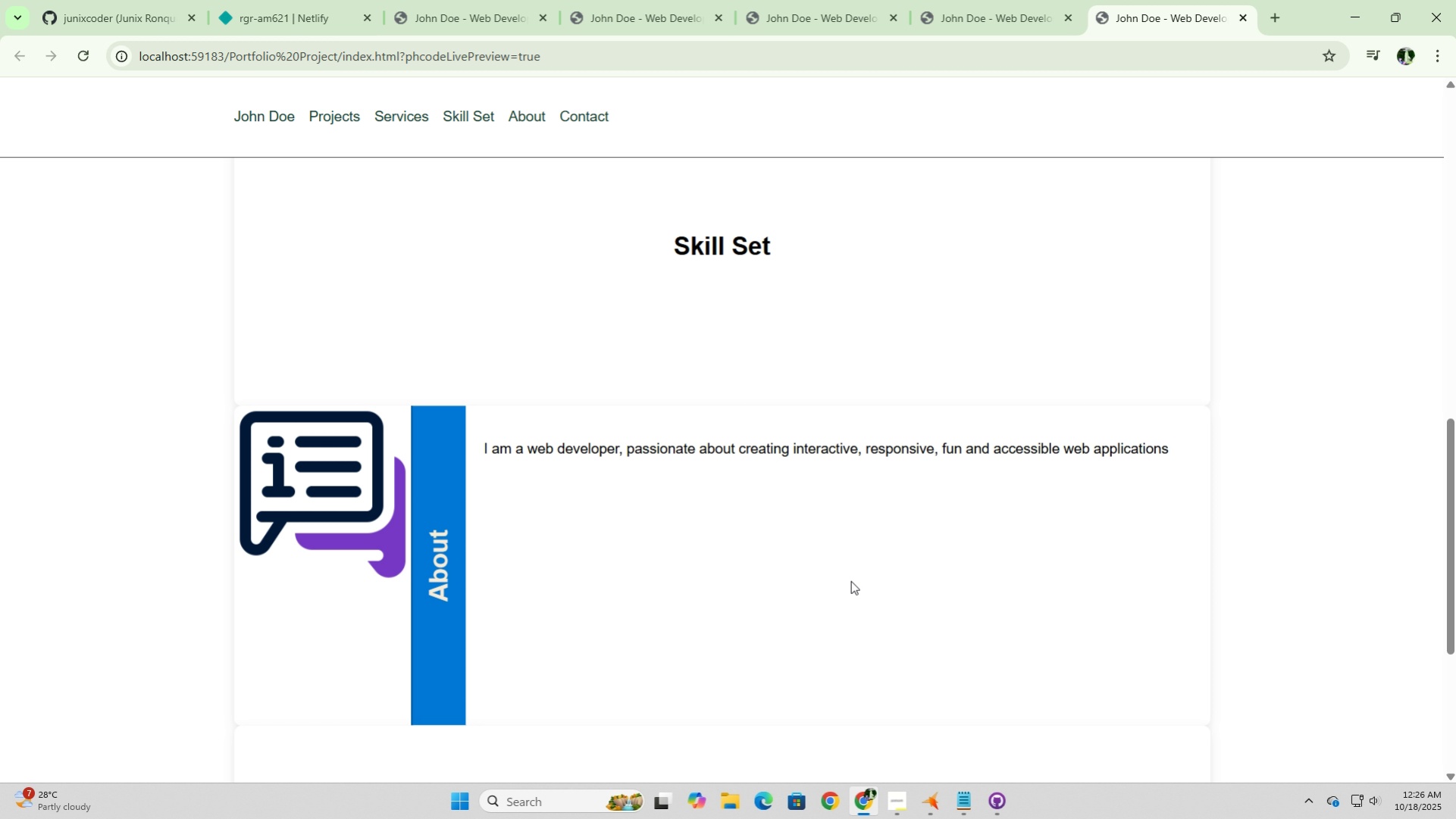 
wait(8.12)
 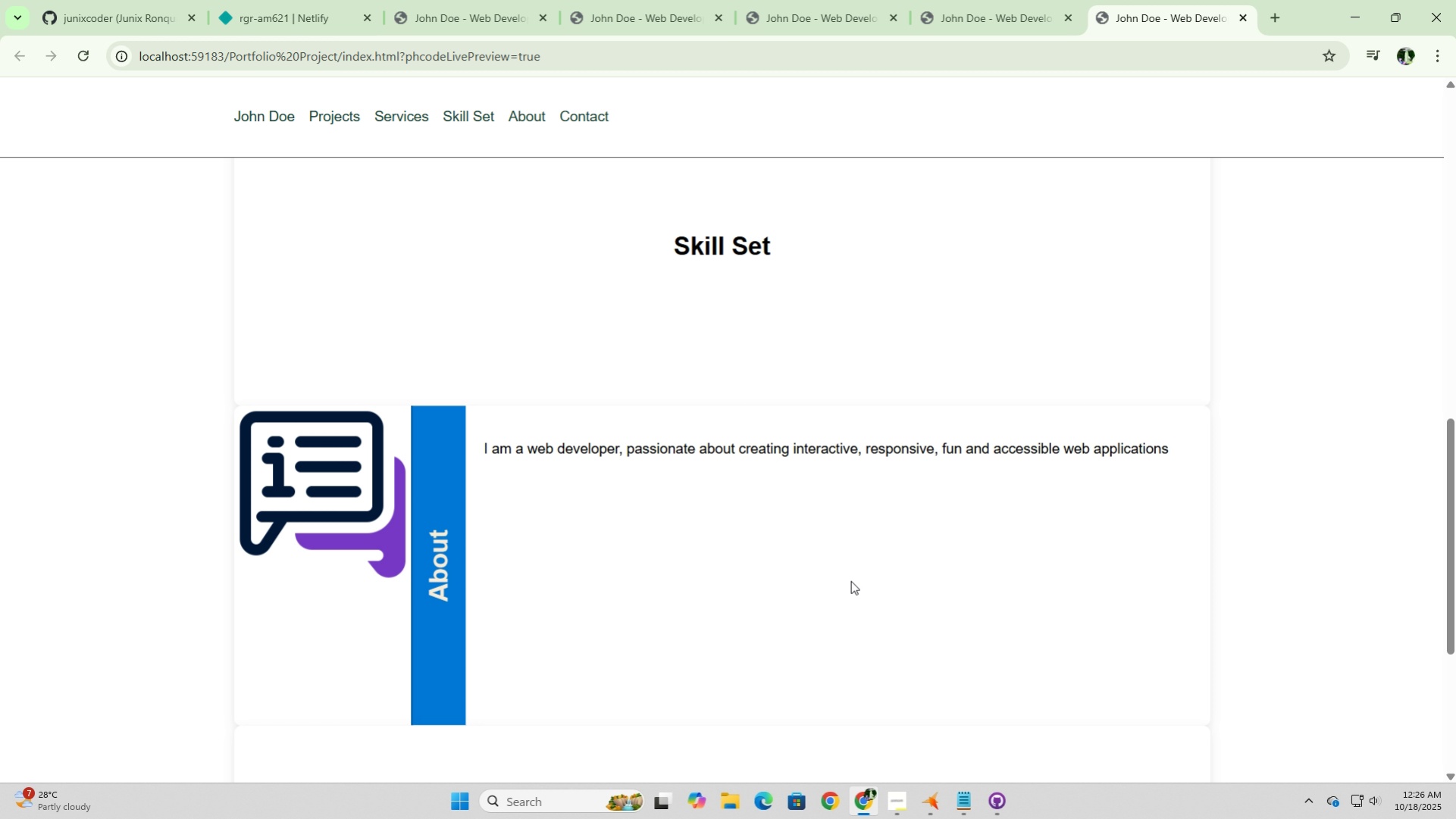 
left_click([932, 815])
 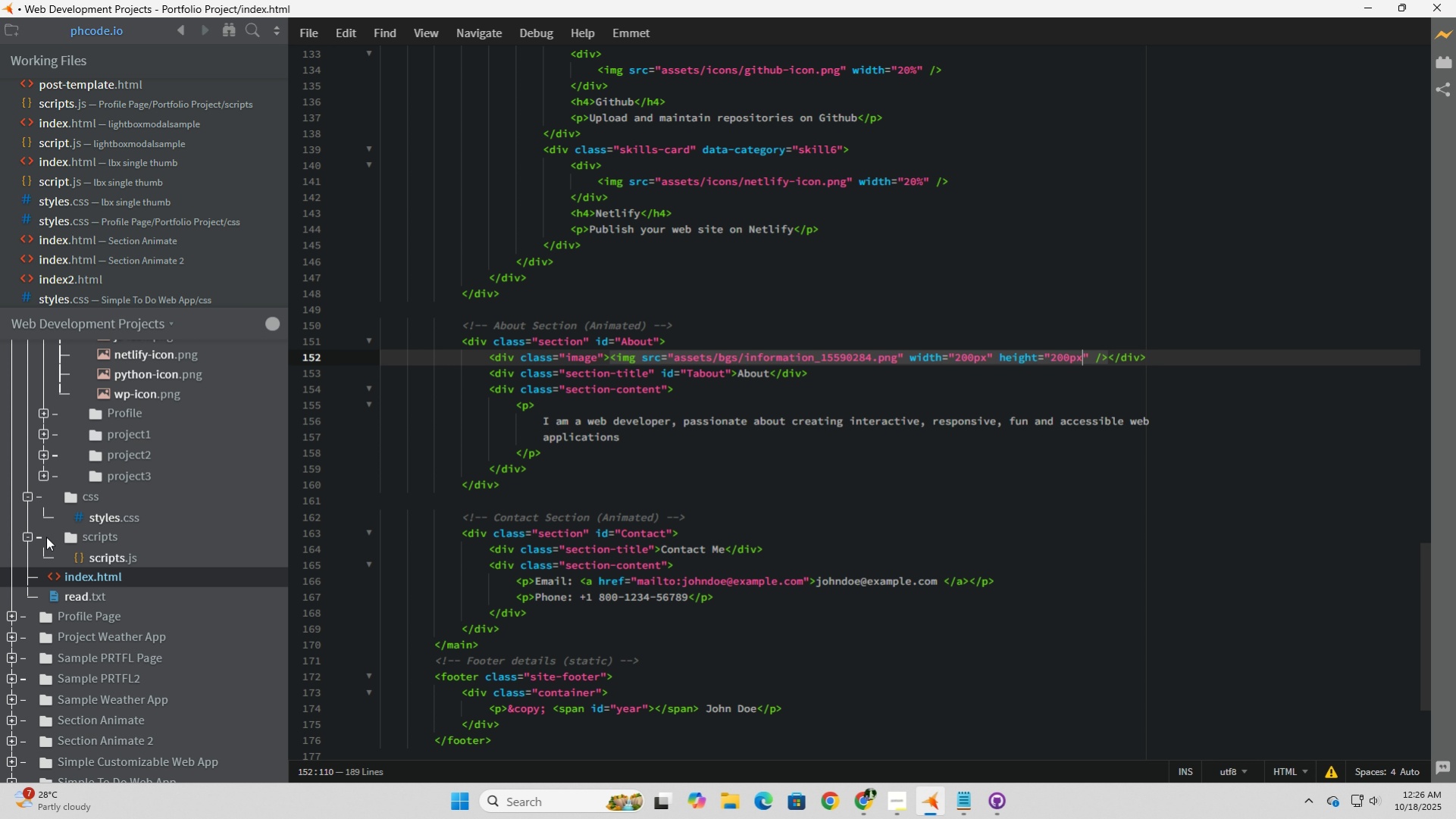 
left_click([92, 557])
 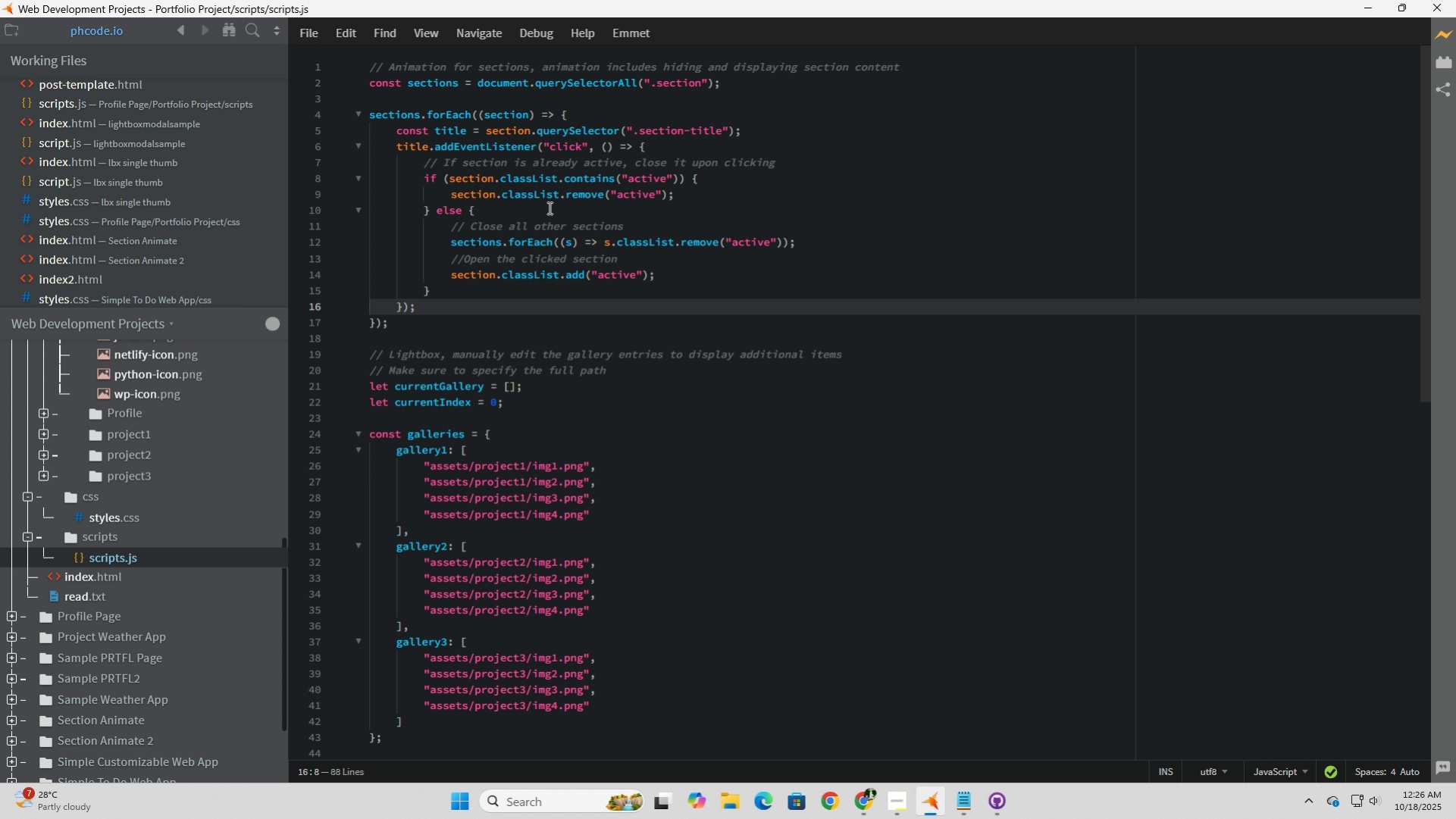 
wait(12.73)
 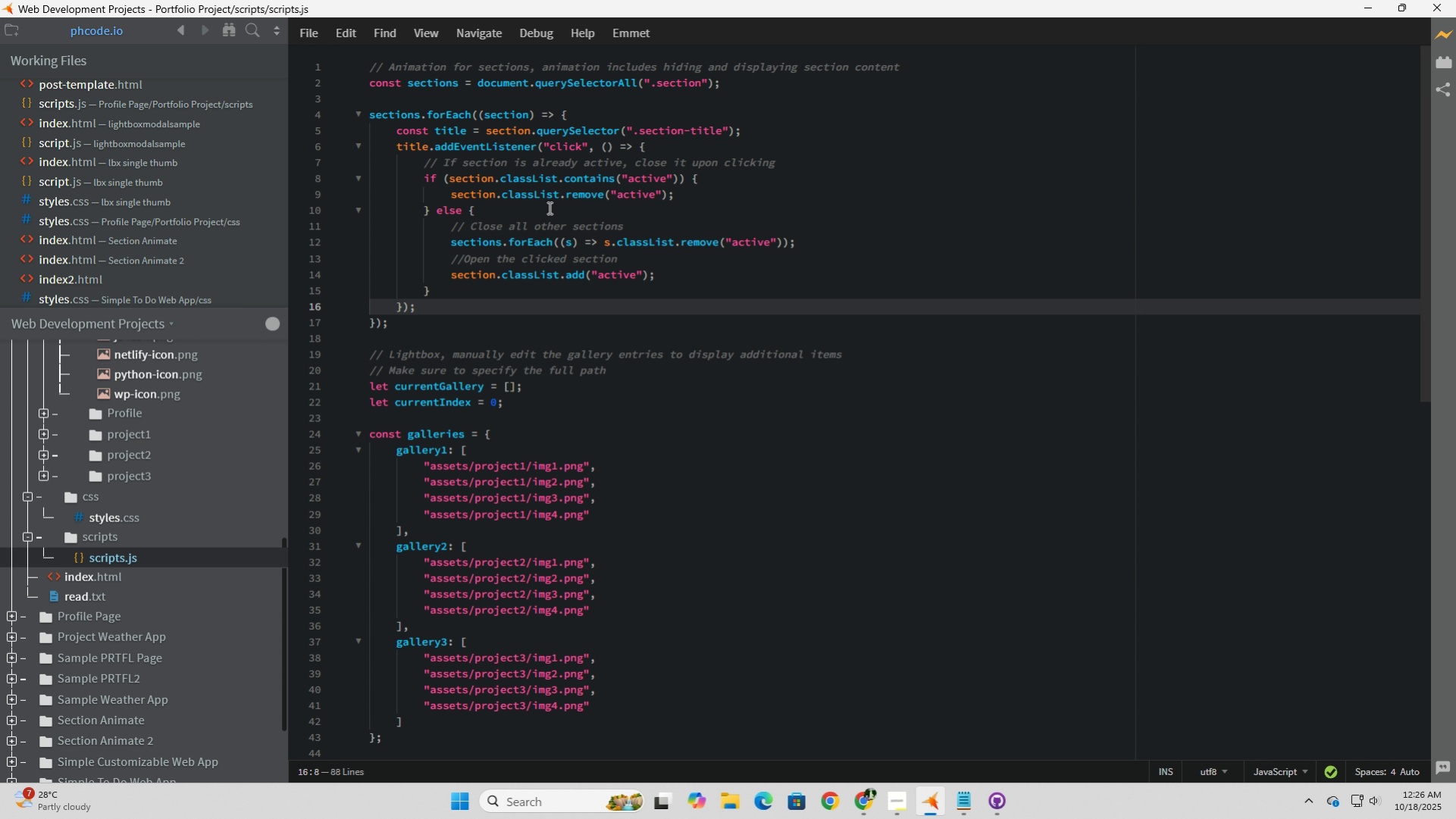 
left_click([532, 215])
 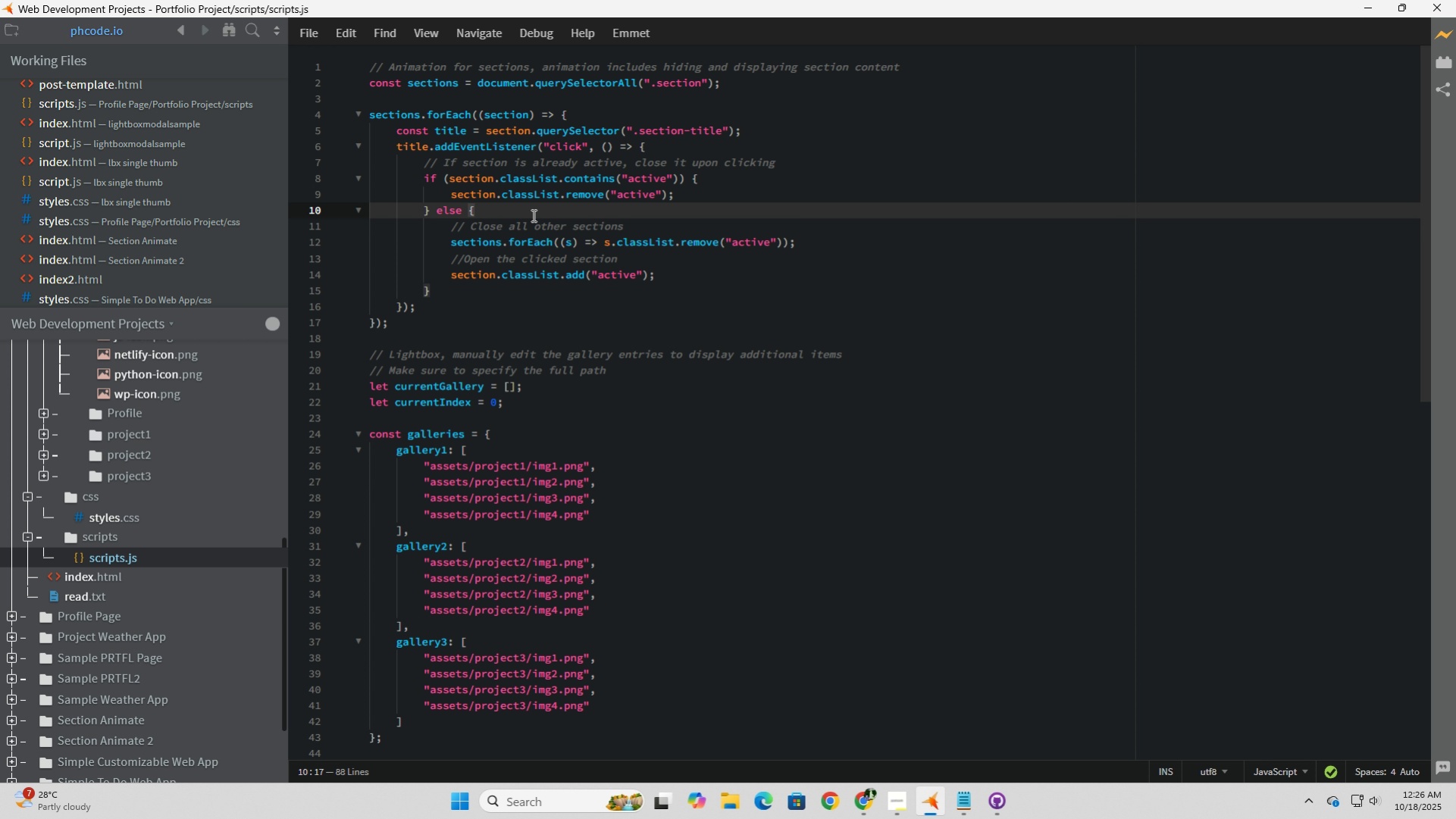 
wait(18.83)
 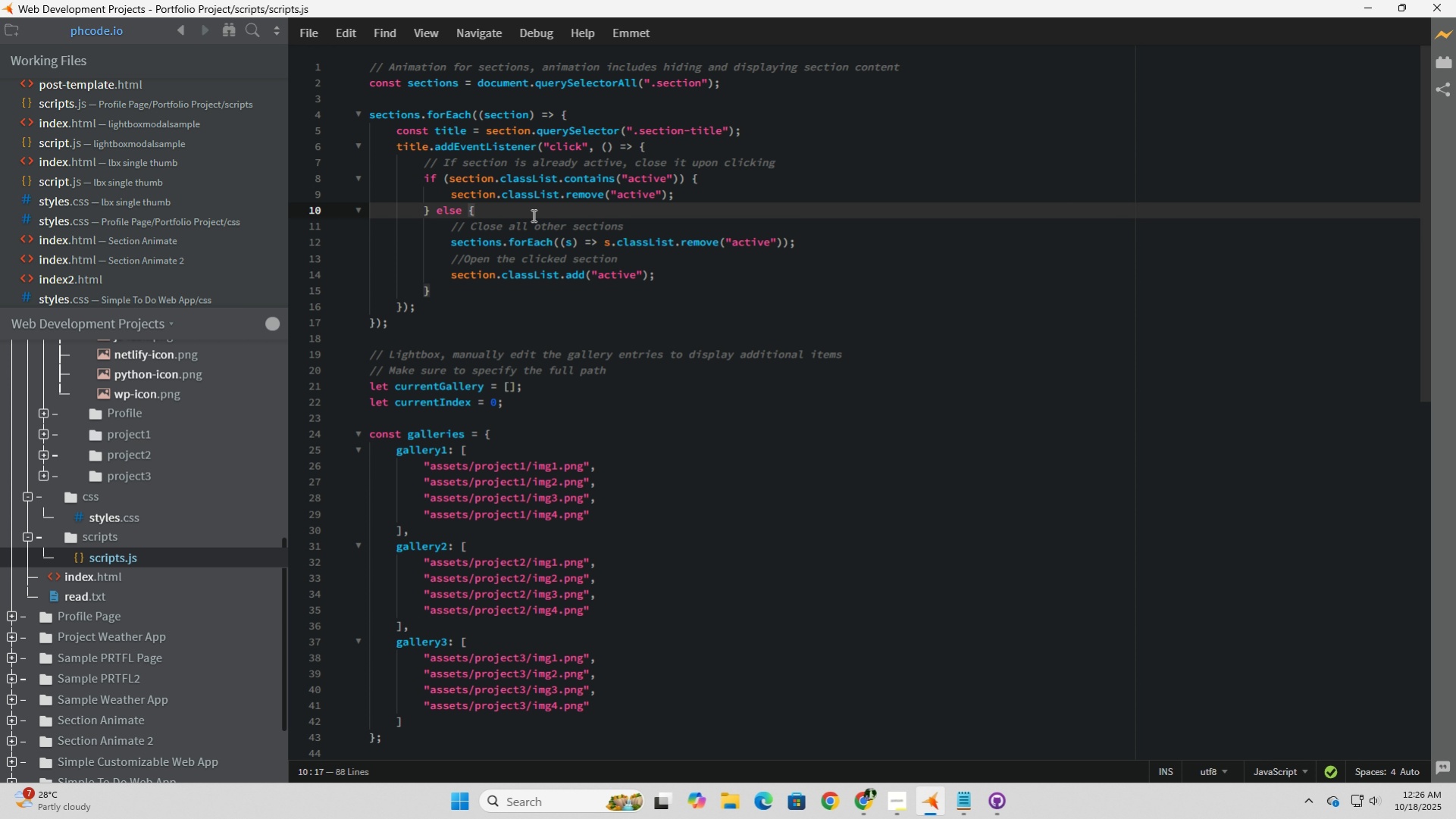 
left_click([559, 317])
 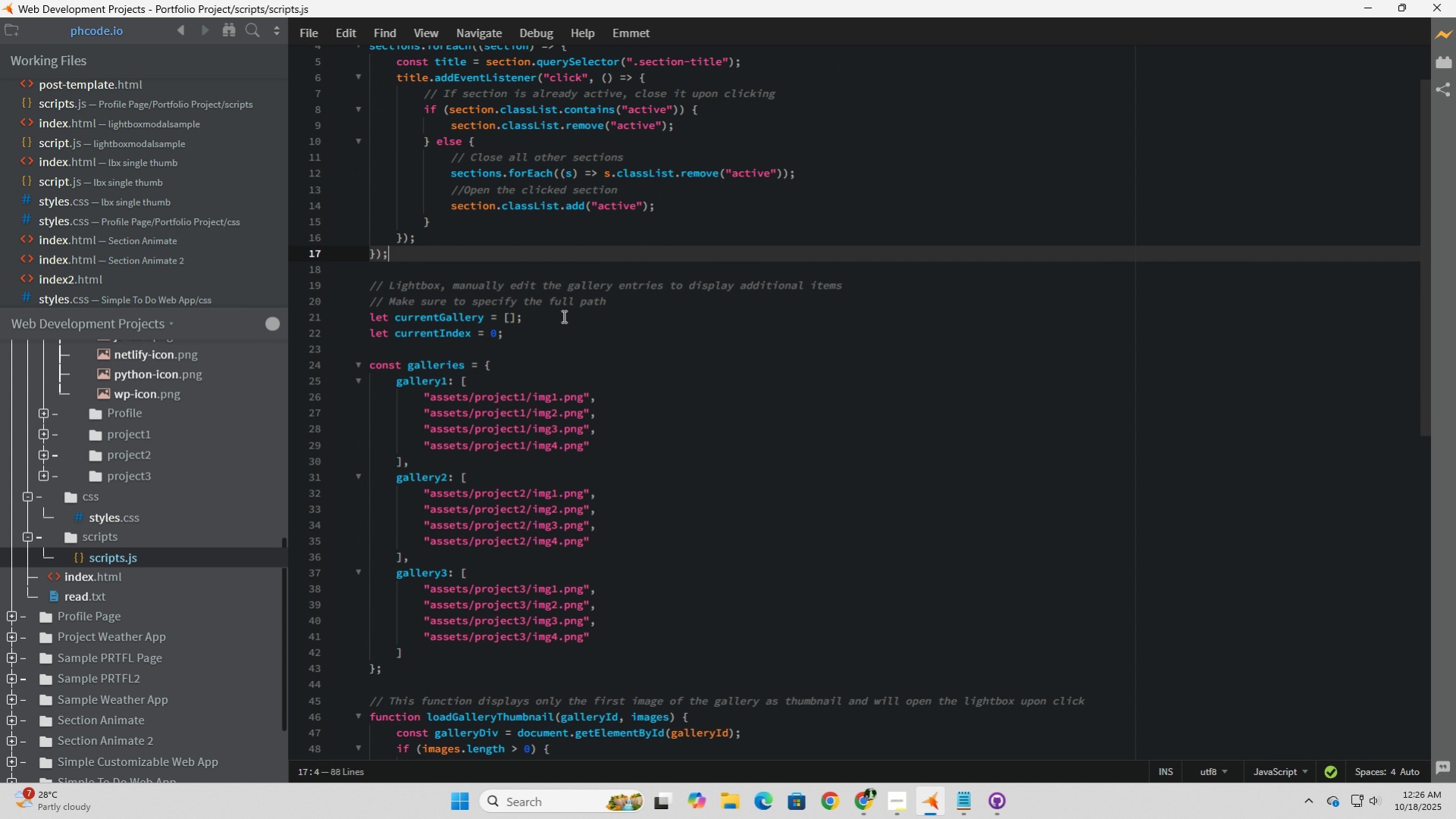 
scroll: coordinate [562, 316], scroll_direction: down, amount: 5.0
 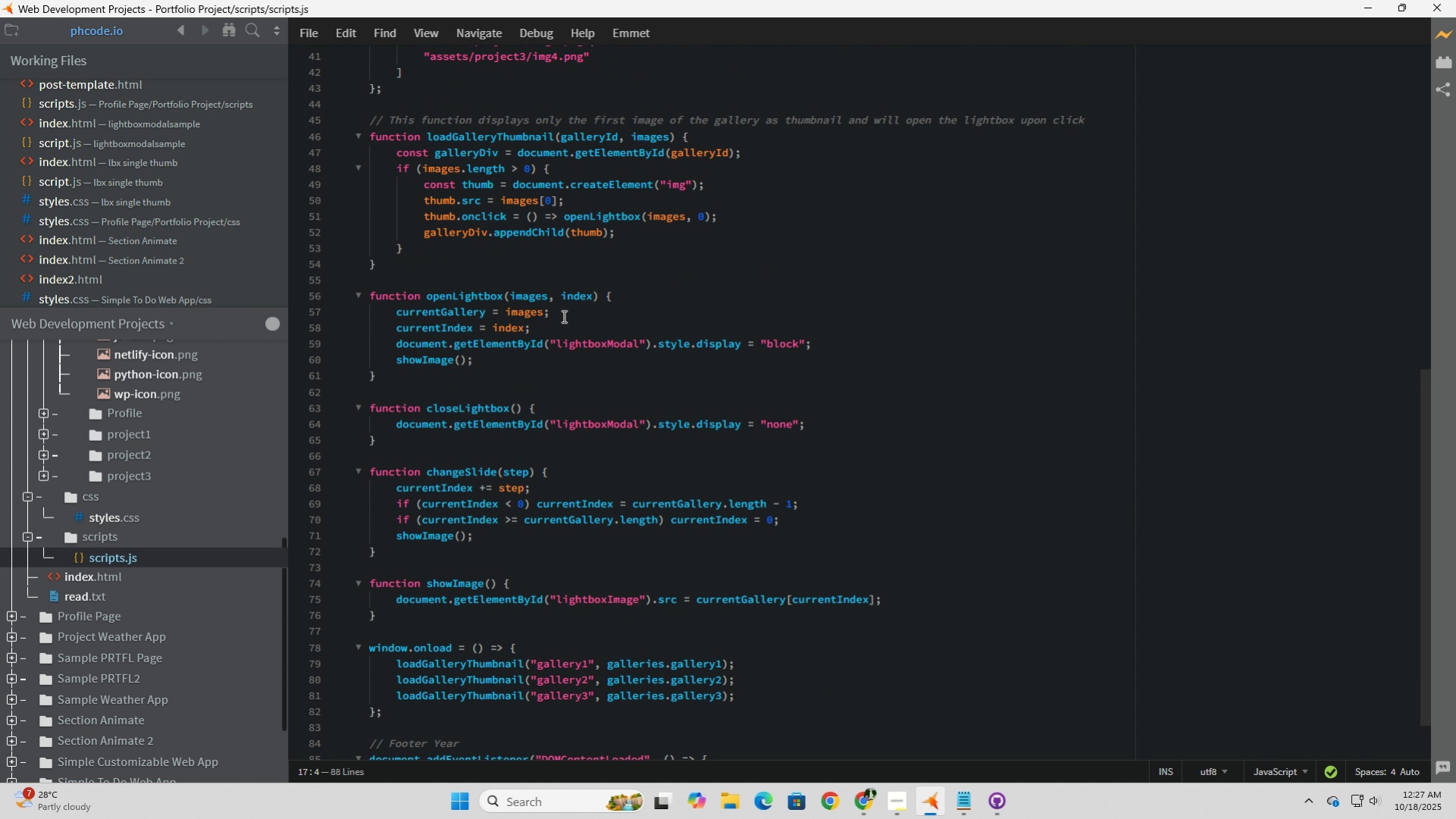 
scroll: coordinate [562, 316], scroll_direction: up, amount: 13.0
 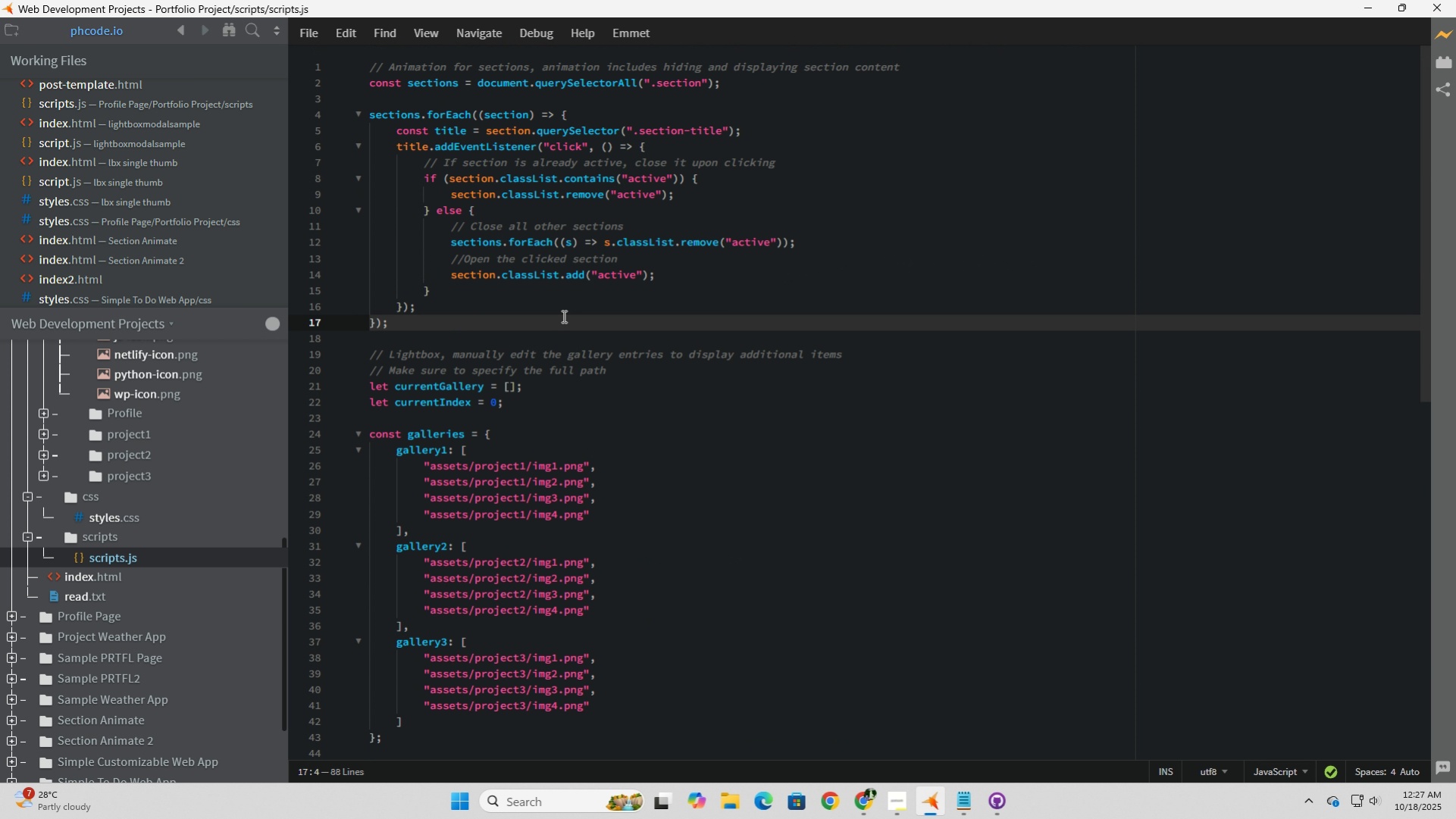 
left_click([562, 316])
 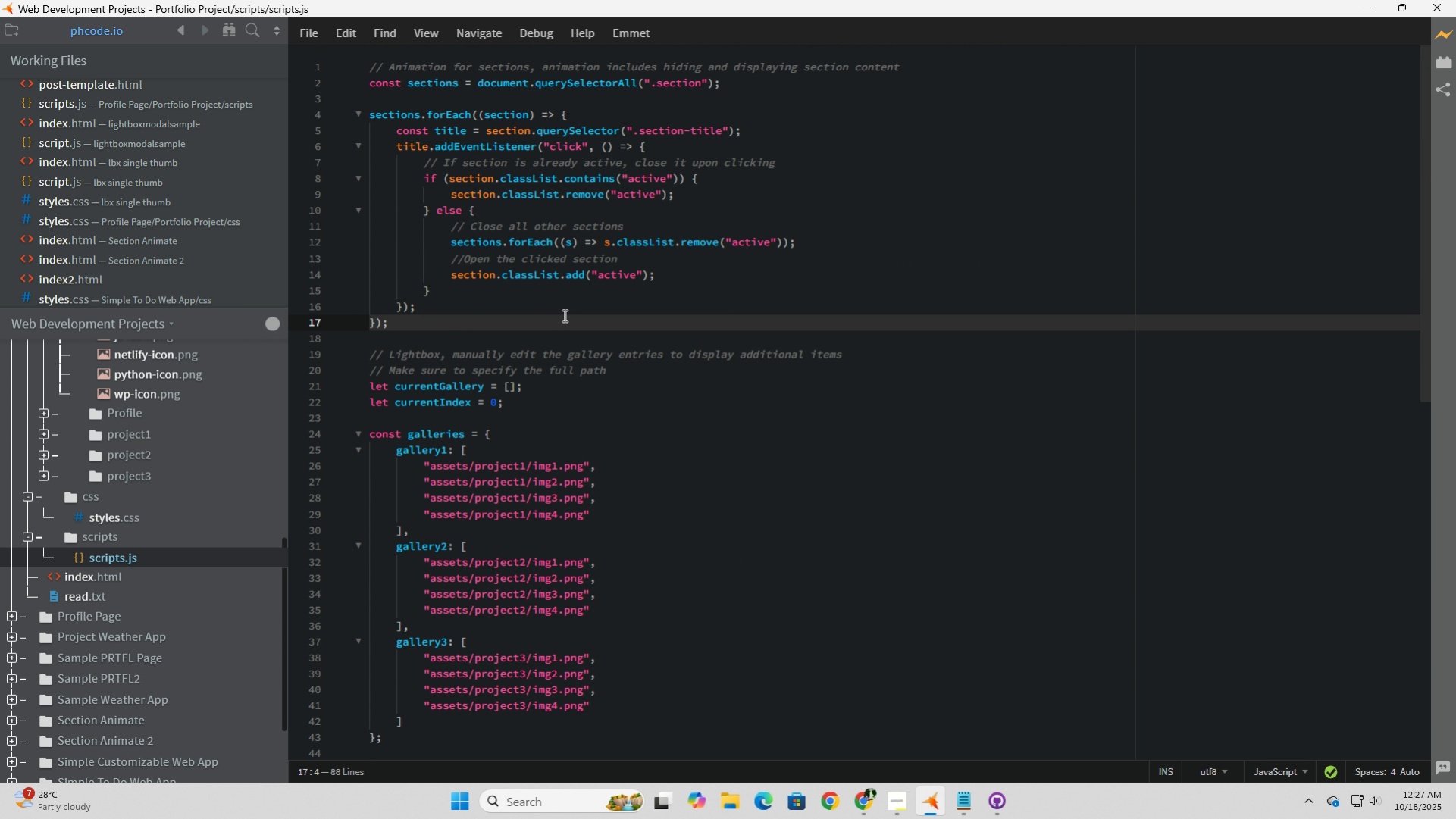 
scroll: coordinate [563, 315], scroll_direction: up, amount: 3.0
 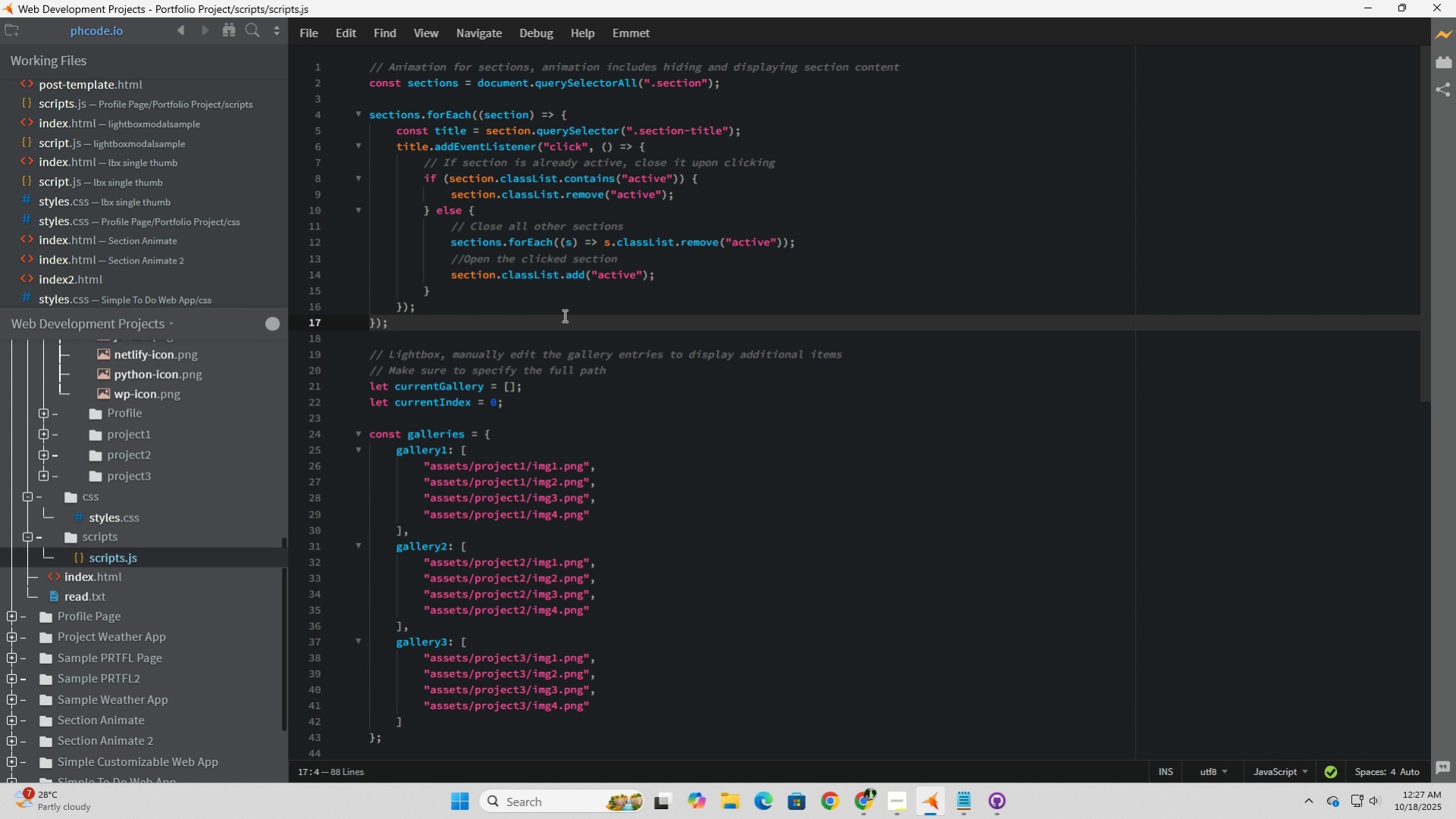 
wait(15.89)
 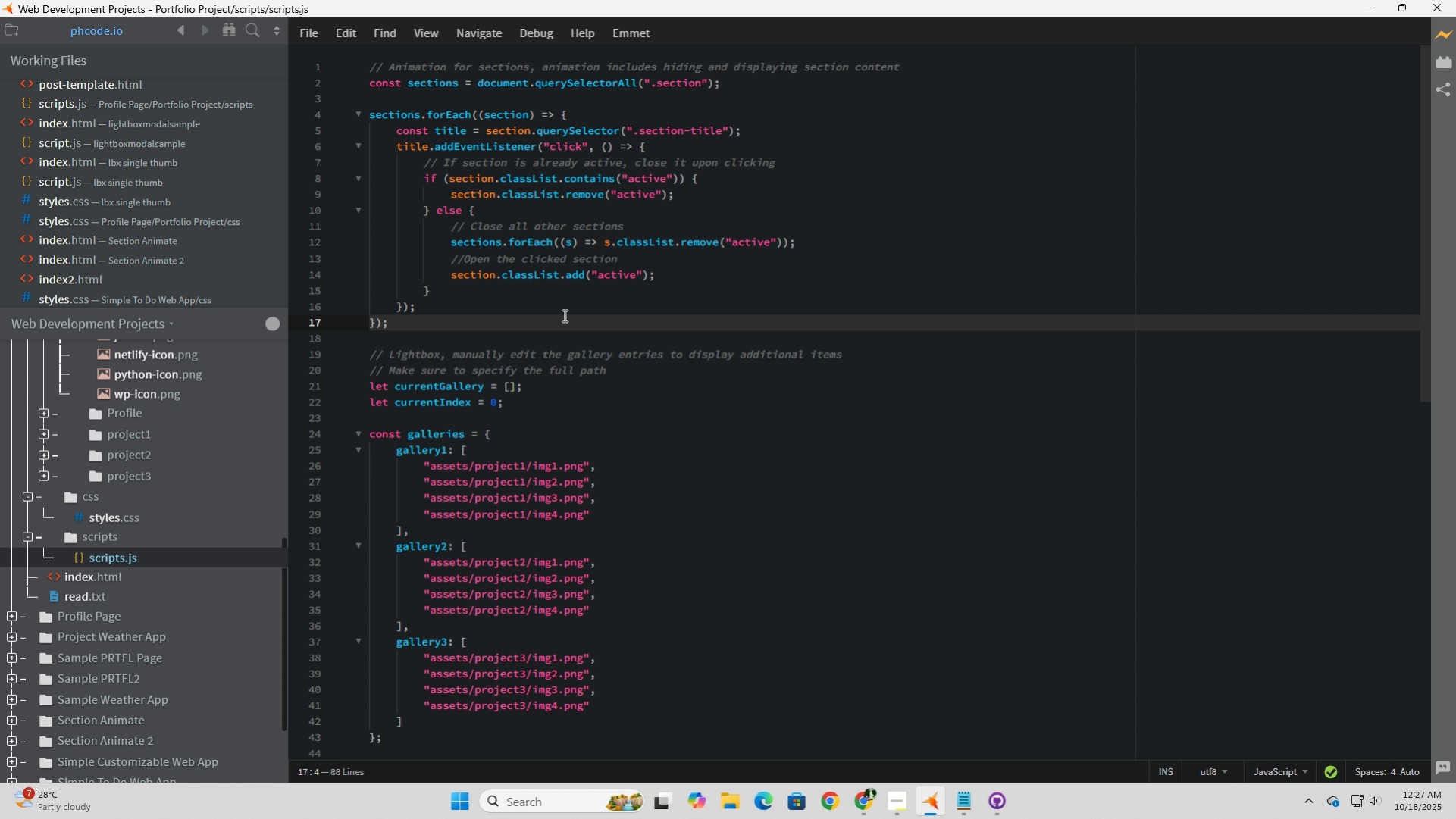 
left_click([92, 521])
 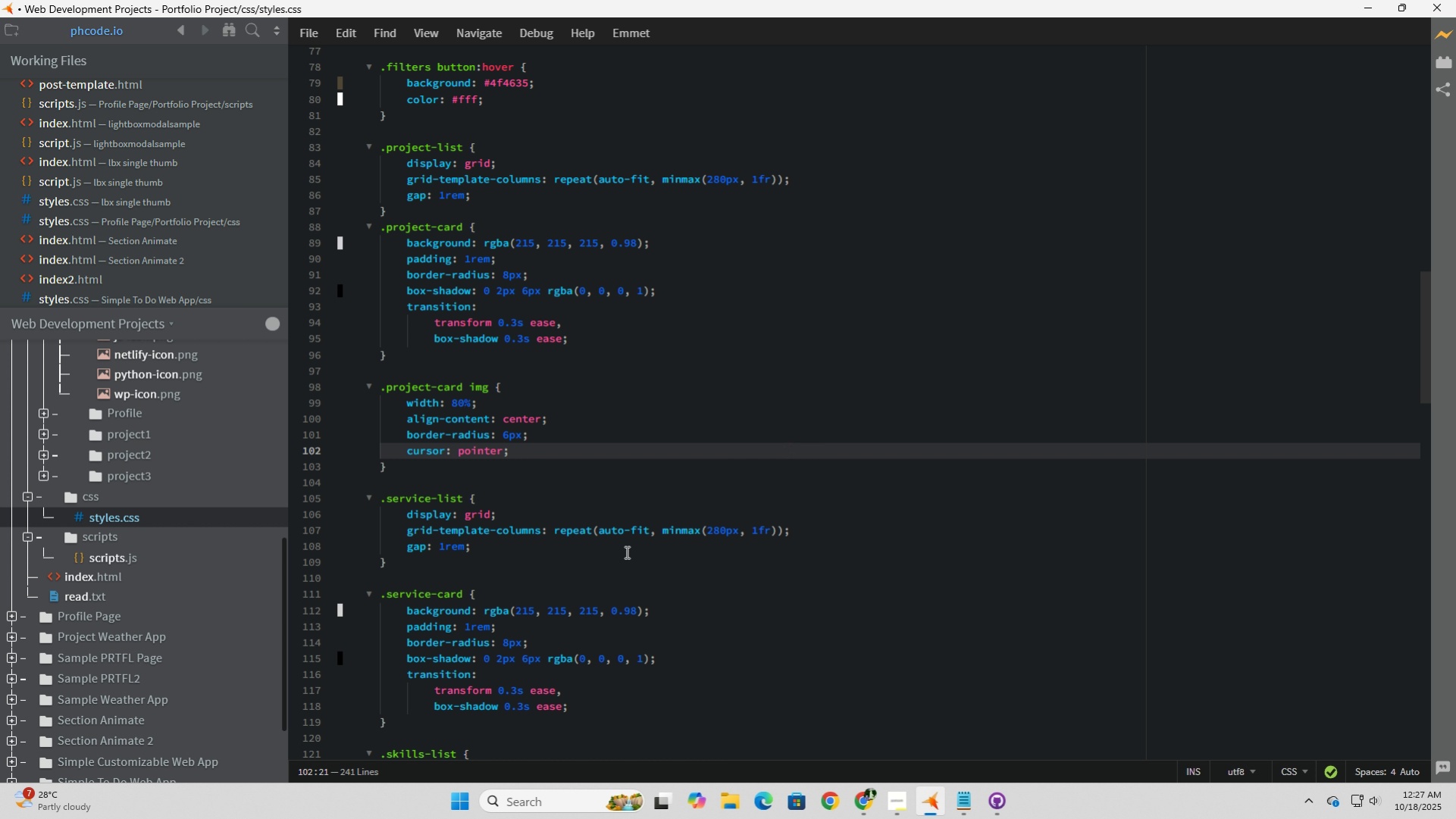 
scroll: coordinate [604, 589], scroll_direction: down, amount: 30.0
 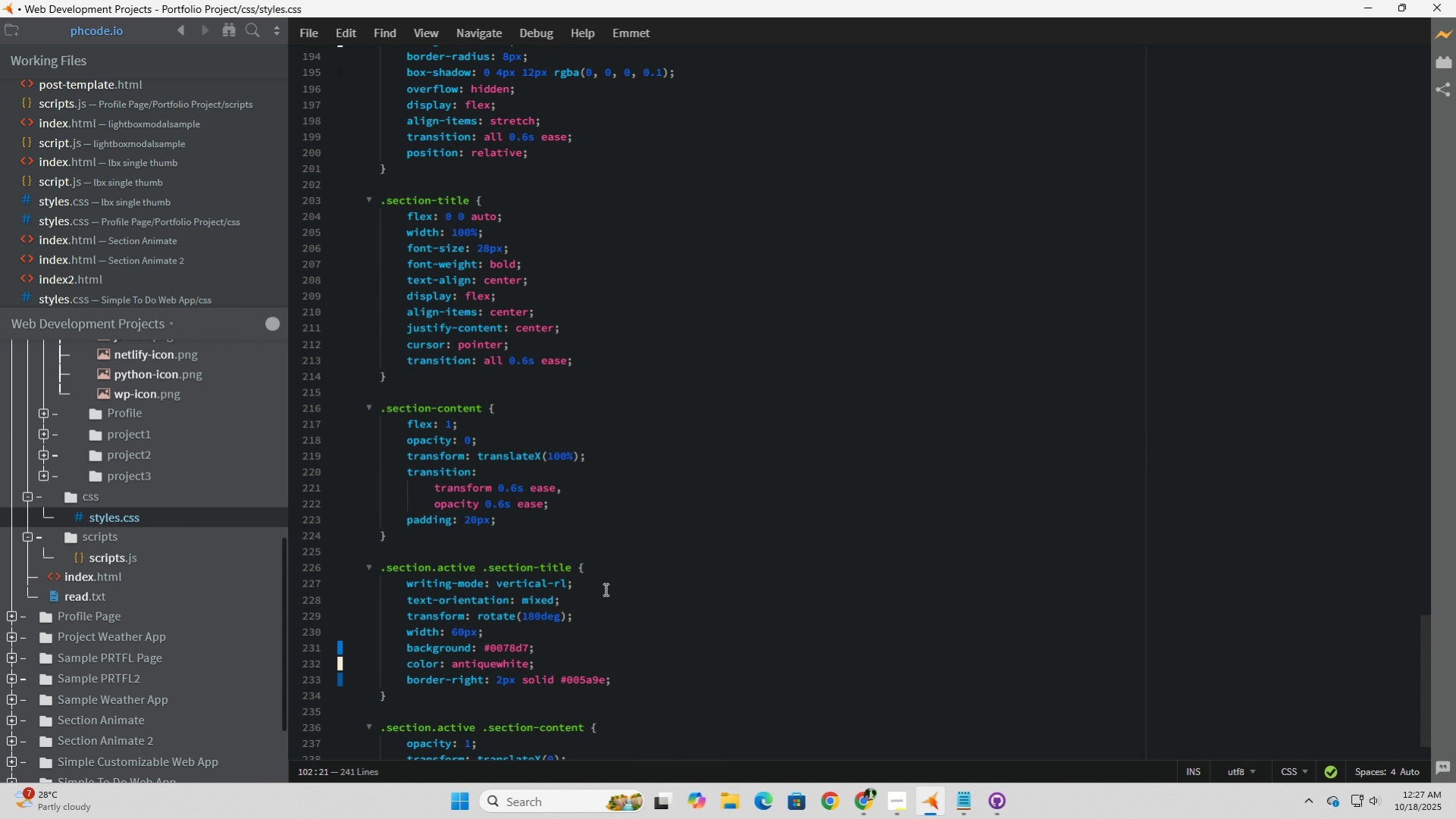 
scroll: coordinate [604, 589], scroll_direction: up, amount: 3.0
 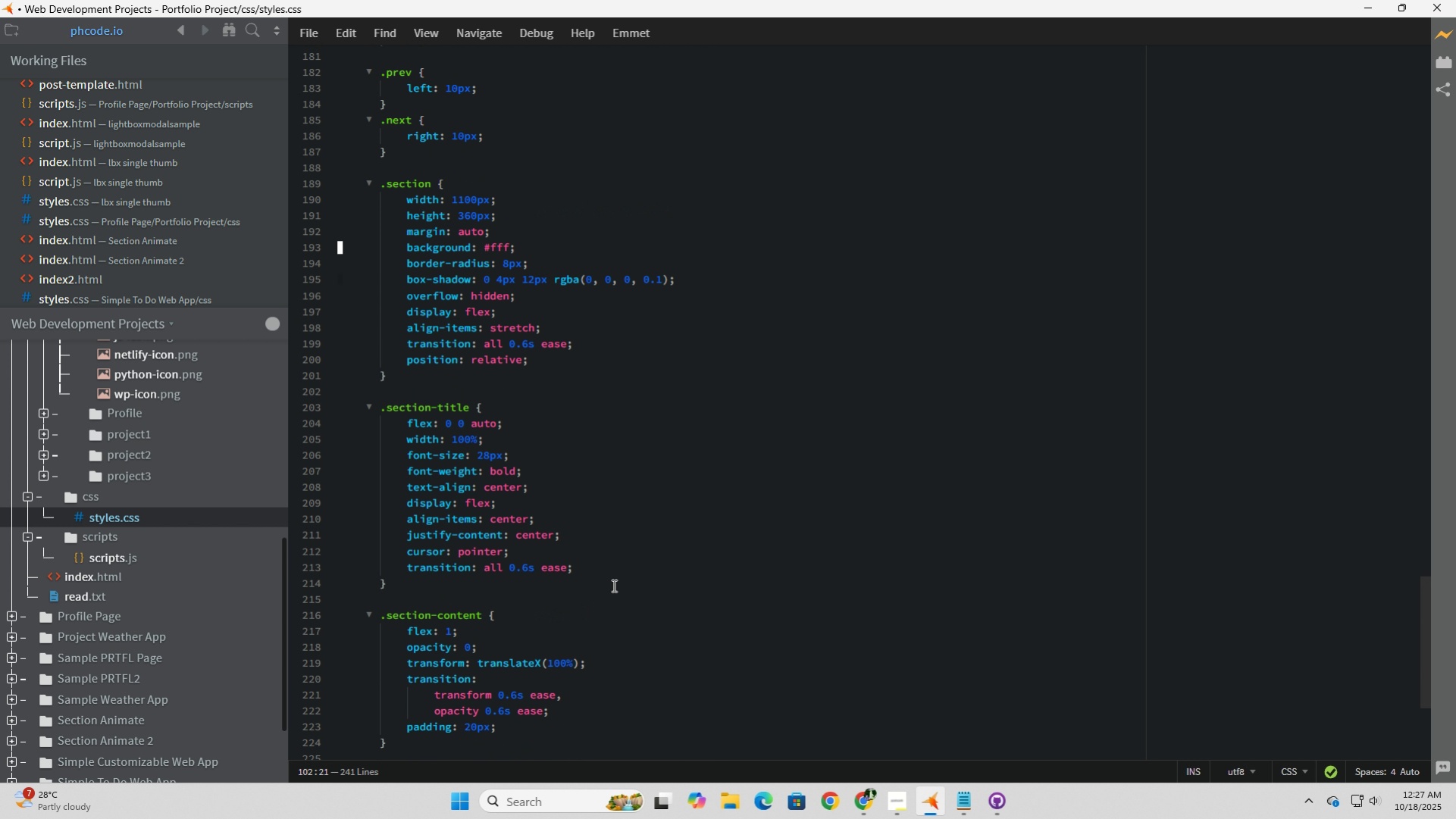 
wait(5.33)
 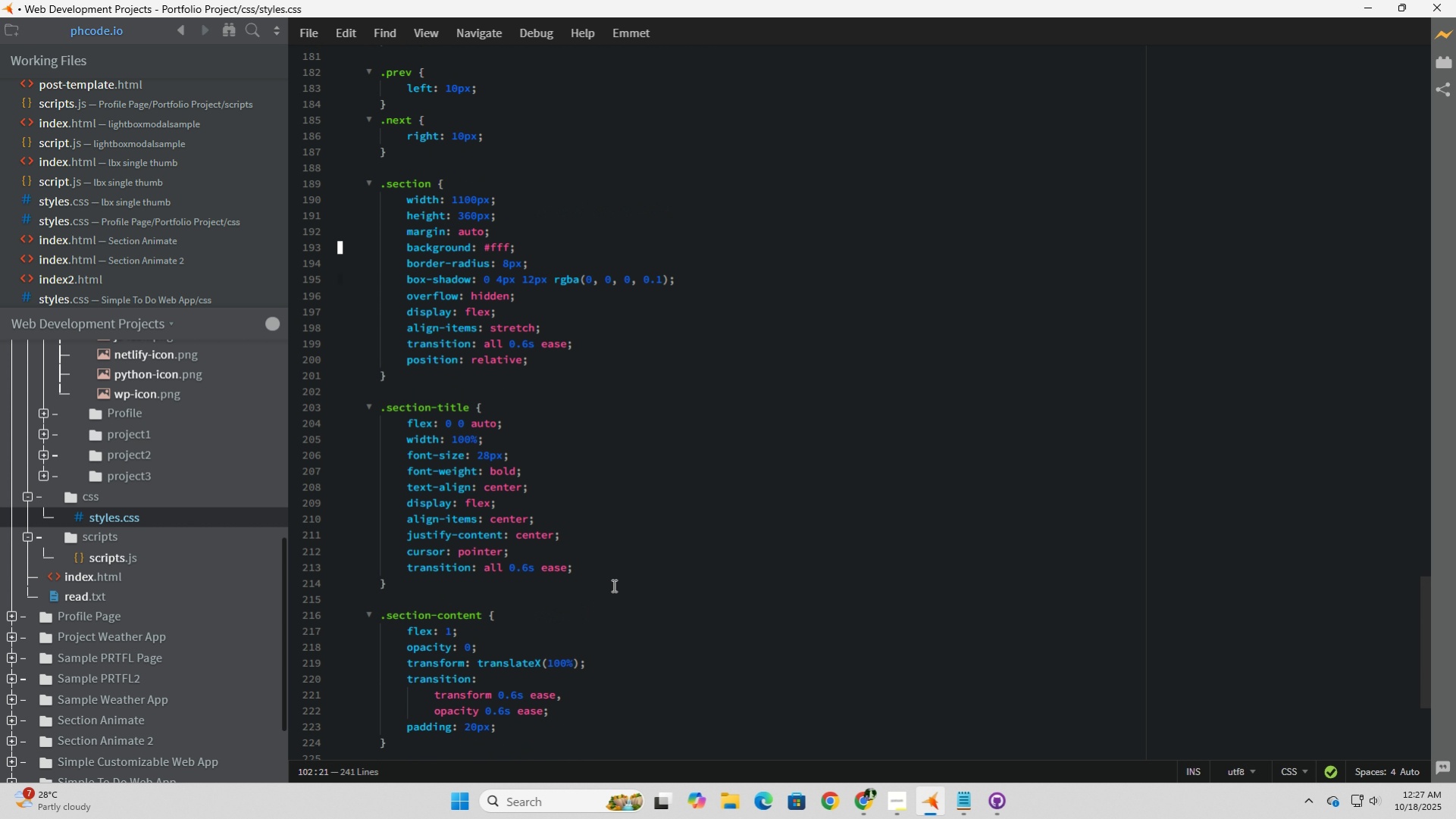 
scroll: coordinate [604, 589], scroll_direction: up, amount: 1.0
 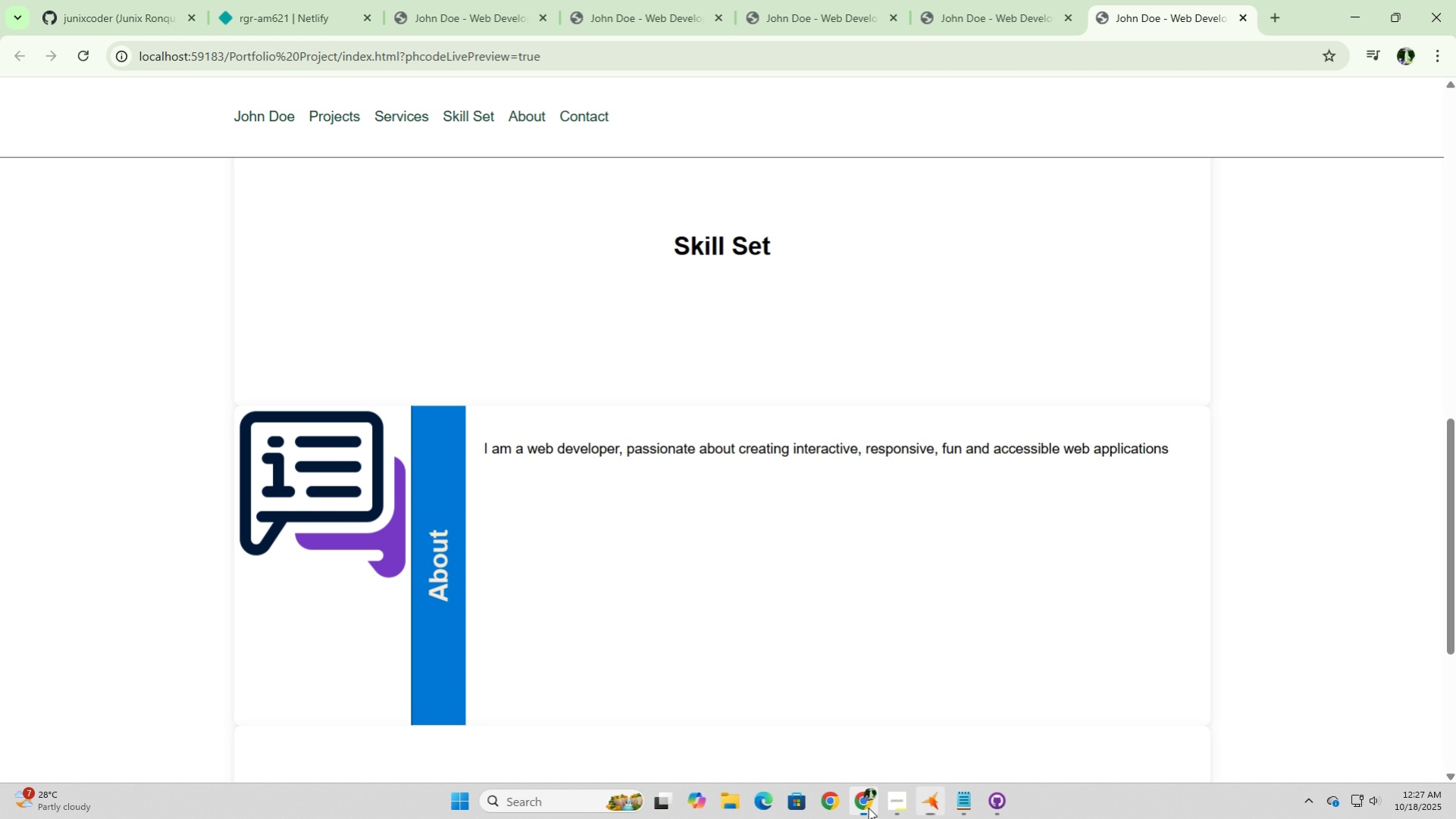 
double_click([868, 807])
 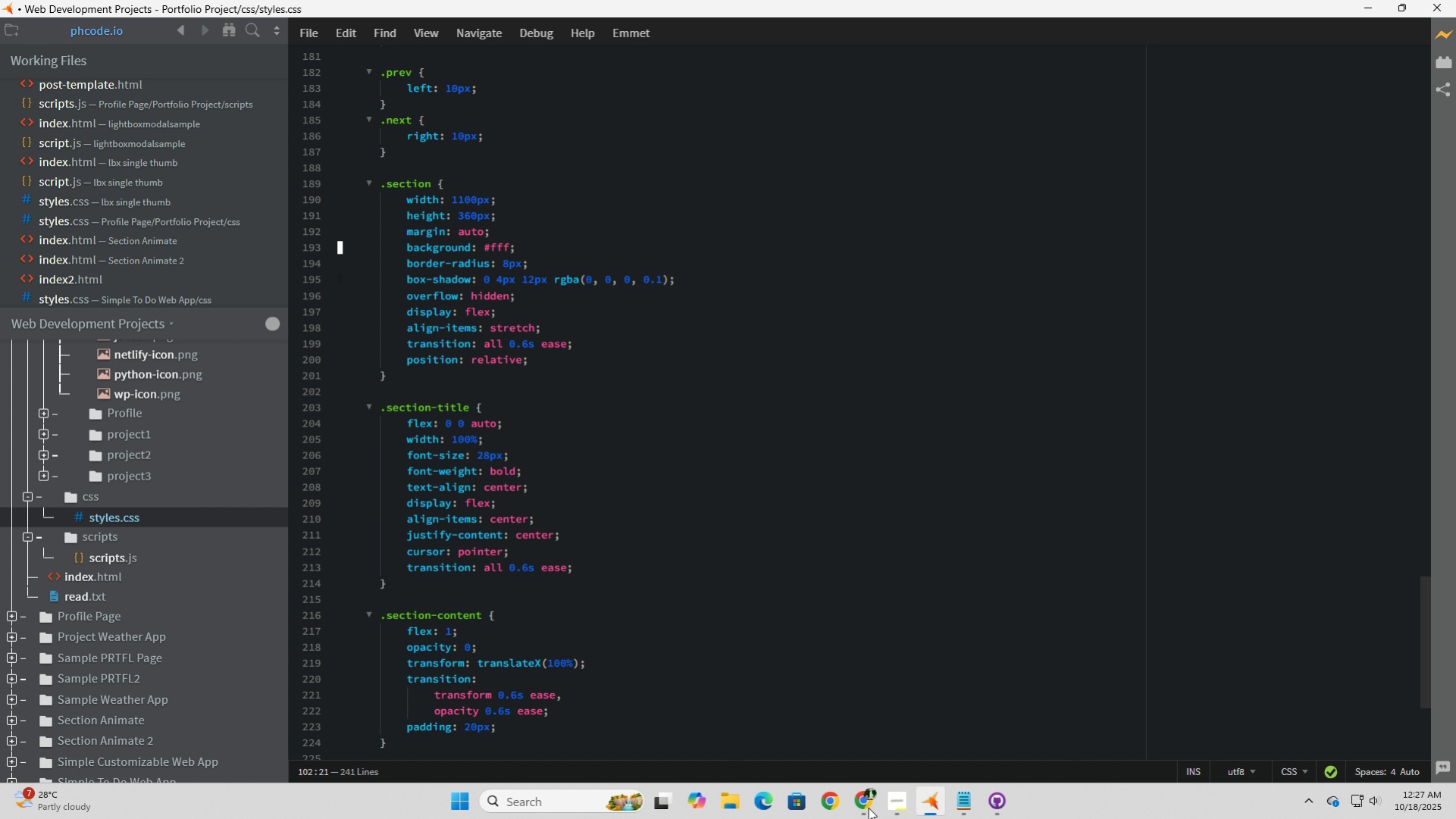 
left_click([868, 807])
 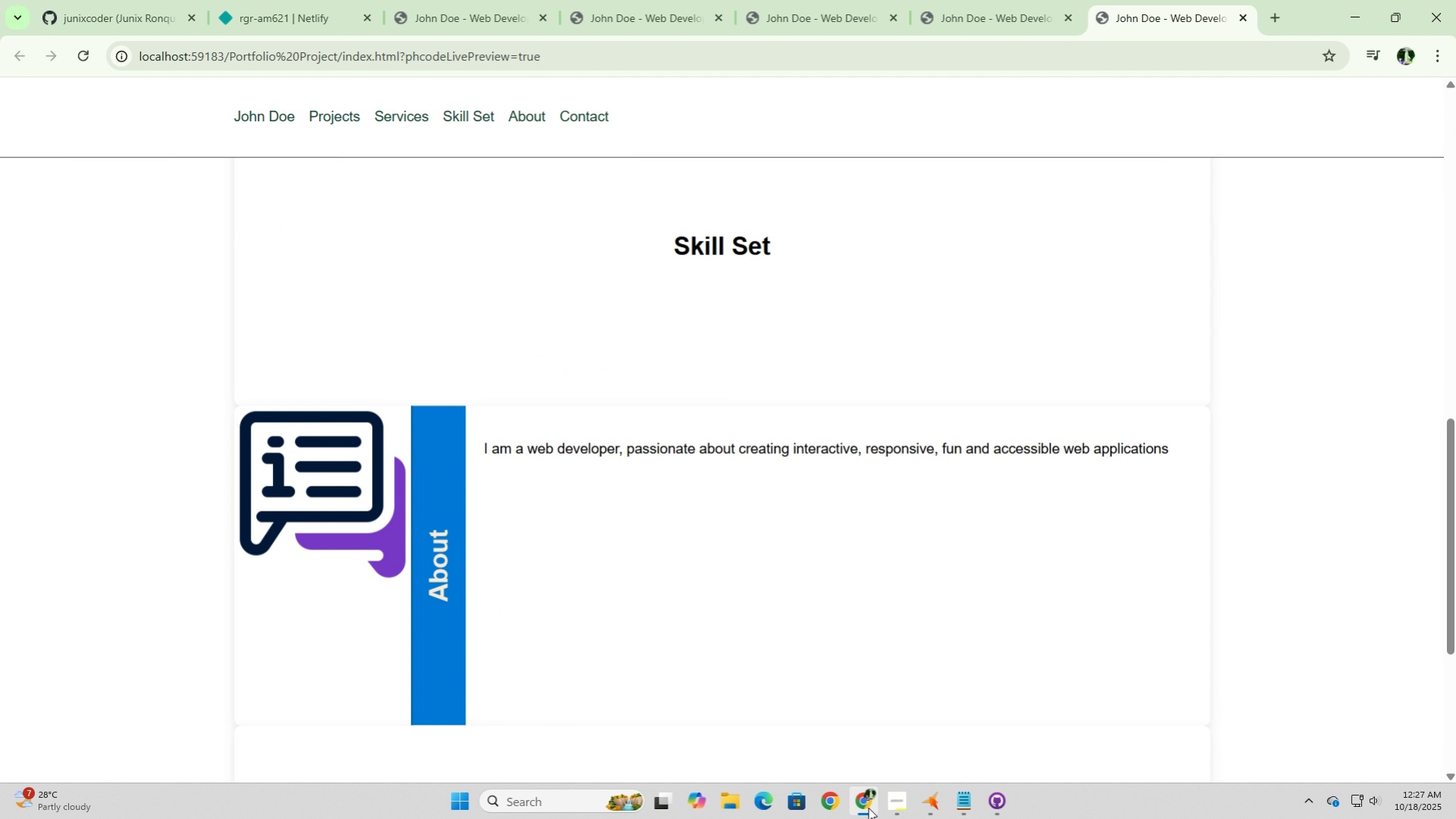 
left_click([868, 807])
 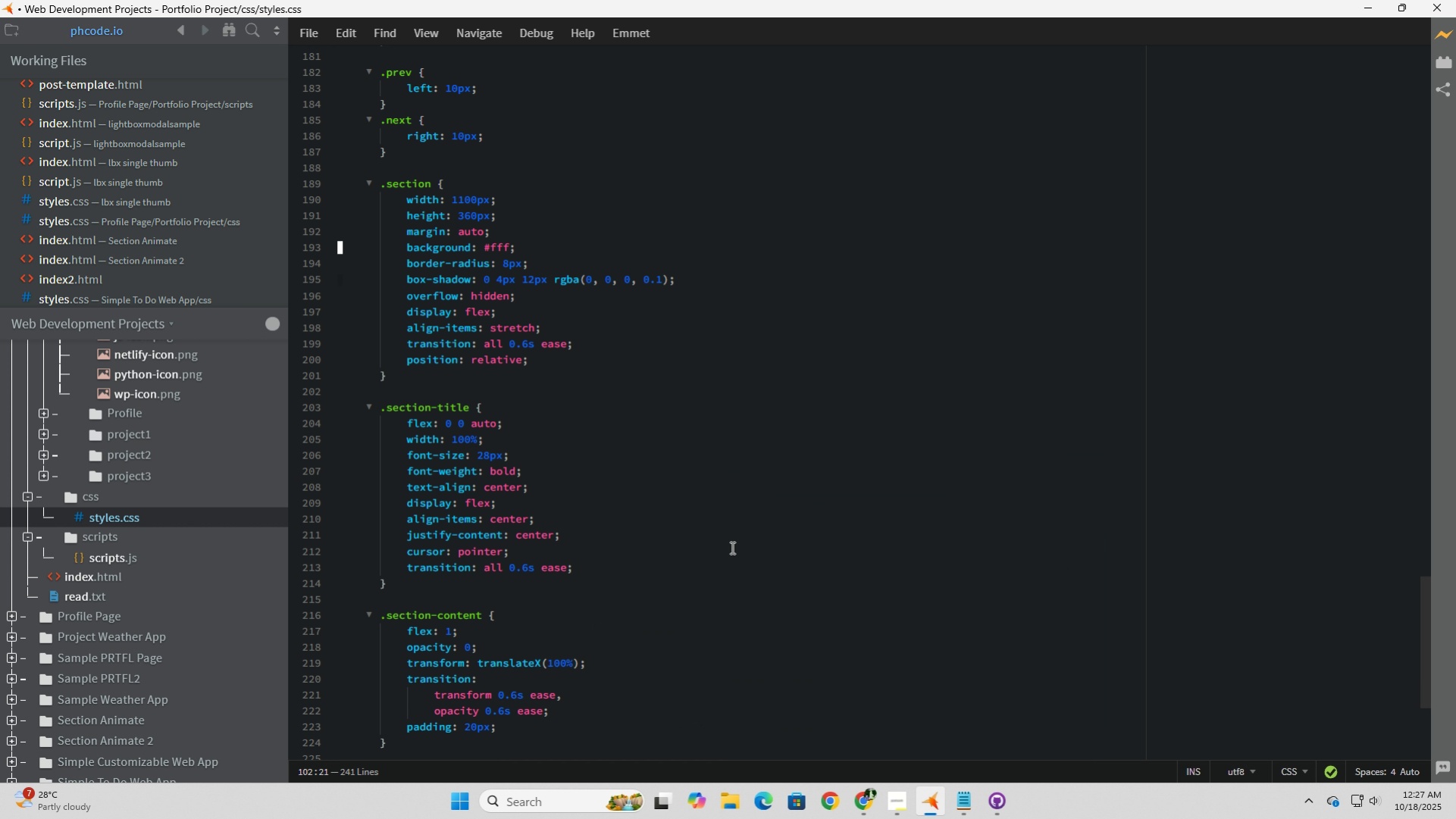 
wait(5.09)
 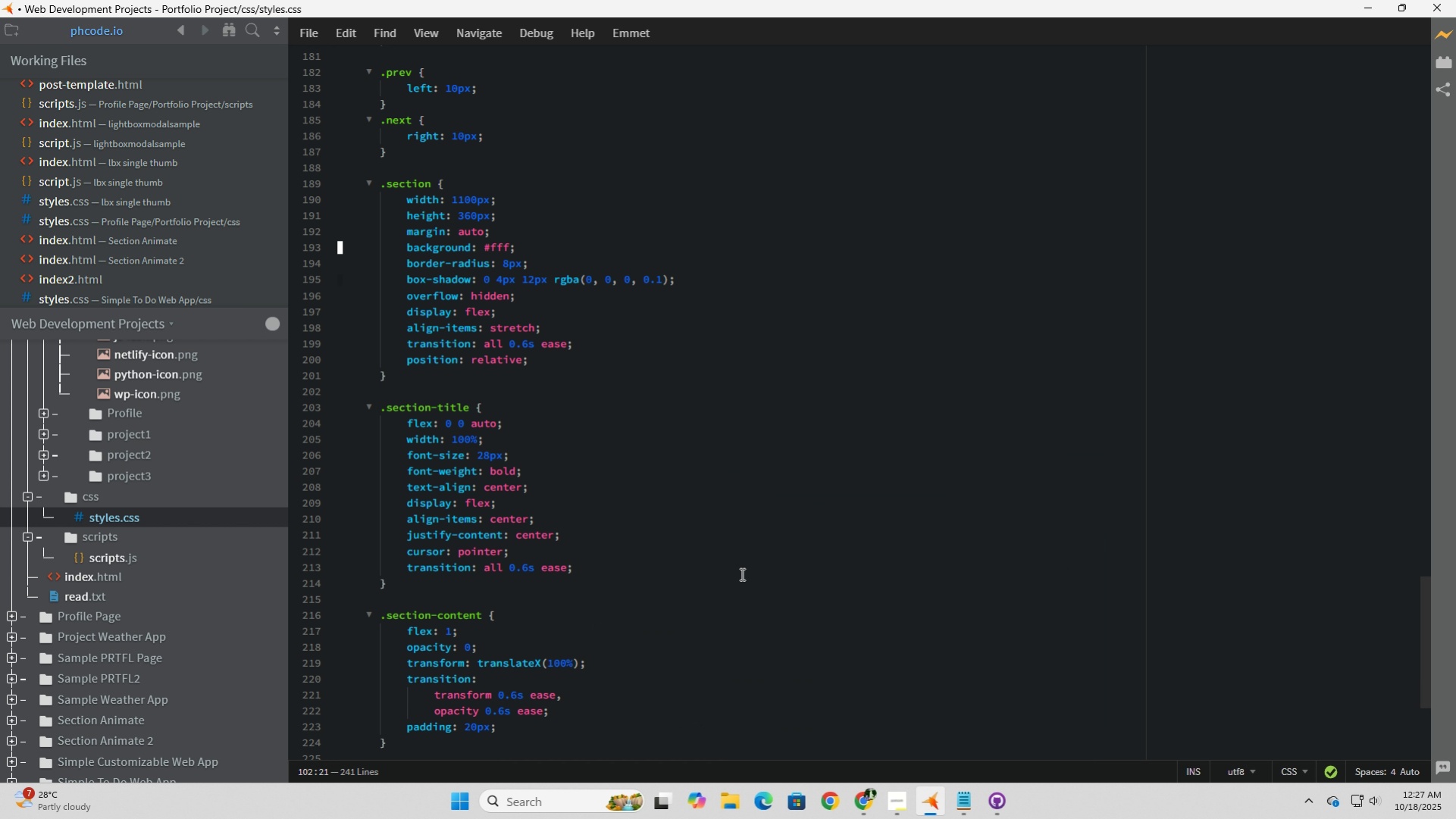 
left_click([93, 581])
 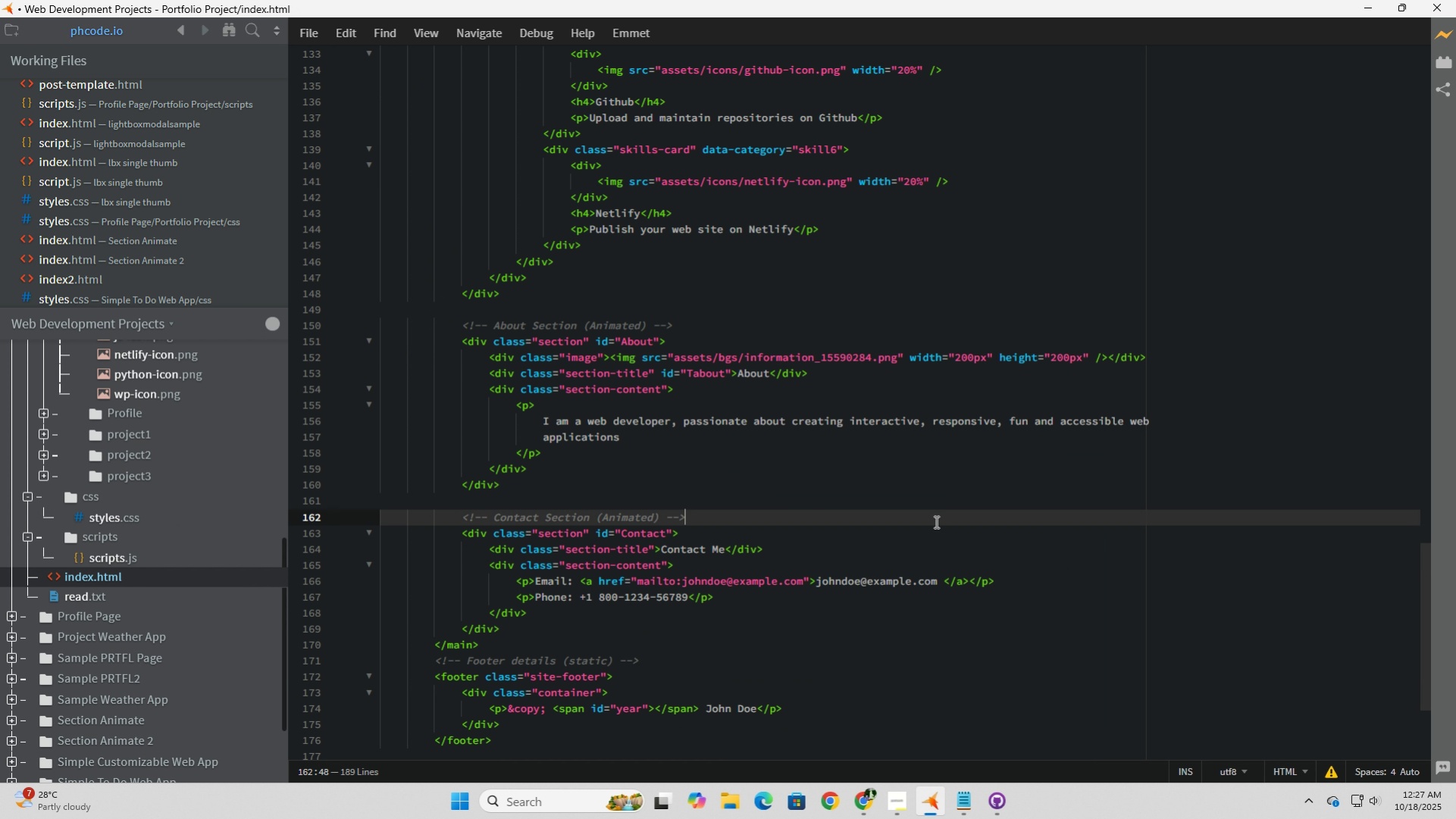 
left_click([935, 521])
 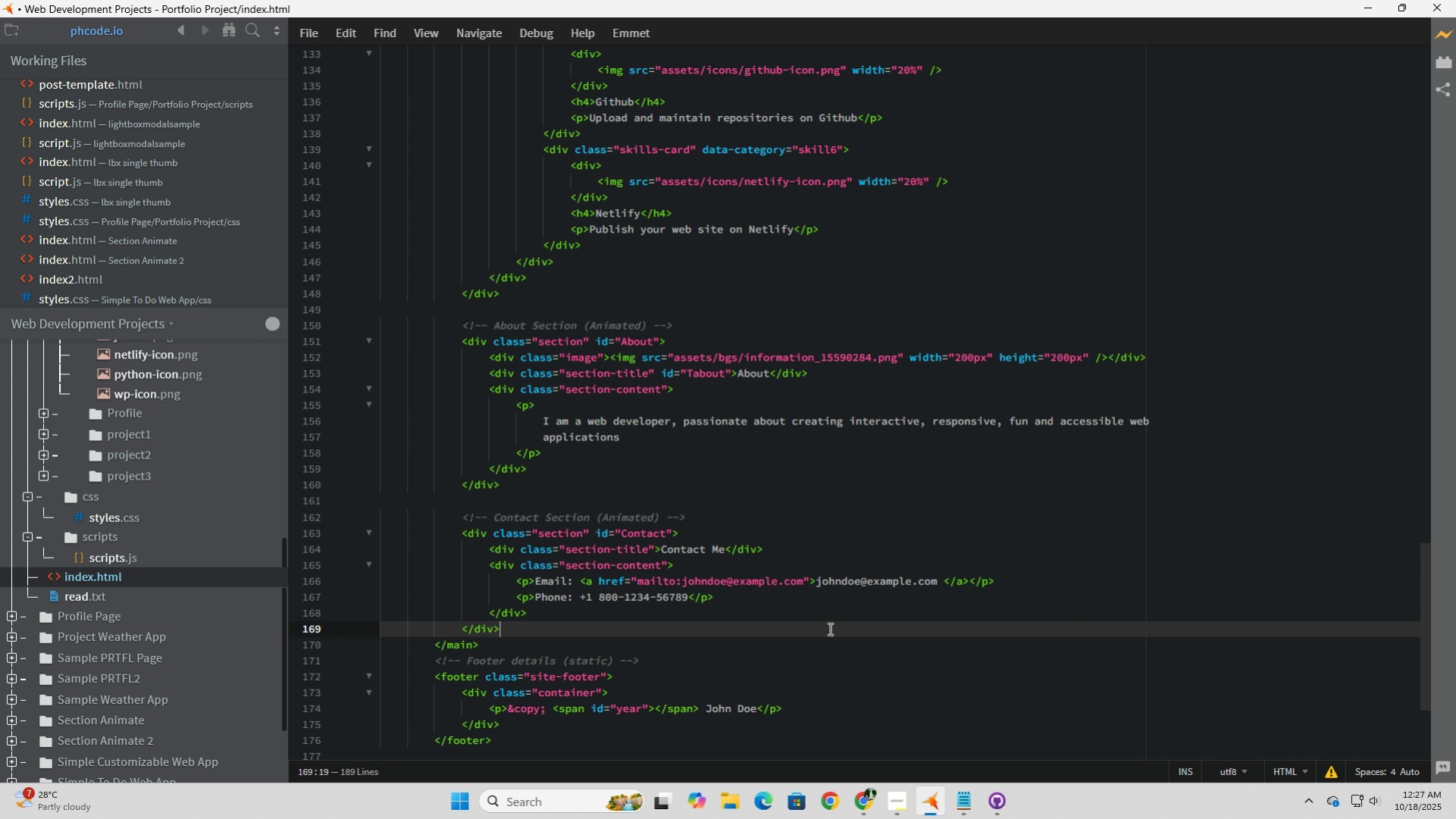 
left_click([828, 628])
 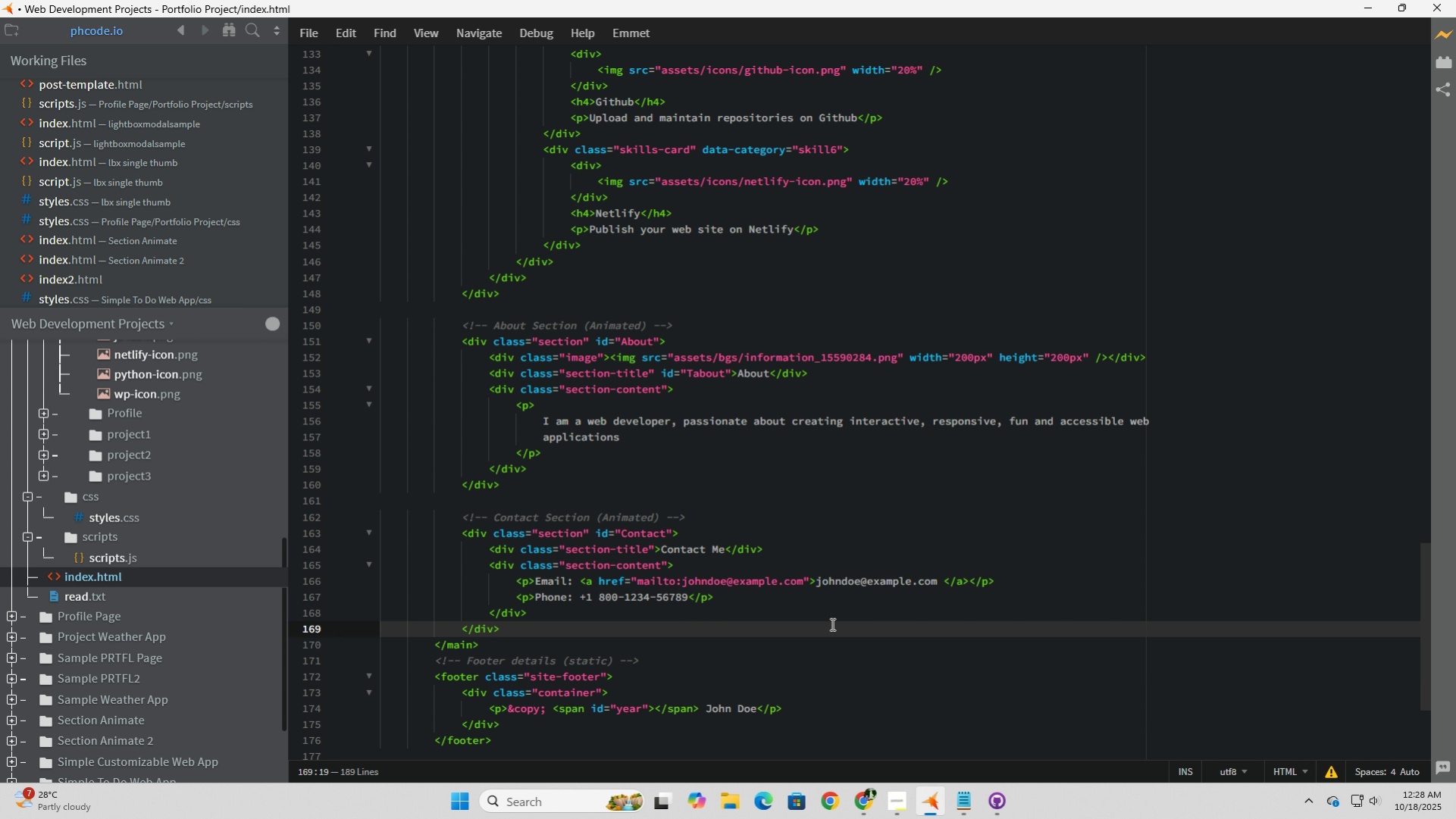 
wait(24.56)
 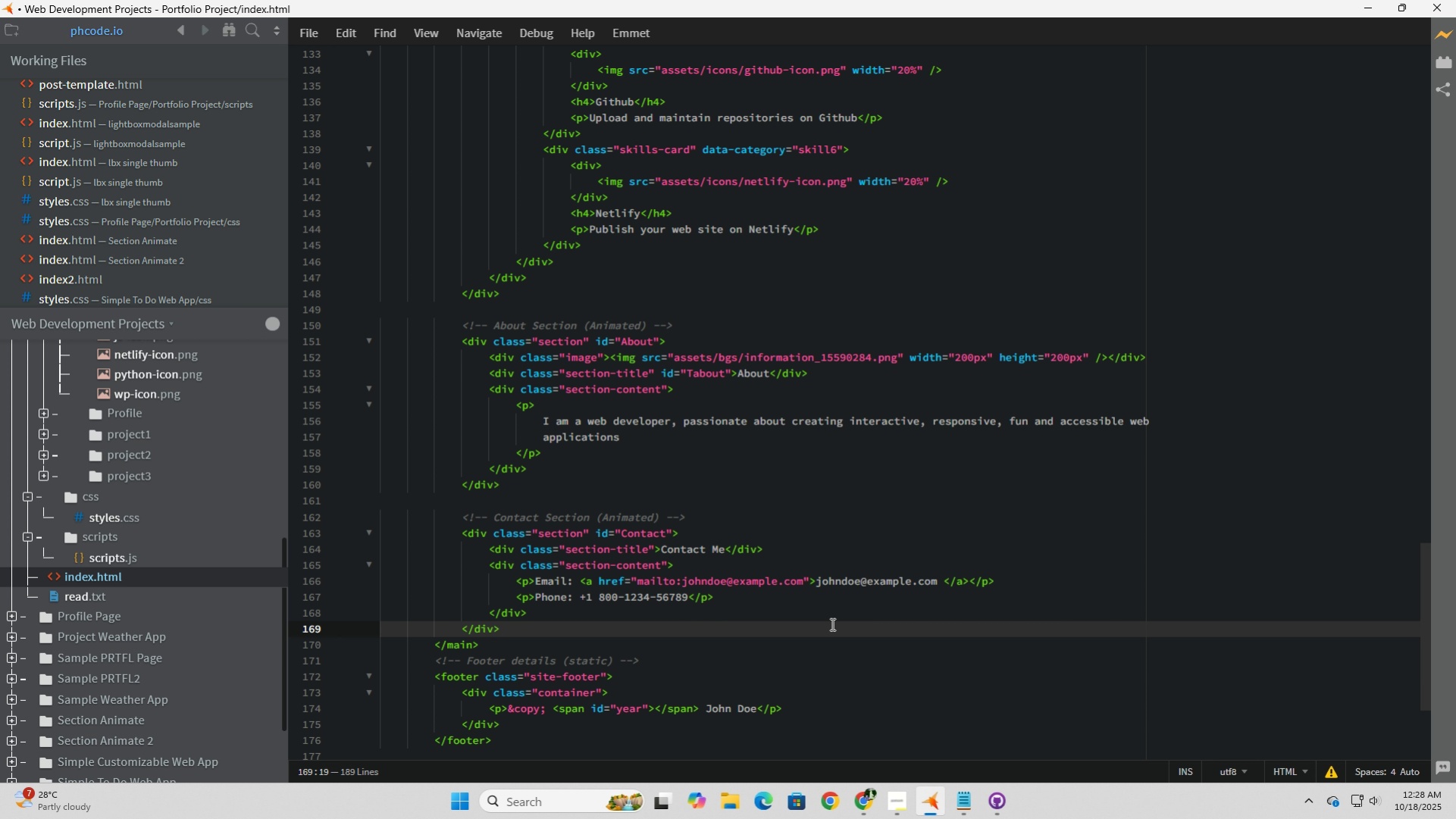 
left_click([96, 514])
 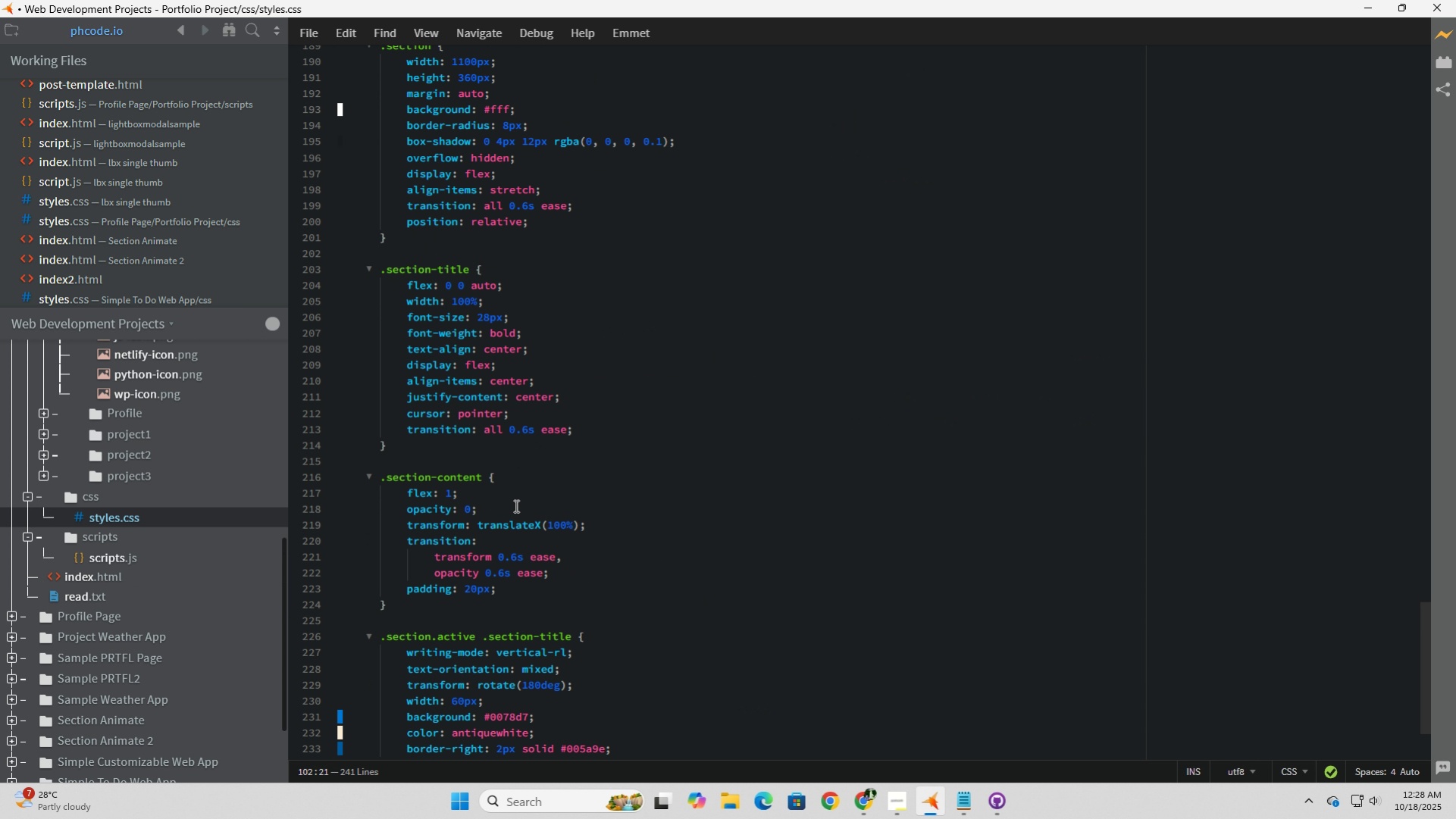 
scroll: coordinate [515, 505], scroll_direction: down, amount: 6.0
 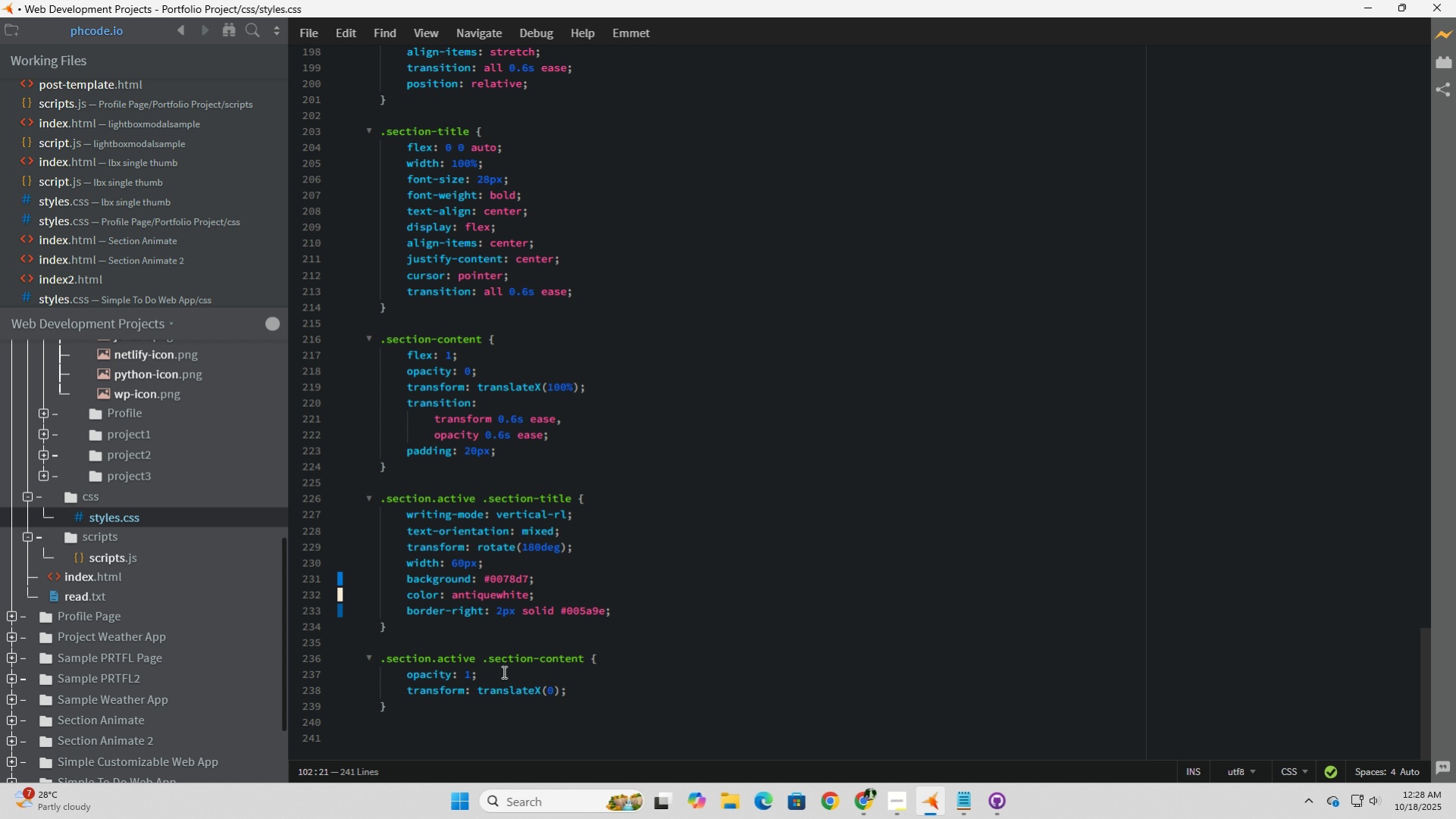 
wait(20.01)
 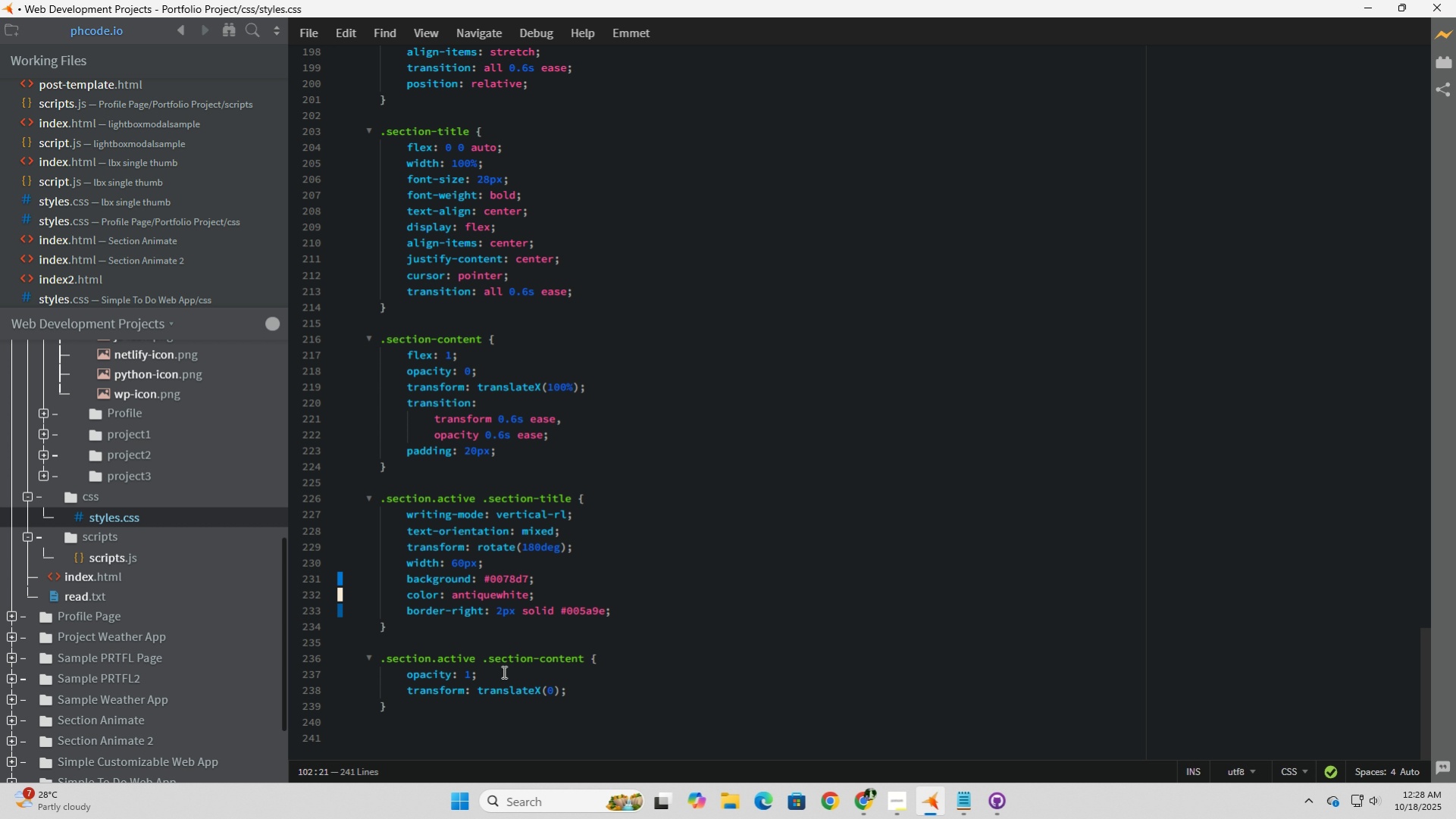 
left_click([872, 816])
 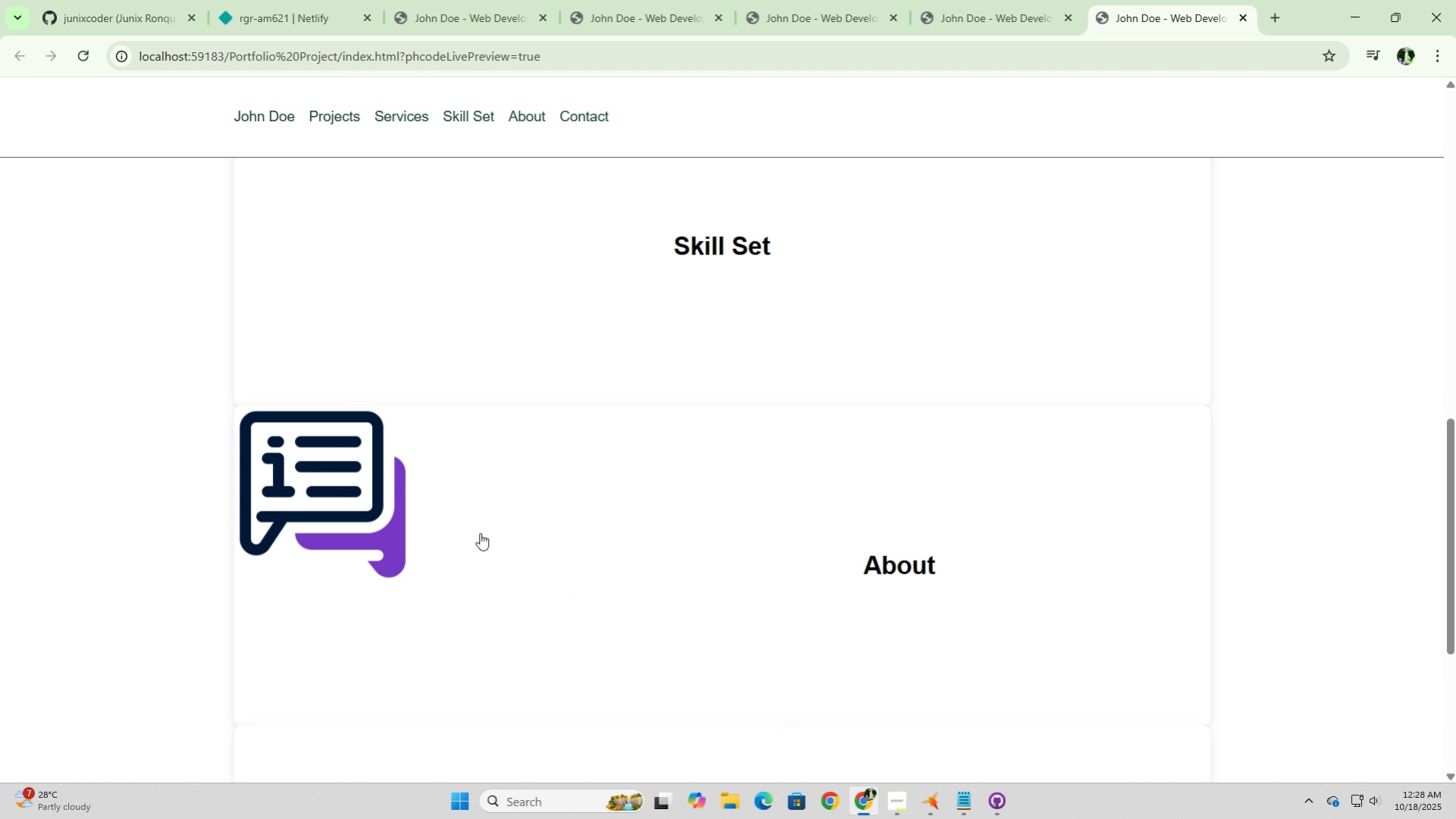 
left_click([480, 533])
 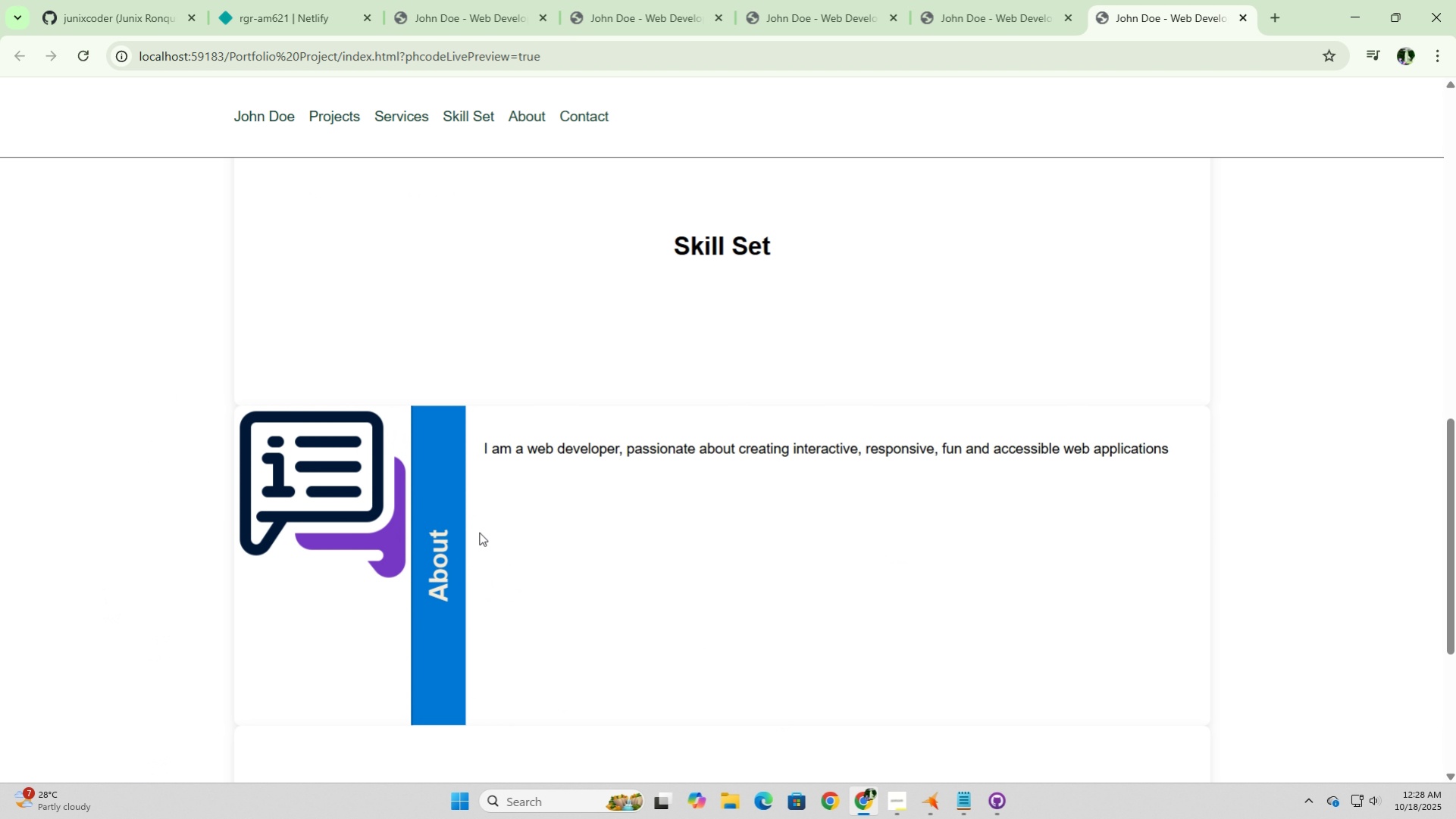 
left_click([451, 523])
 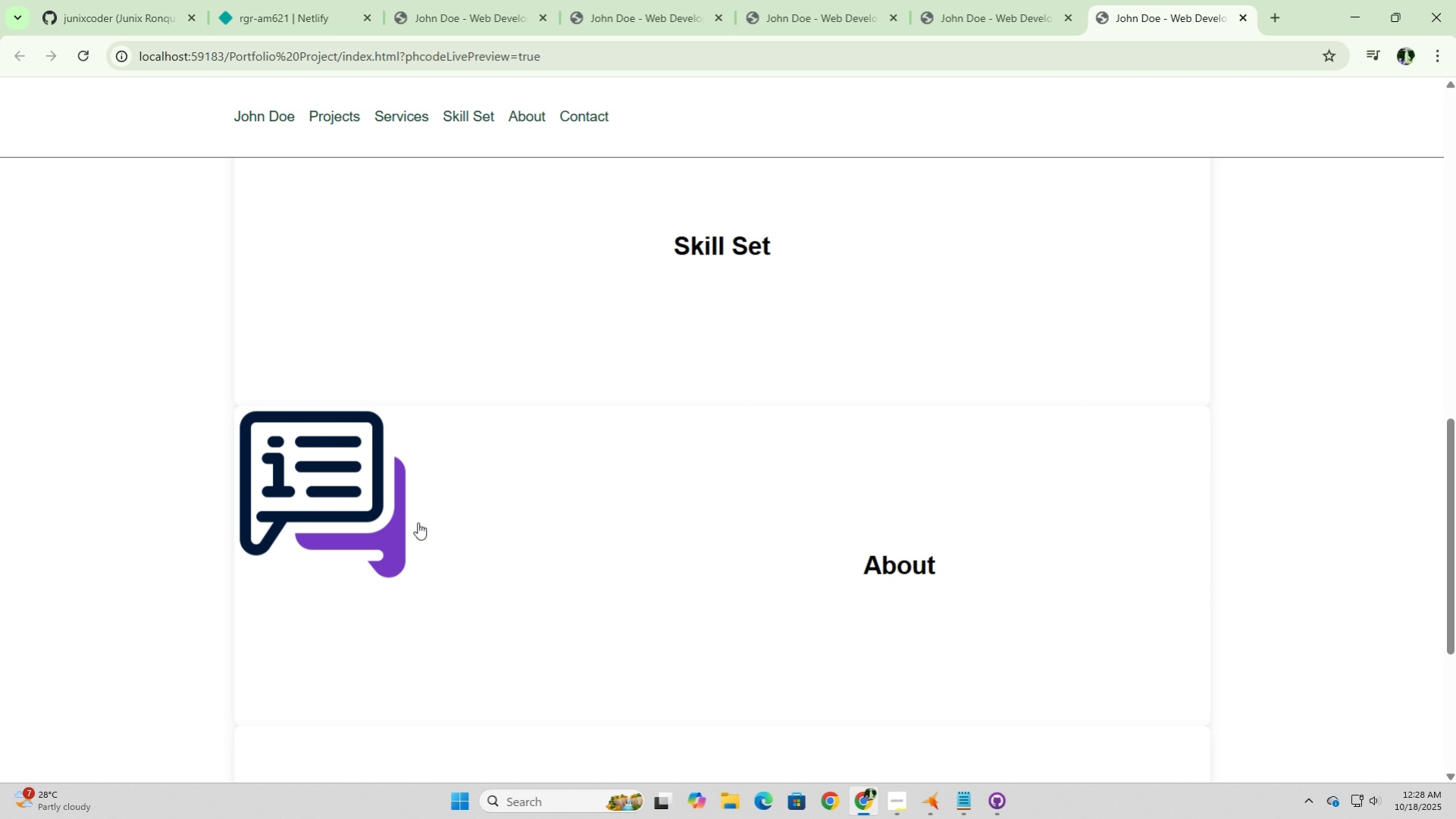 
mouse_move([393, 522])
 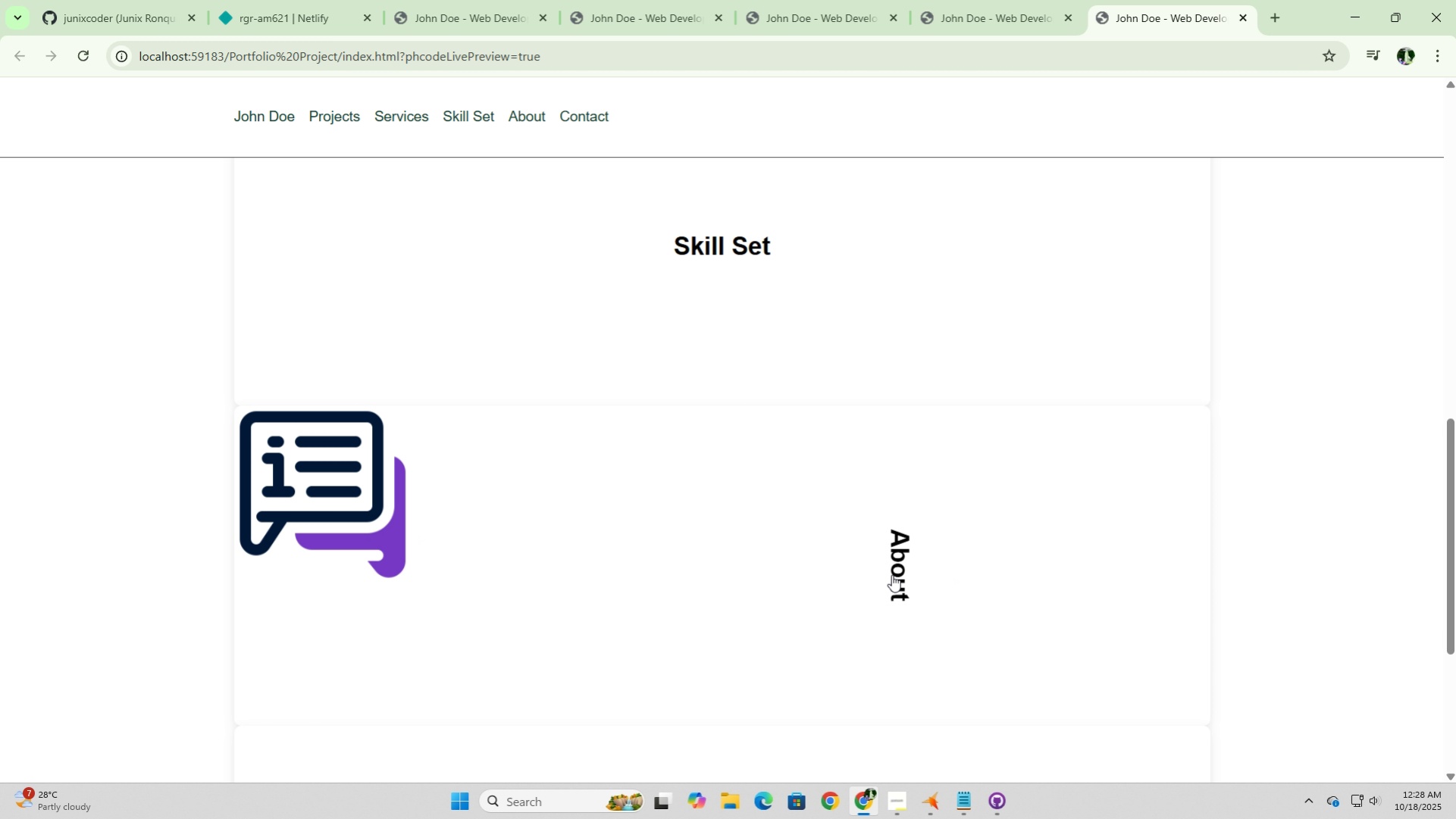 
left_click([891, 574])
 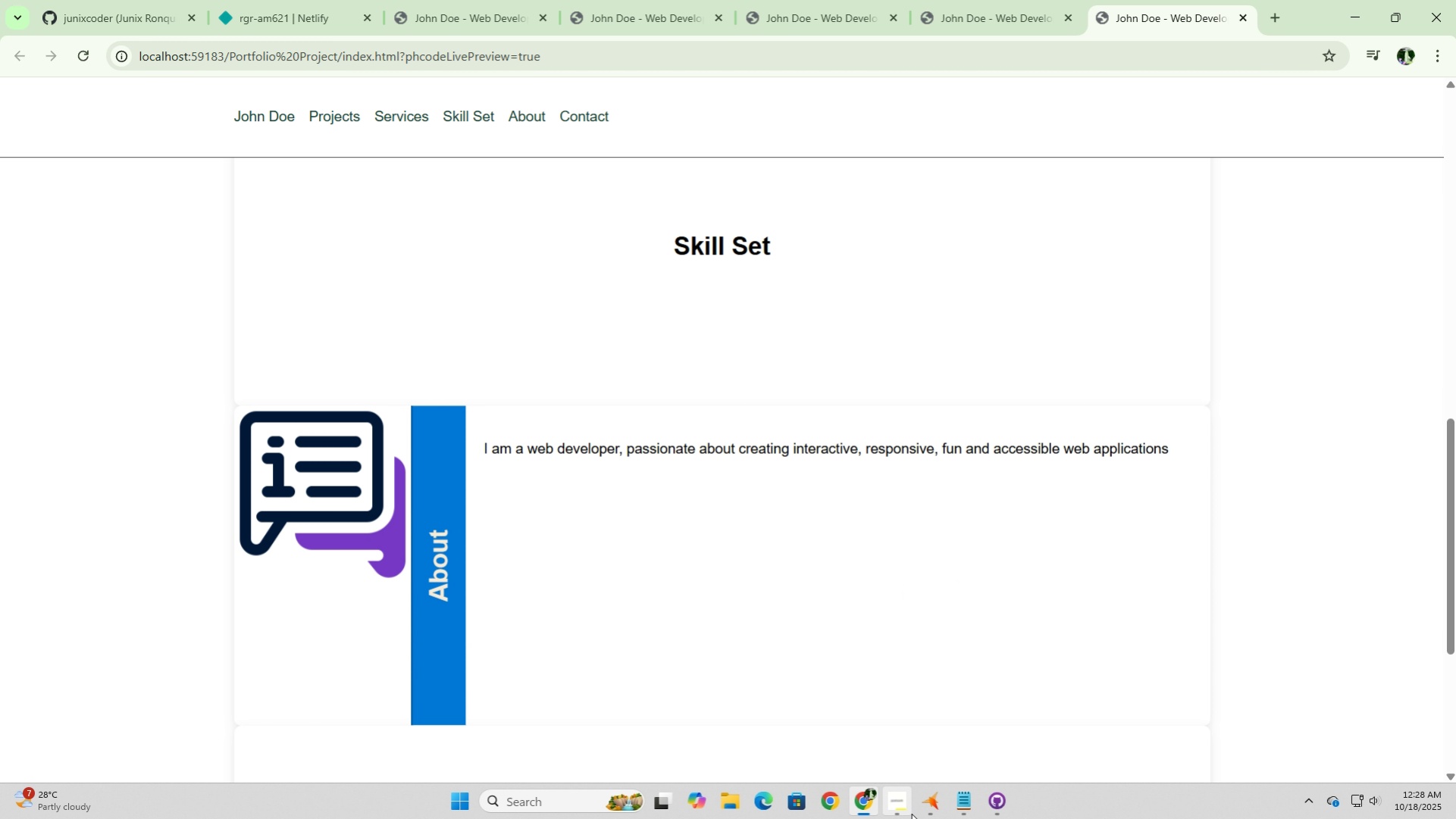 
left_click([932, 816])
 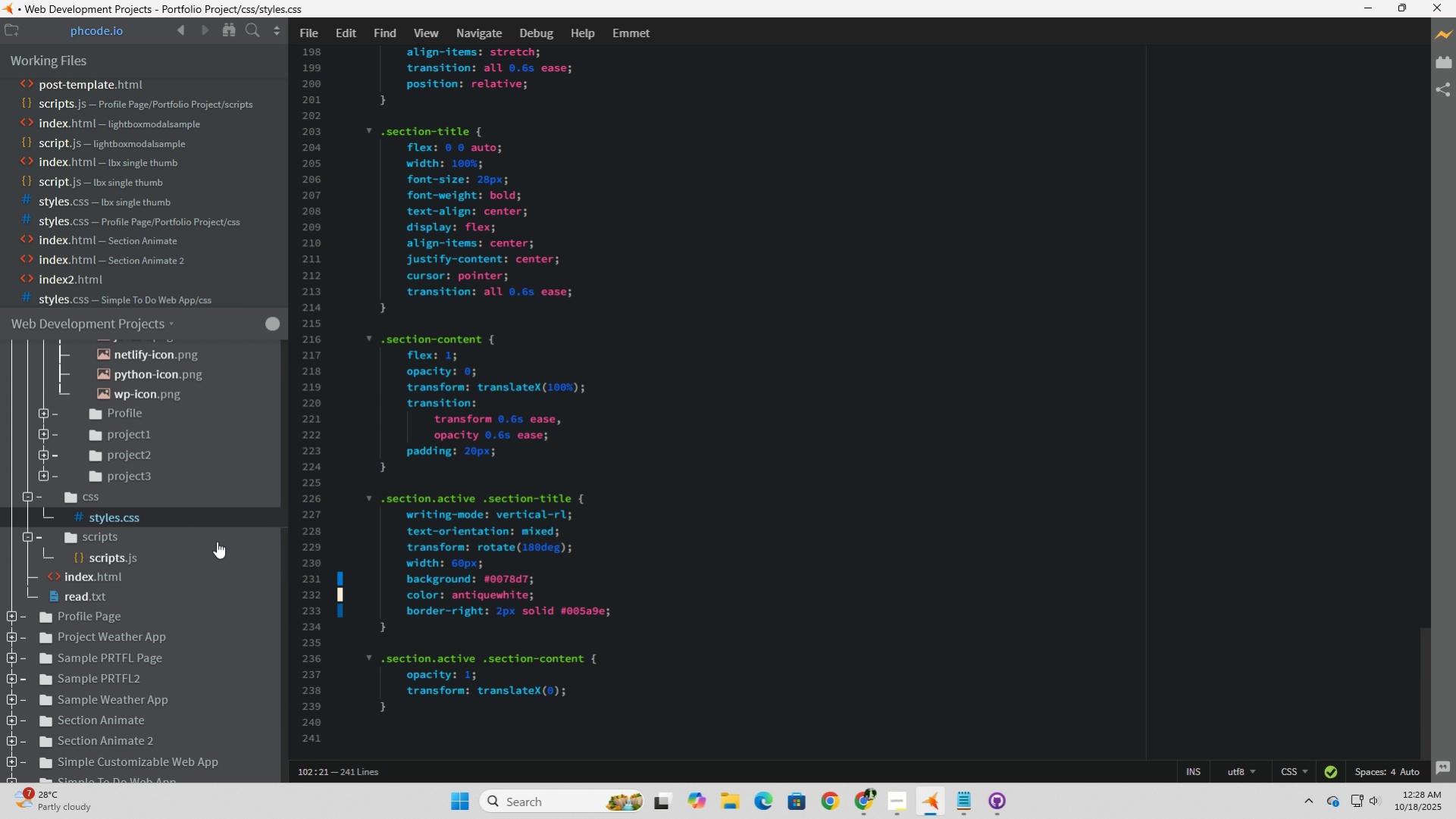 
left_click([99, 580])
 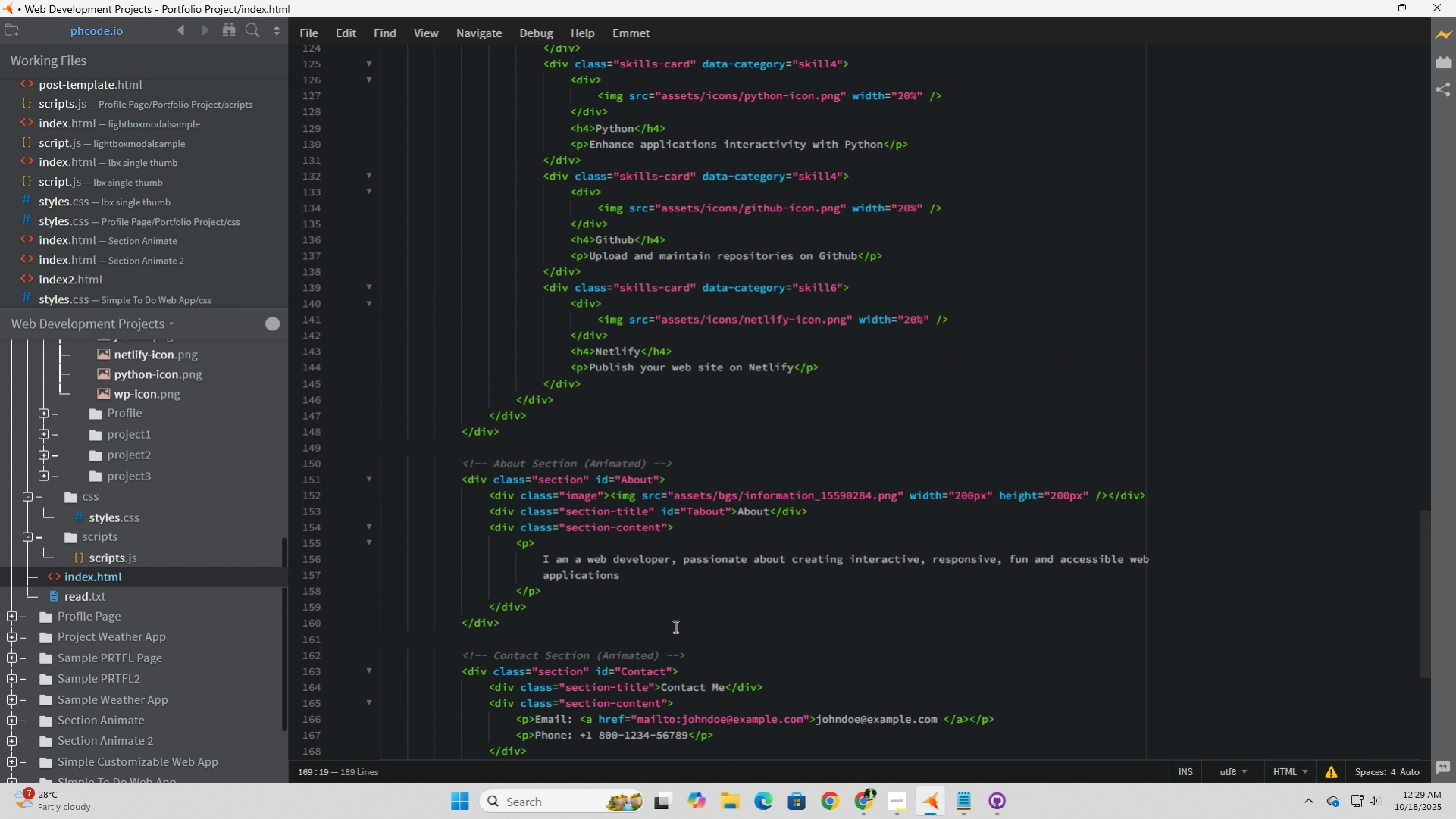 
wait(6.77)
 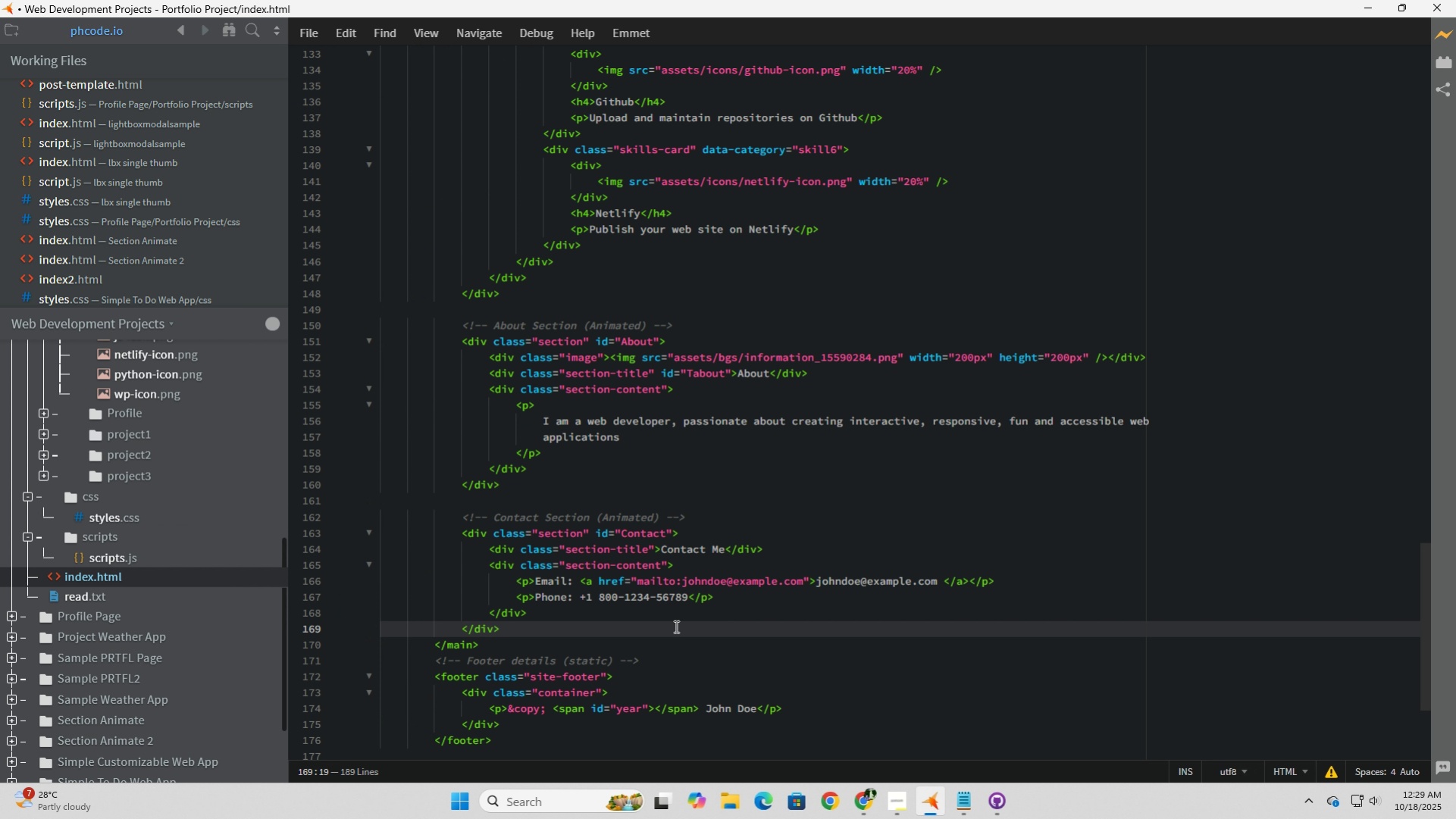 
scroll: coordinate [674, 626], scroll_direction: up, amount: 4.0
 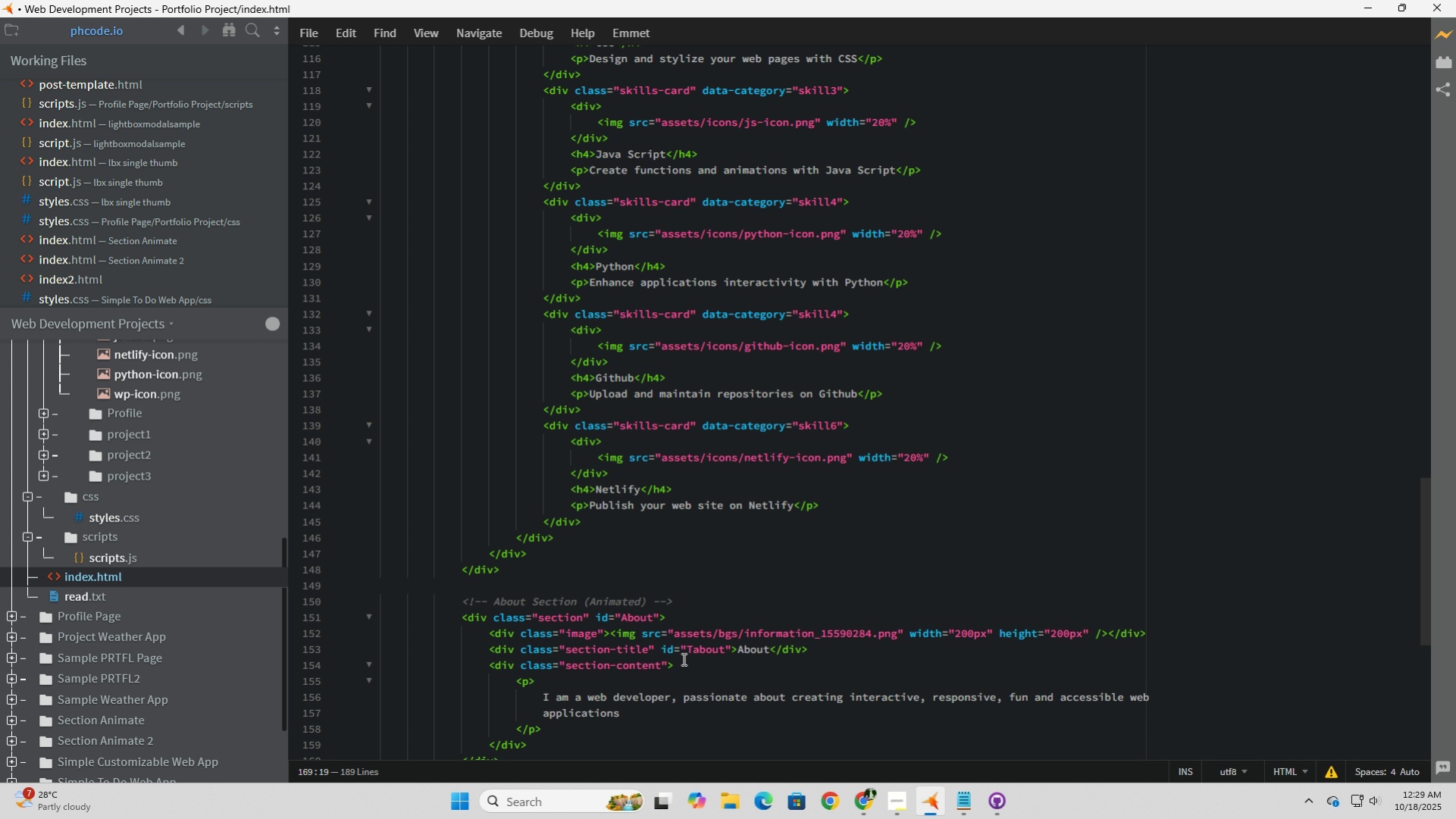 
scroll: coordinate [682, 658], scroll_direction: down, amount: 2.0
 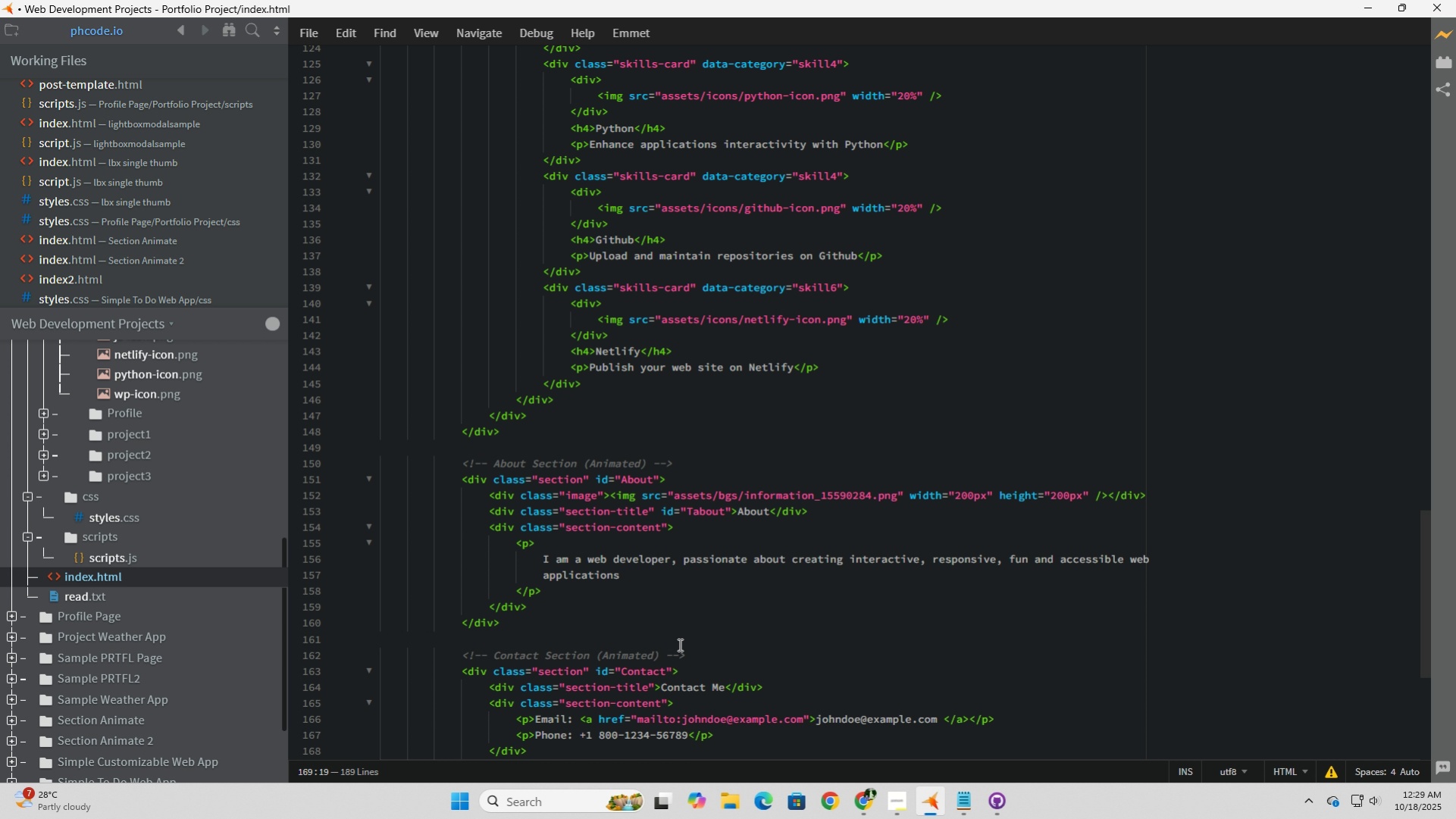 
wait(12.42)
 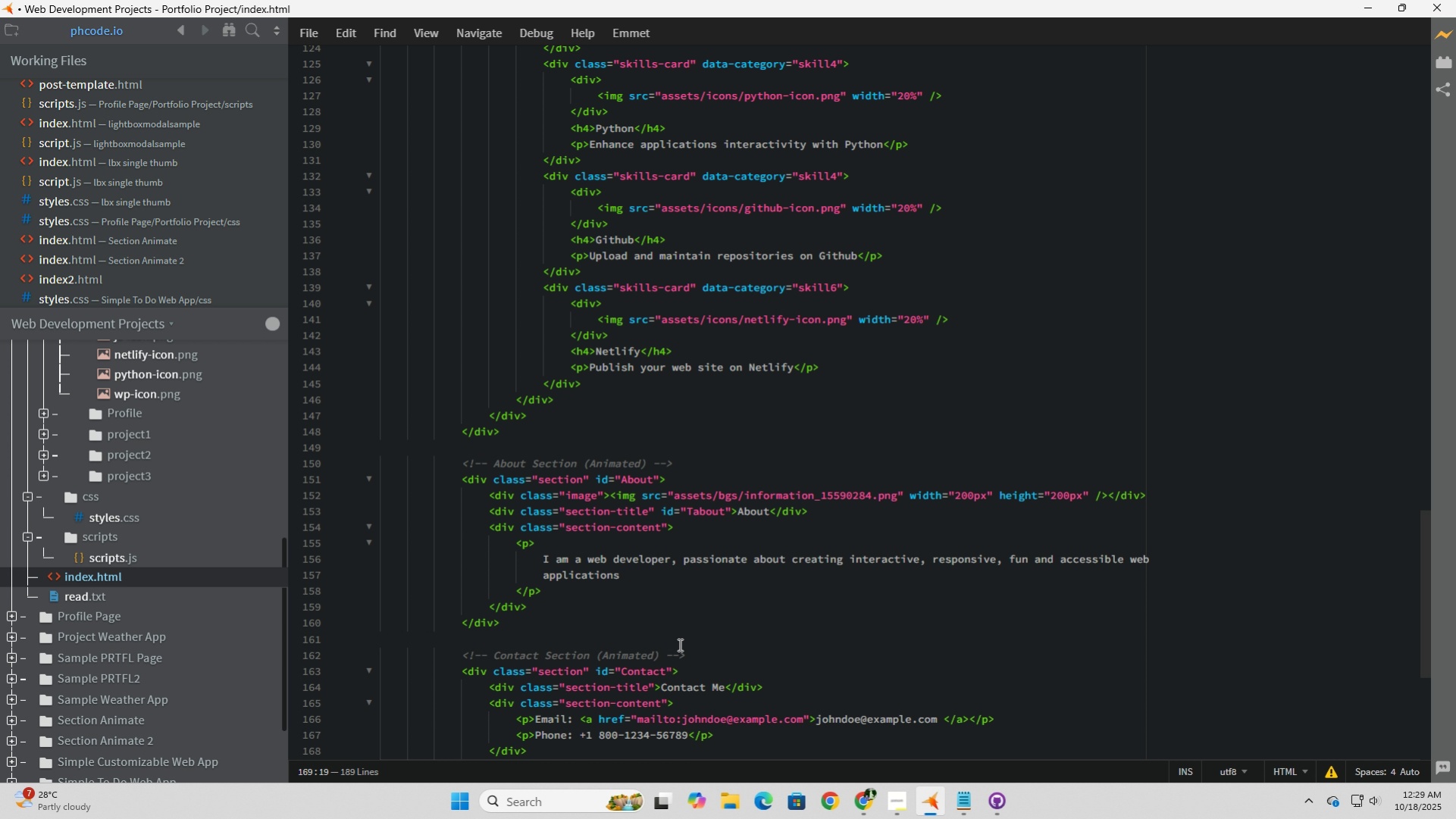 
left_click_drag(start_coordinate=[1106, 493], to_coordinate=[607, 495])
 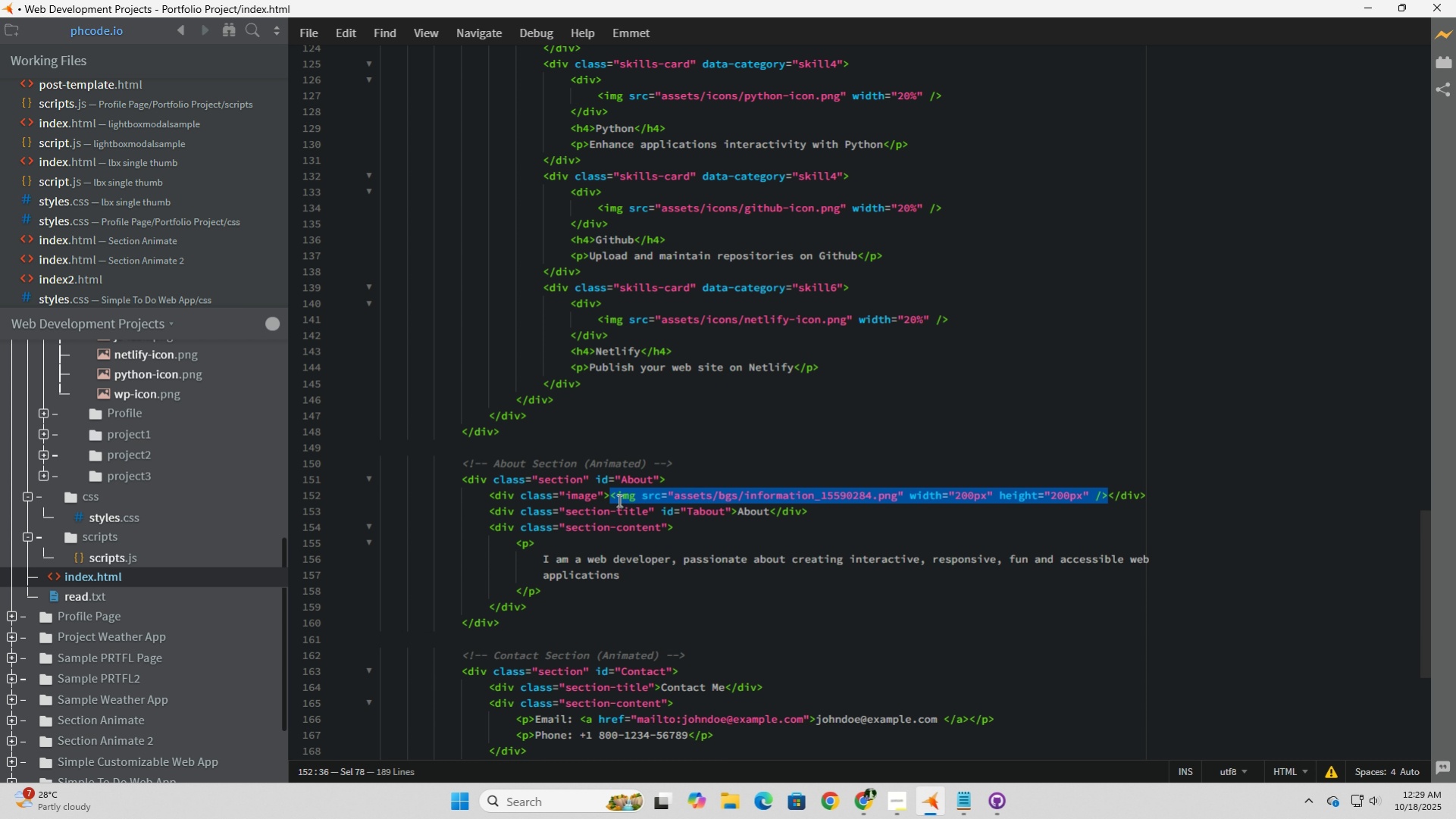 
key(Control+C)
 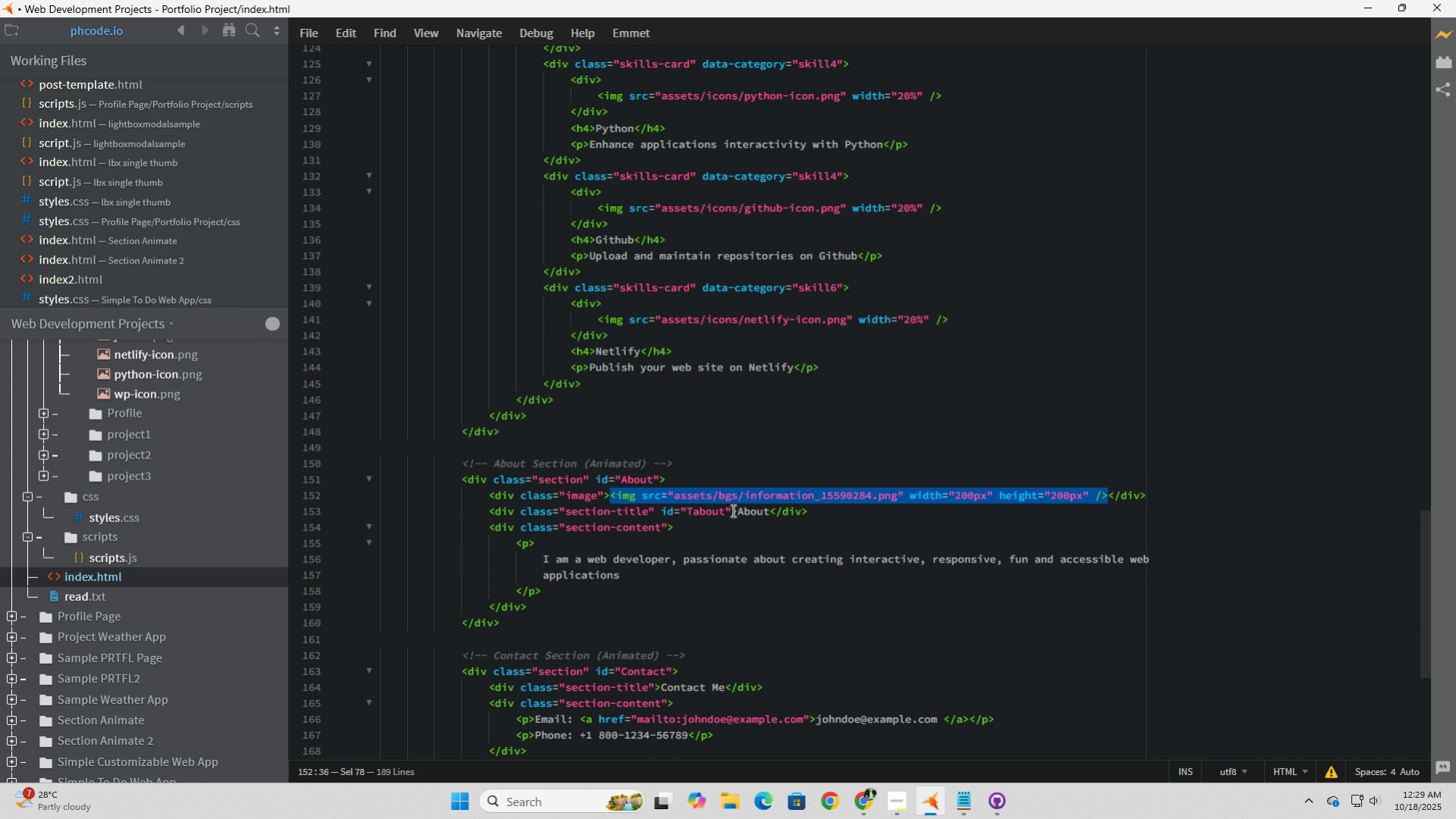 
left_click([731, 510])
 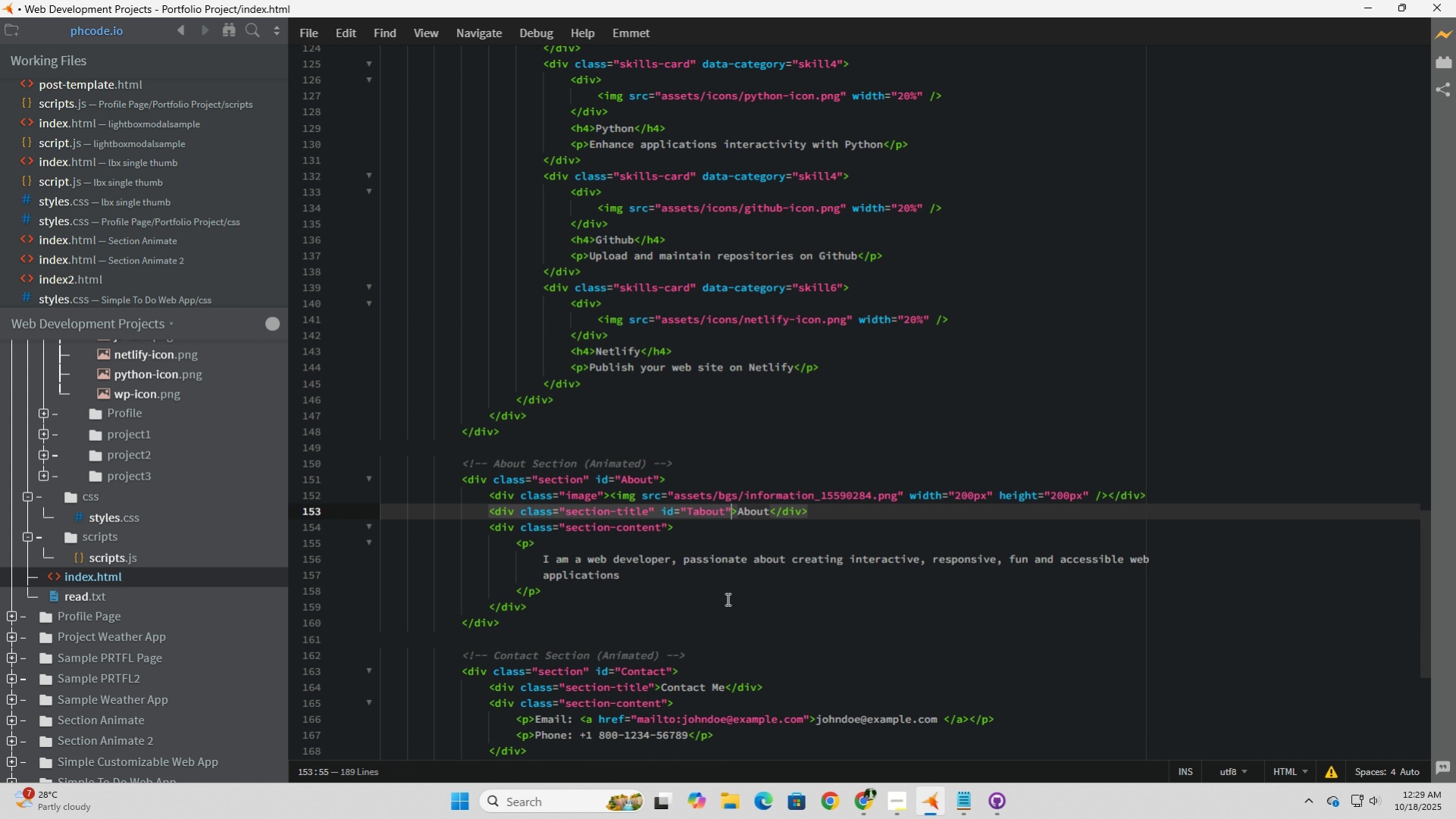 
key(Space)
 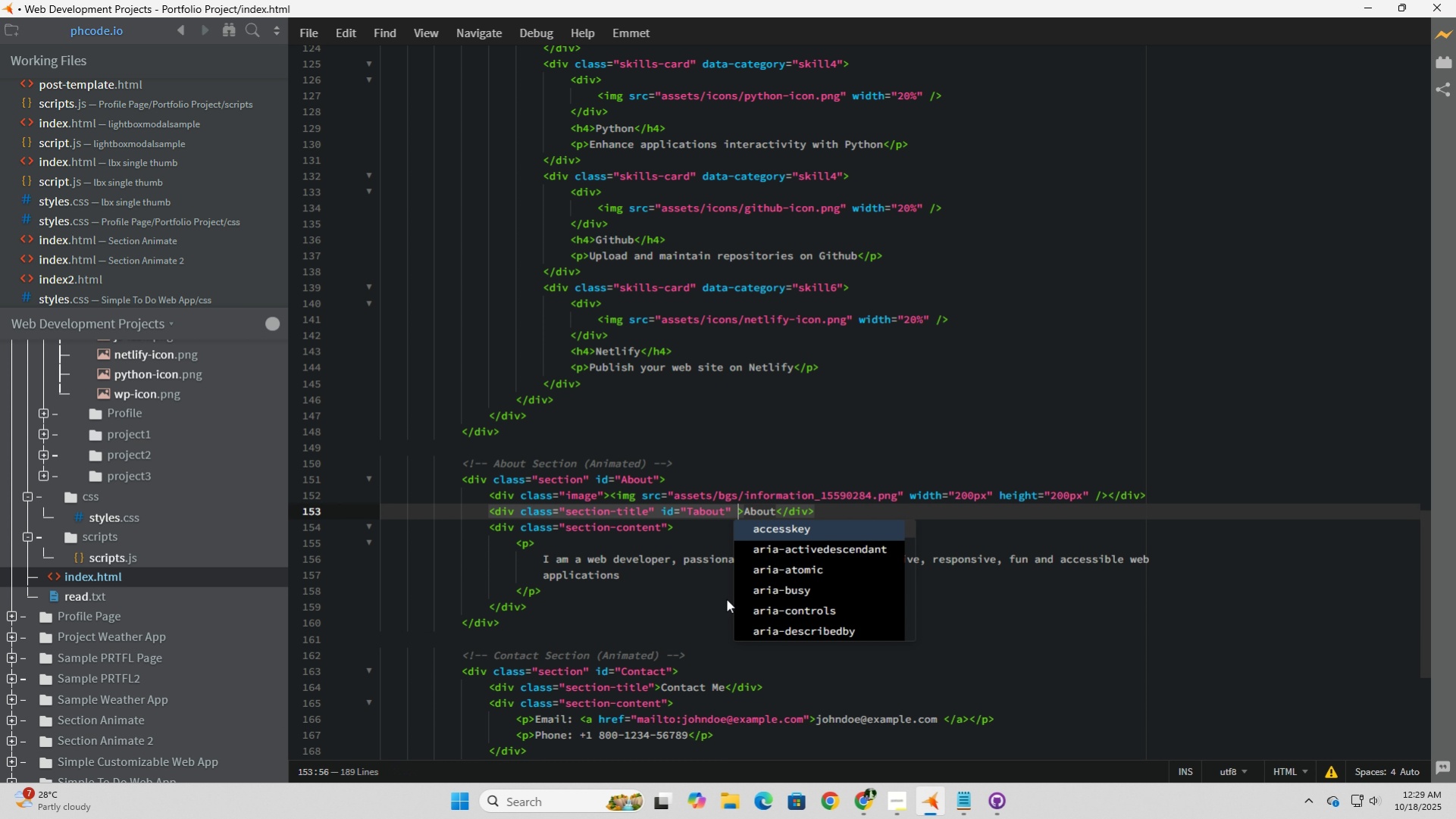 
key(Control+ControlLeft)
 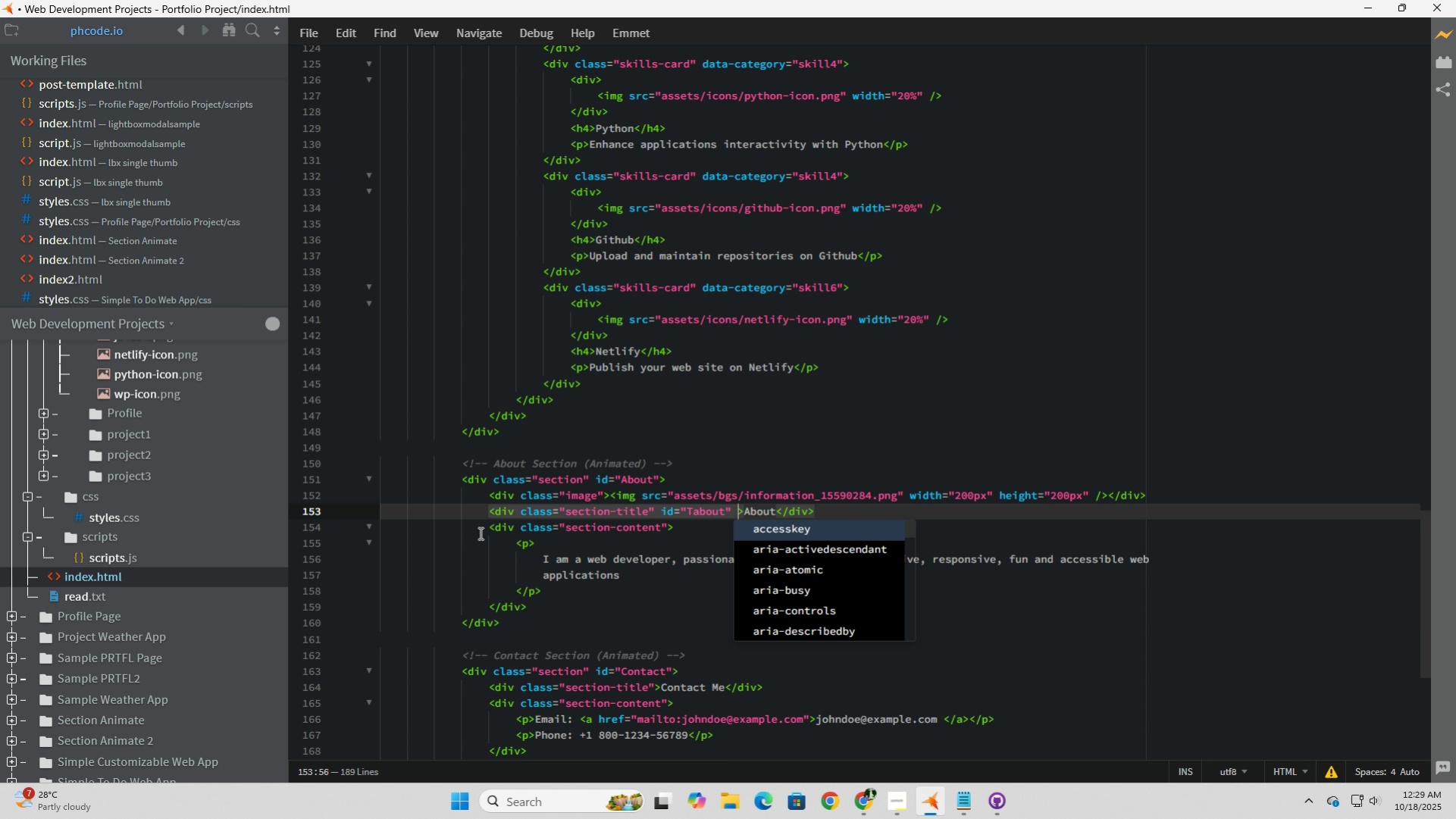 
wait(12.14)
 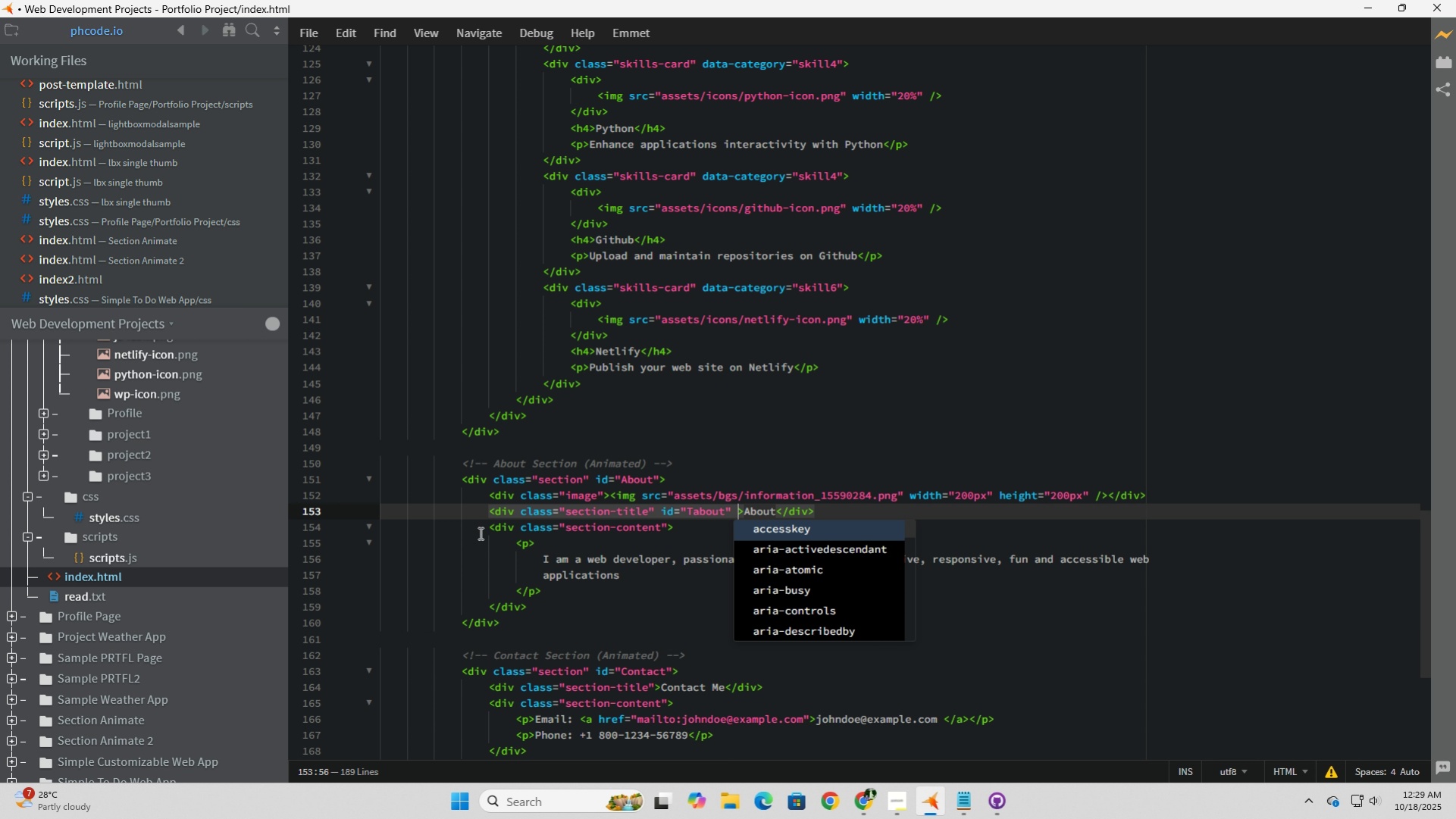 
key(Control+V)
 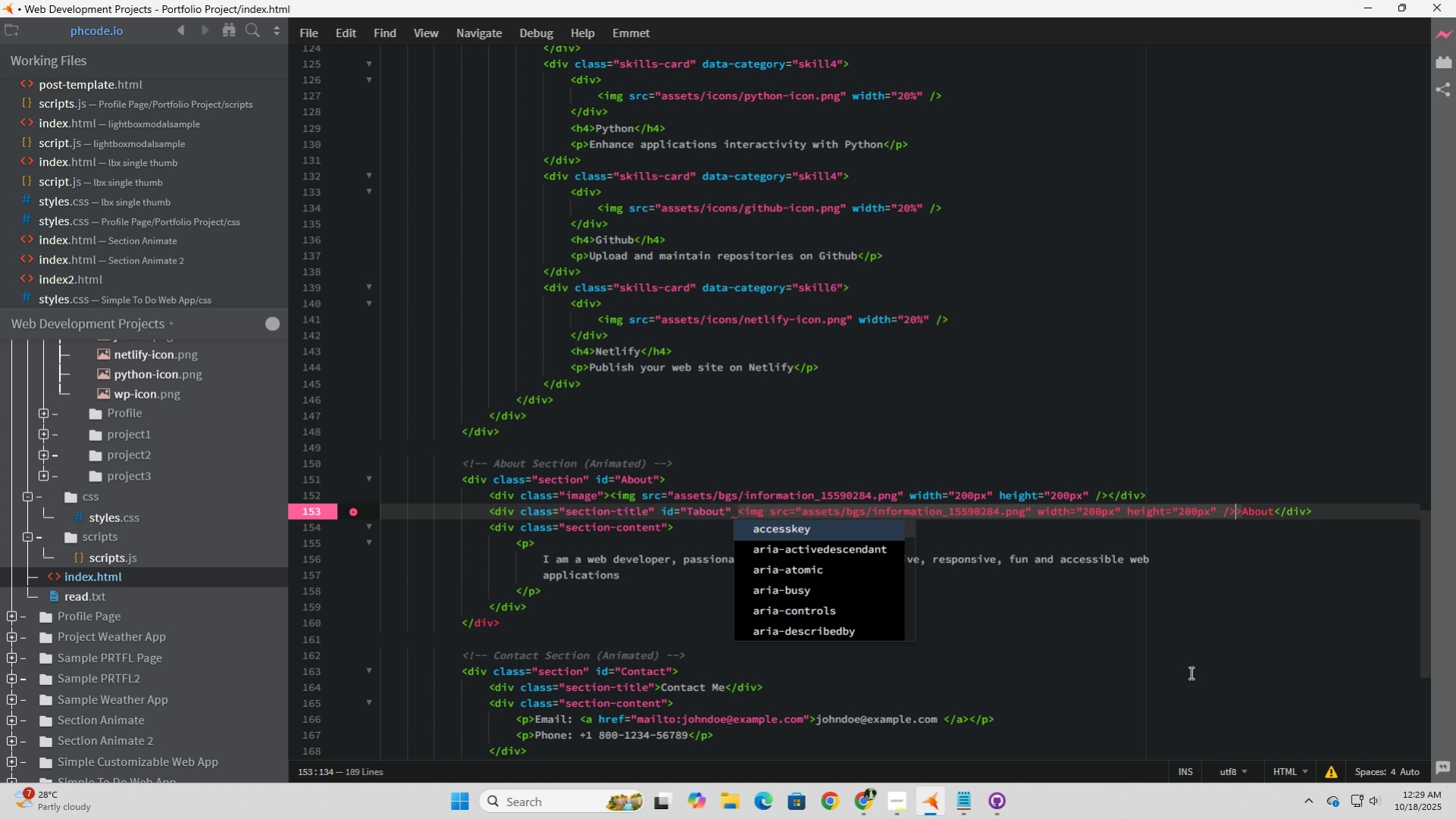 
key(Backspace)
 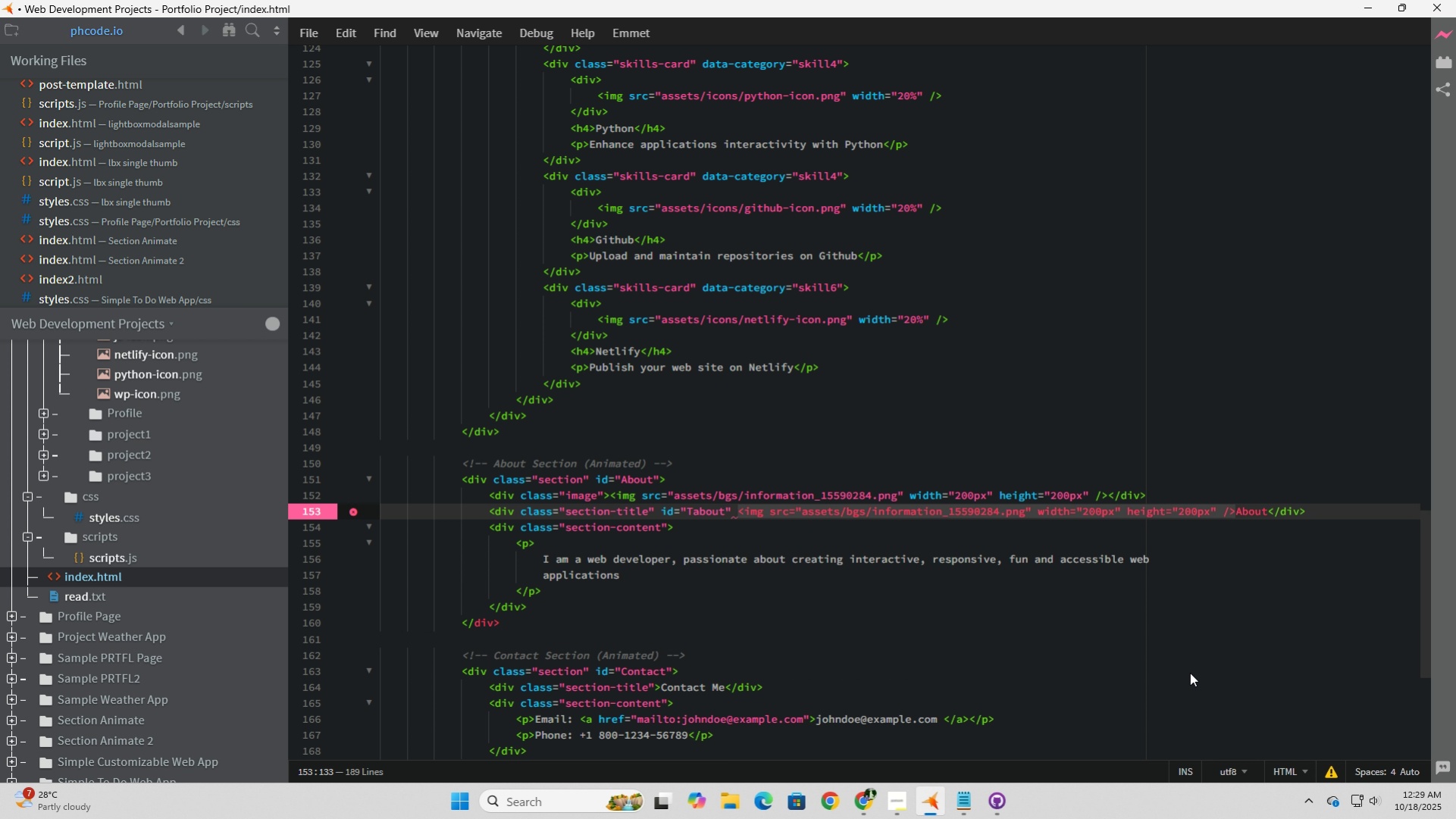 
key(Backspace)
 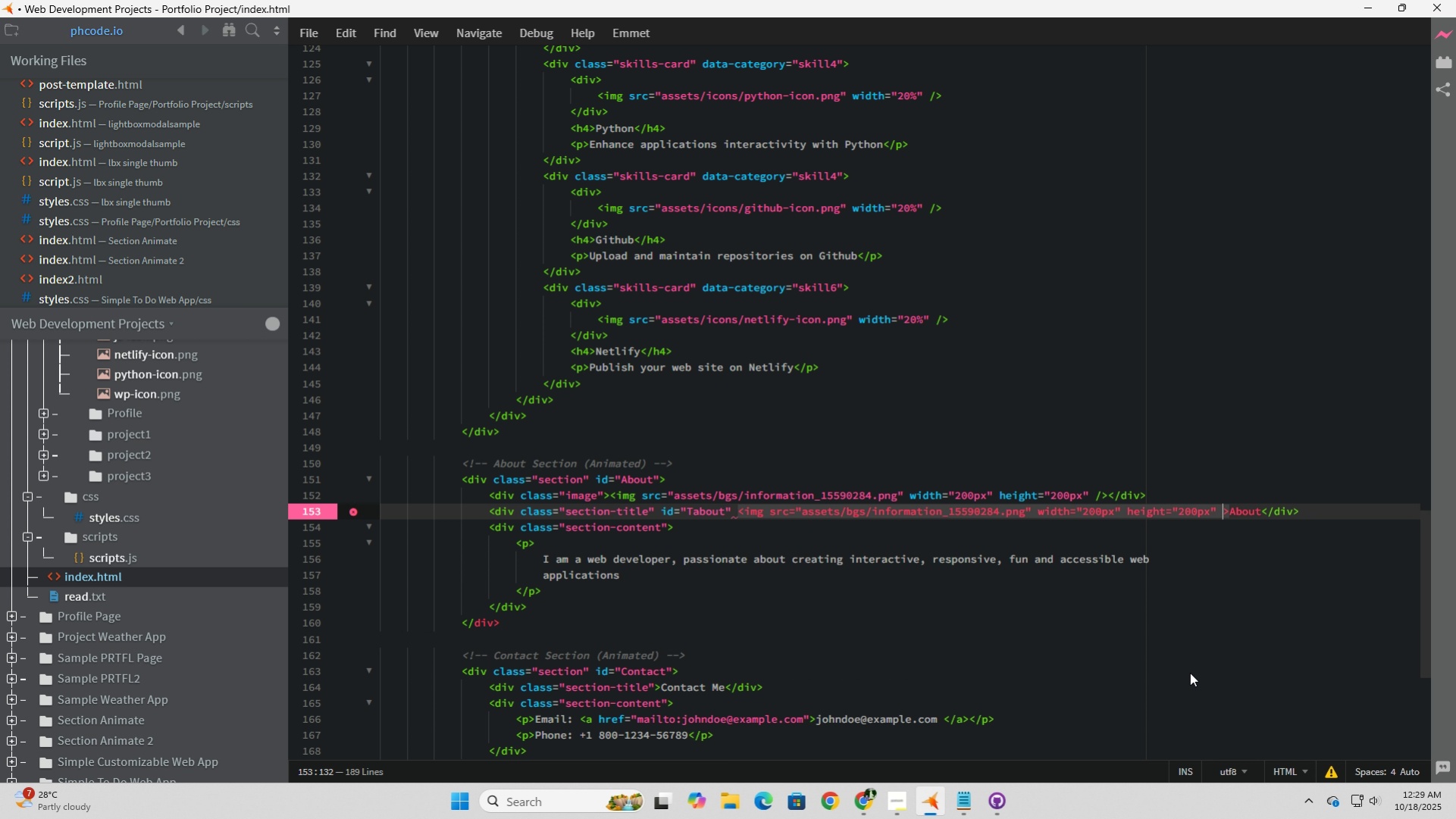 
key(Backspace)
 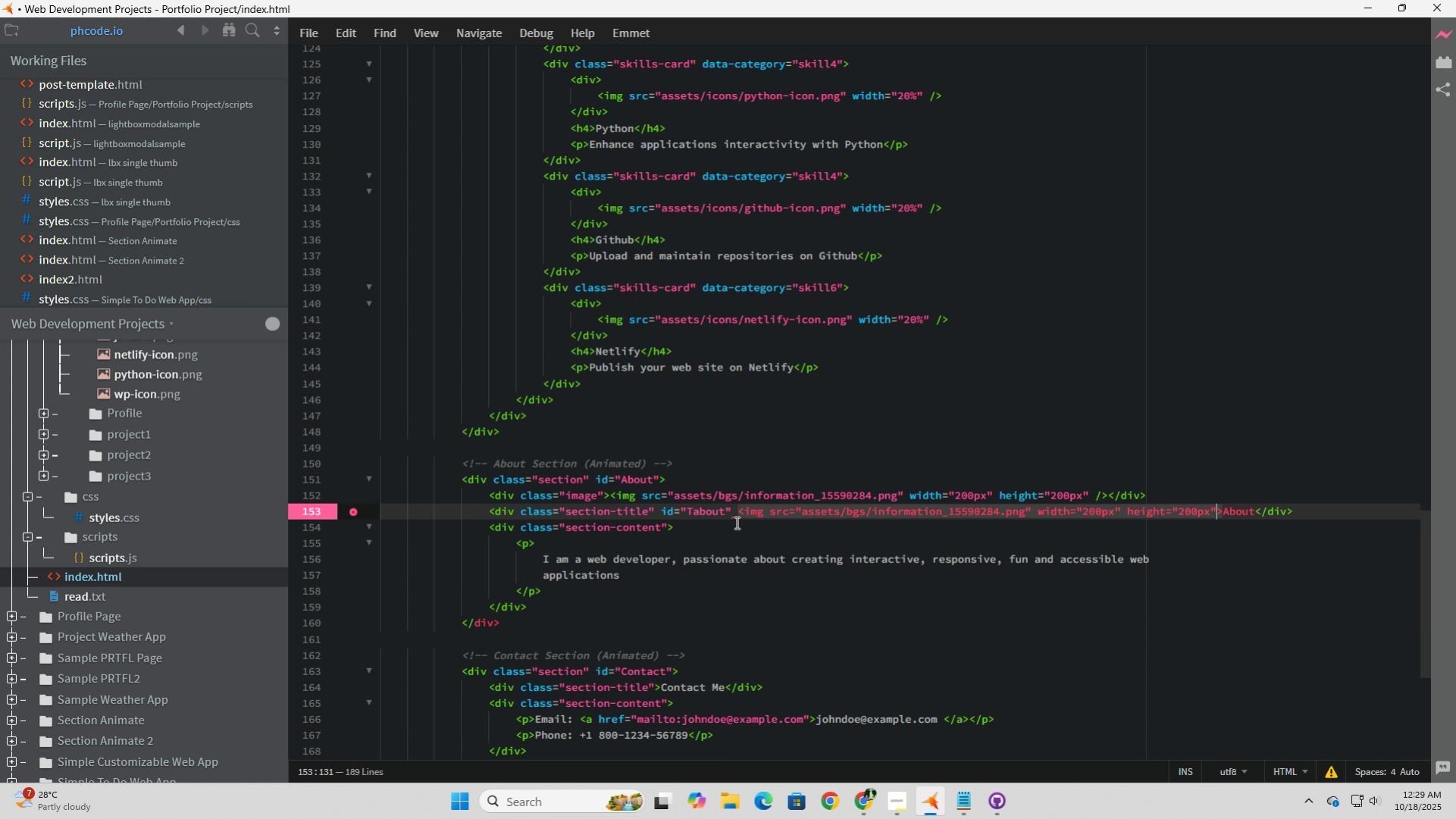 
left_click([744, 511])
 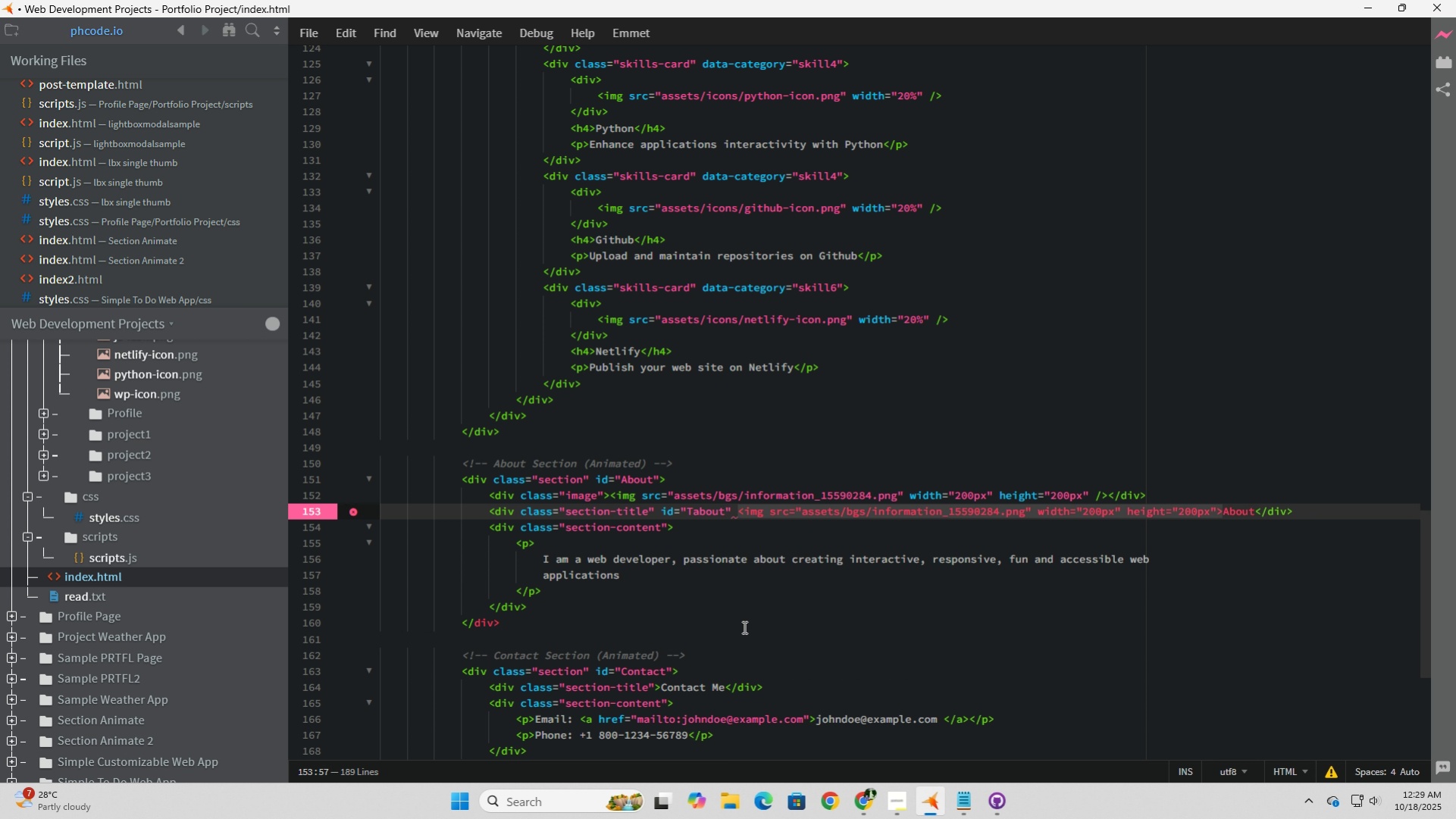 
key(Backspace)
 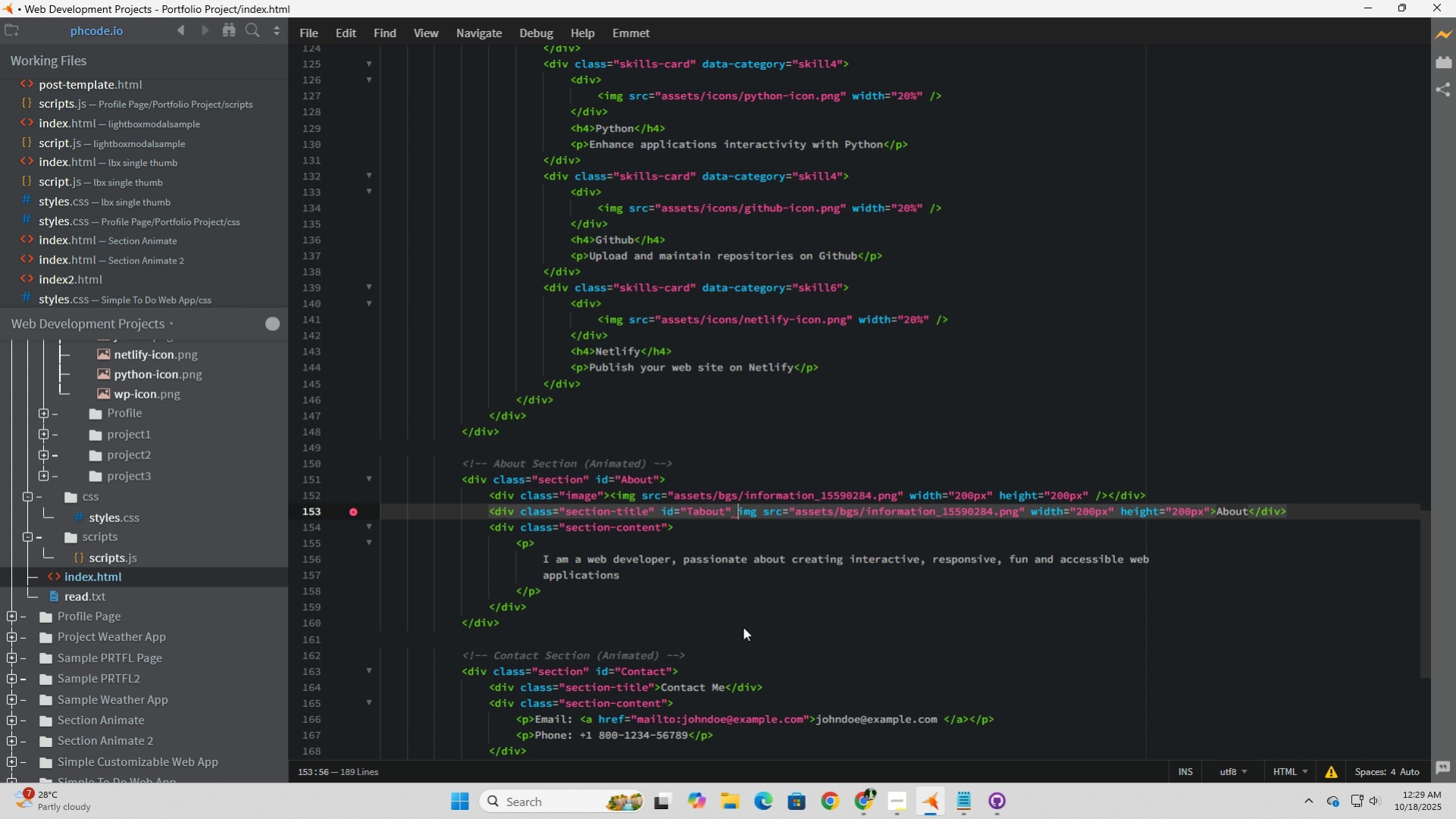 
key(Backspace)
 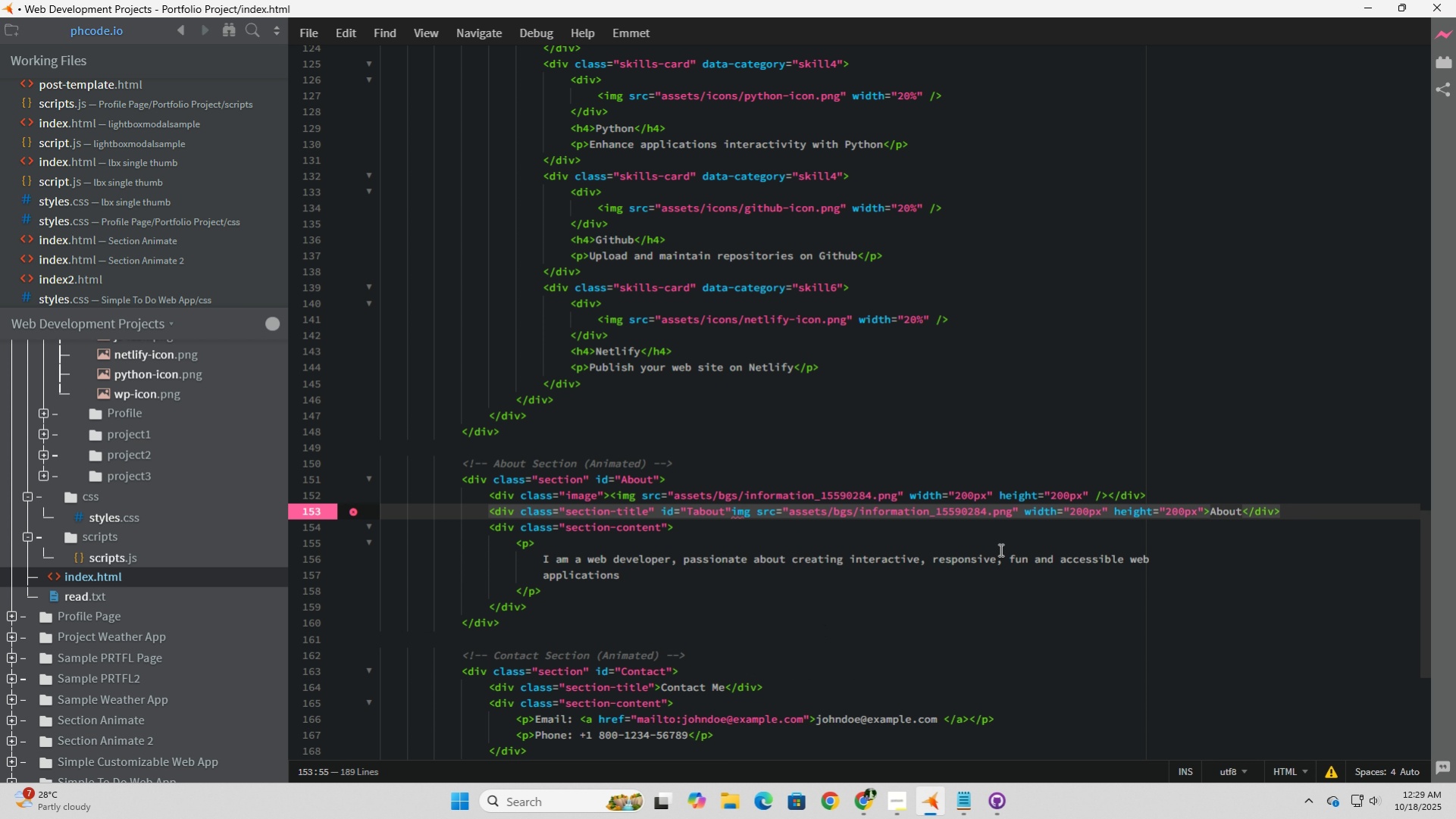 
left_click([999, 545])
 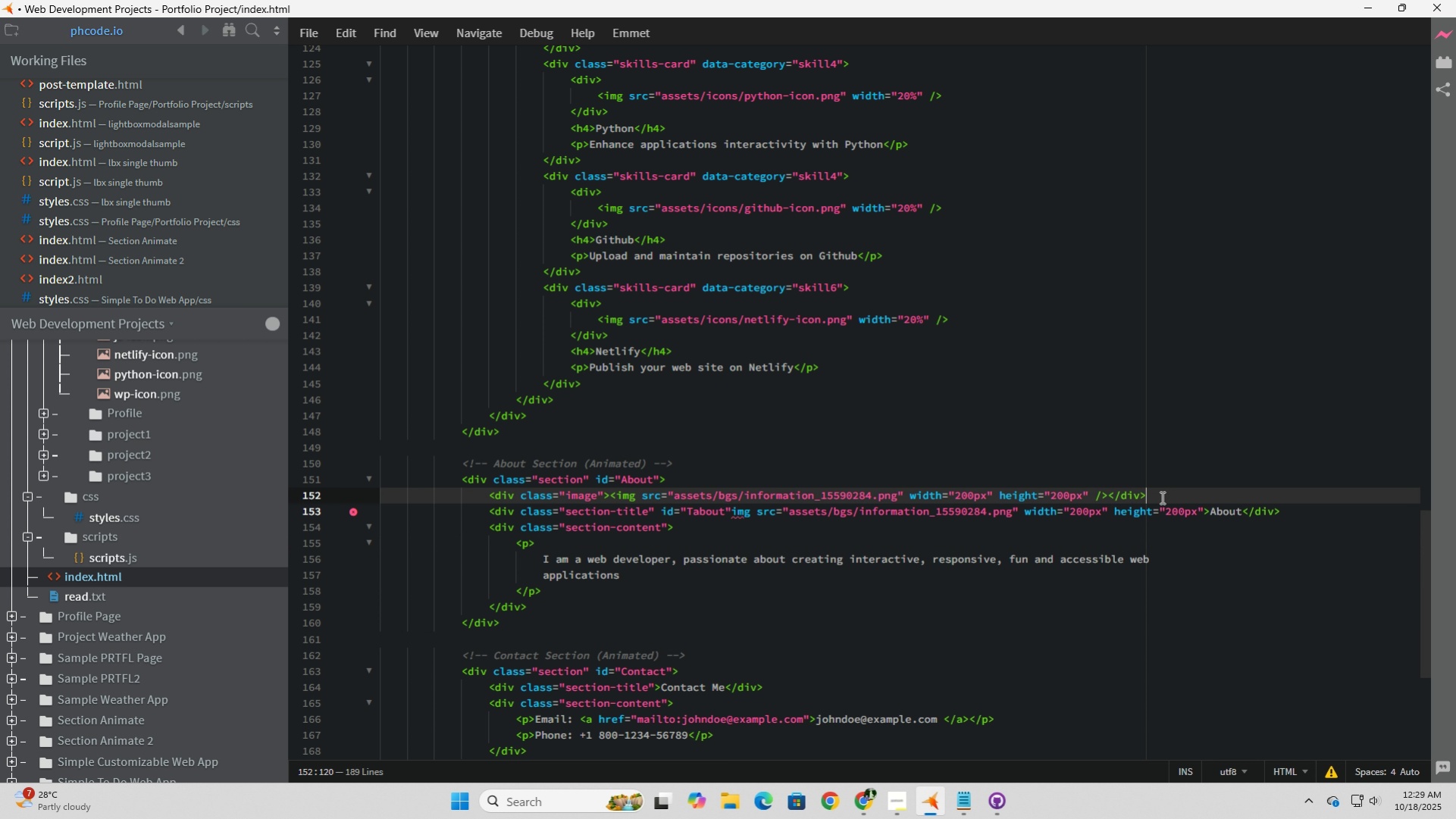 
left_click_drag(start_coordinate=[1160, 497], to_coordinate=[434, 499])
 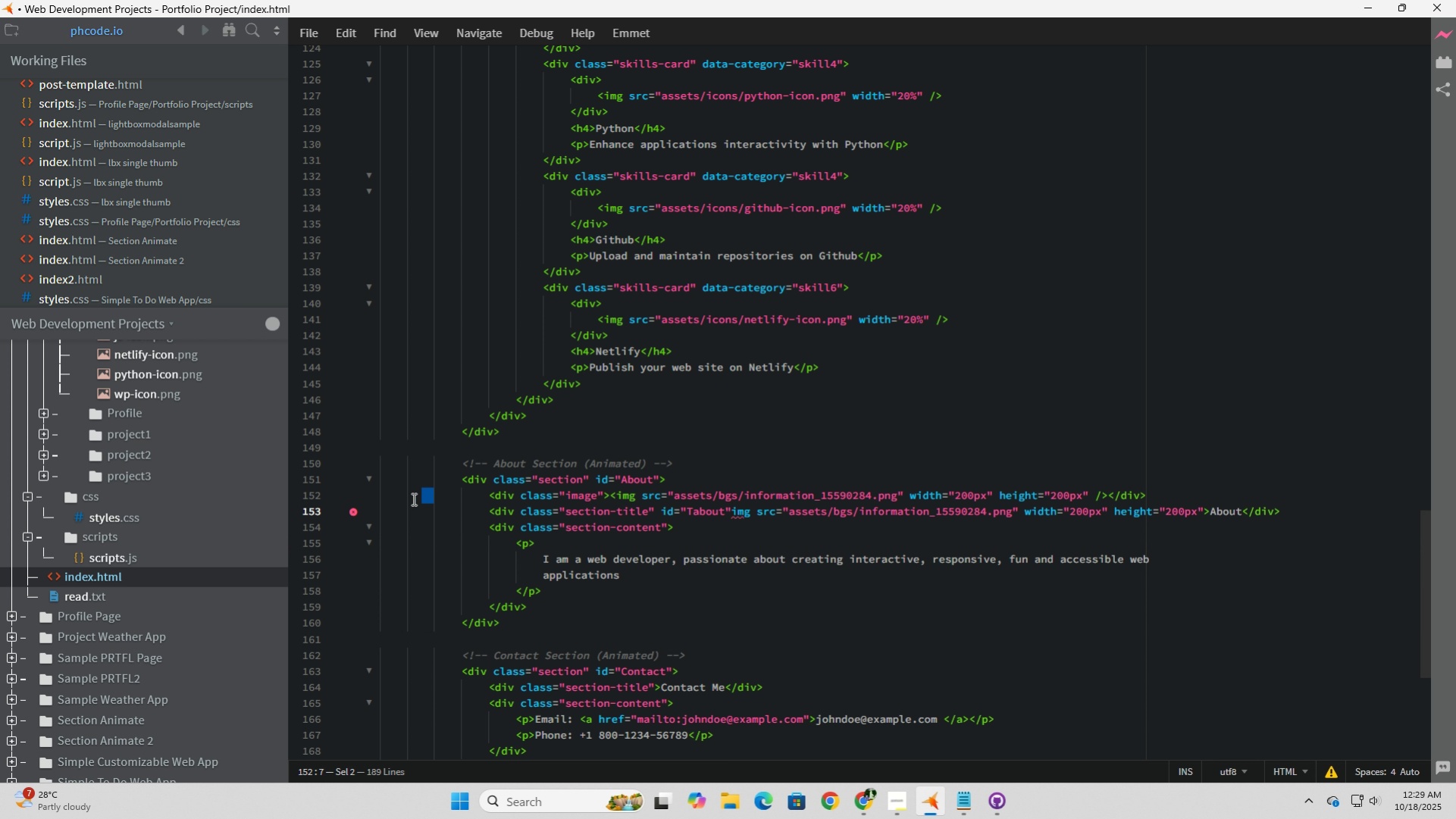 
left_click_drag(start_coordinate=[434, 499], to_coordinate=[372, 501])
 